 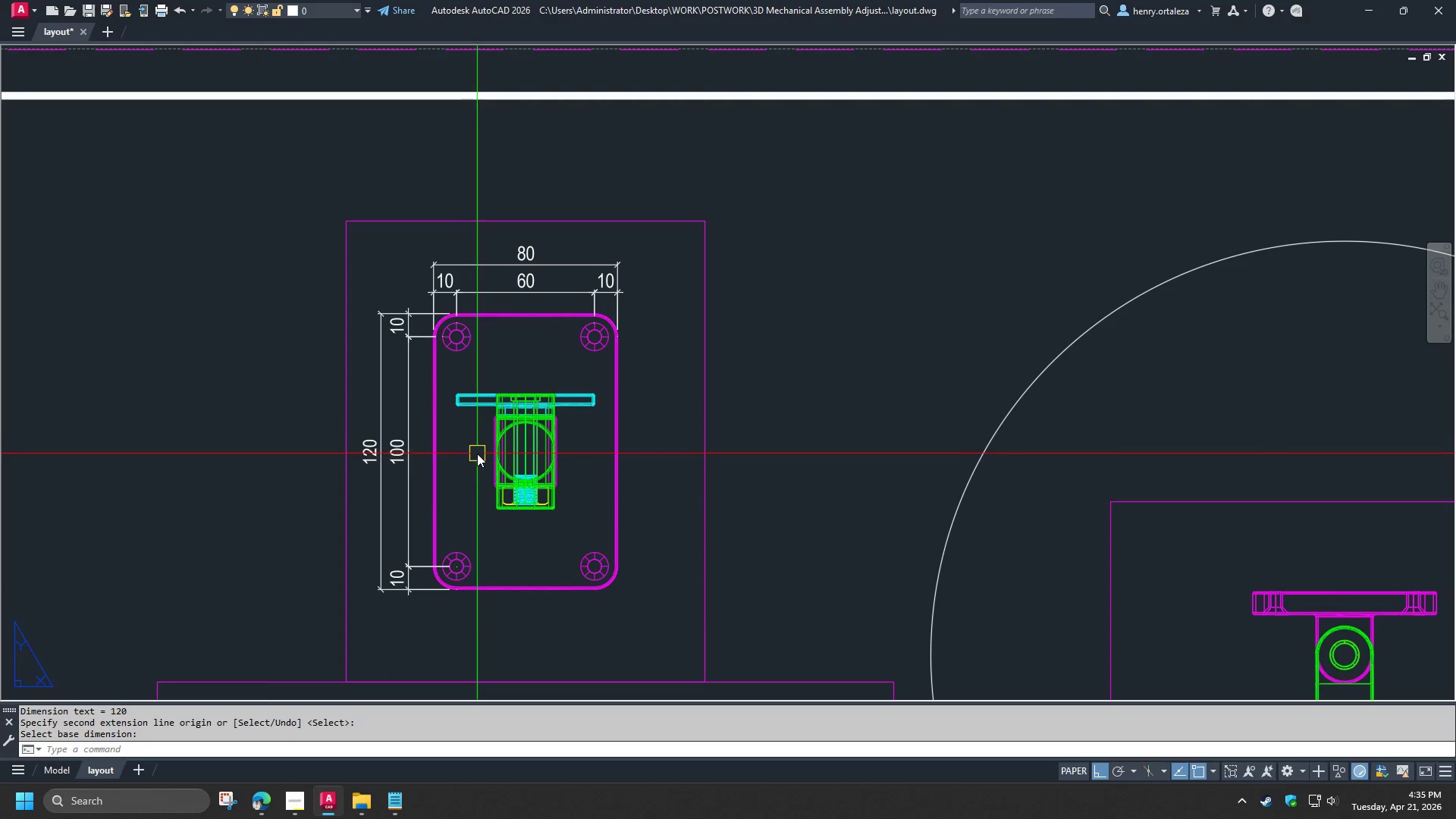 
type(re )
 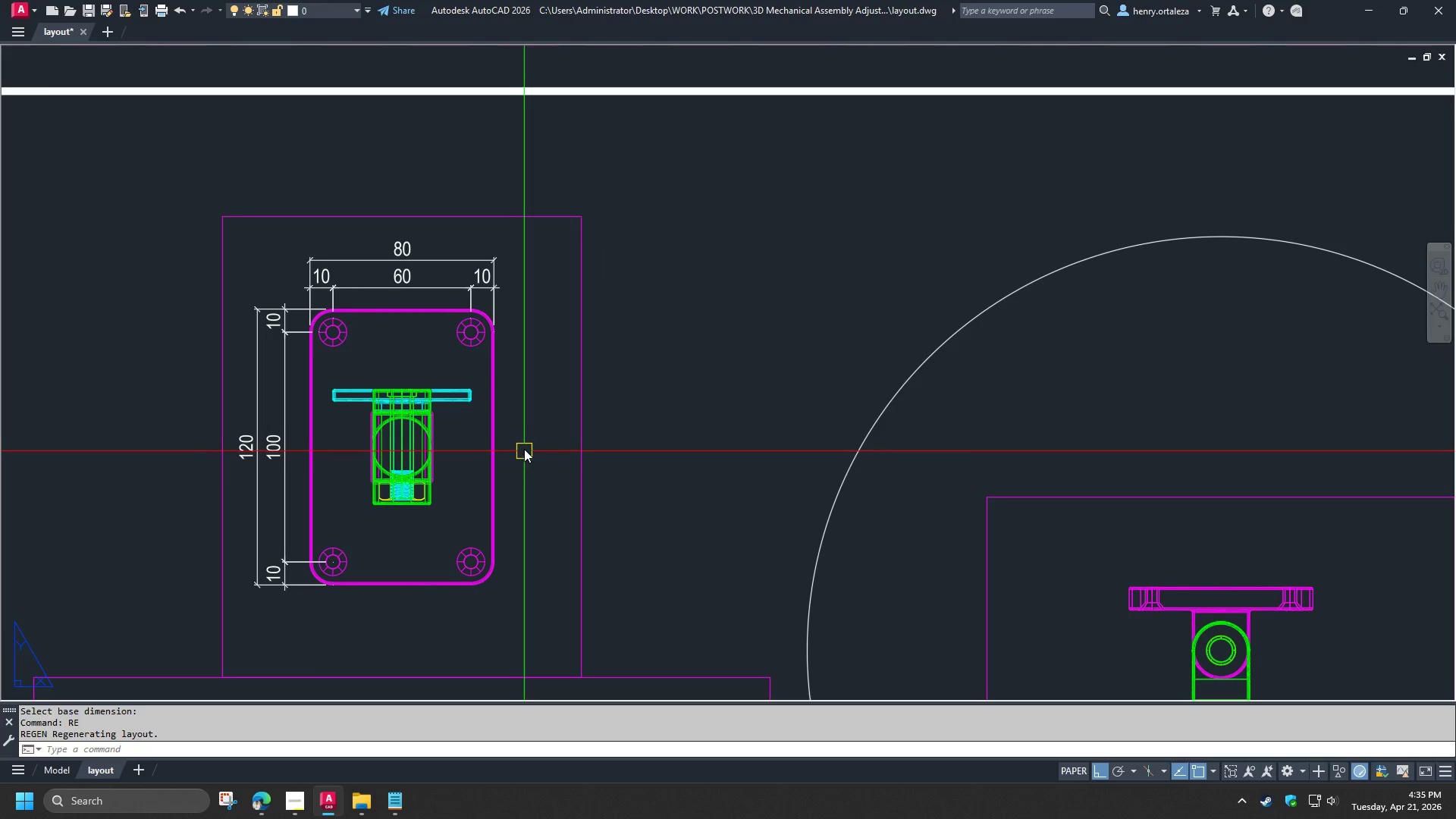 
key(D)
 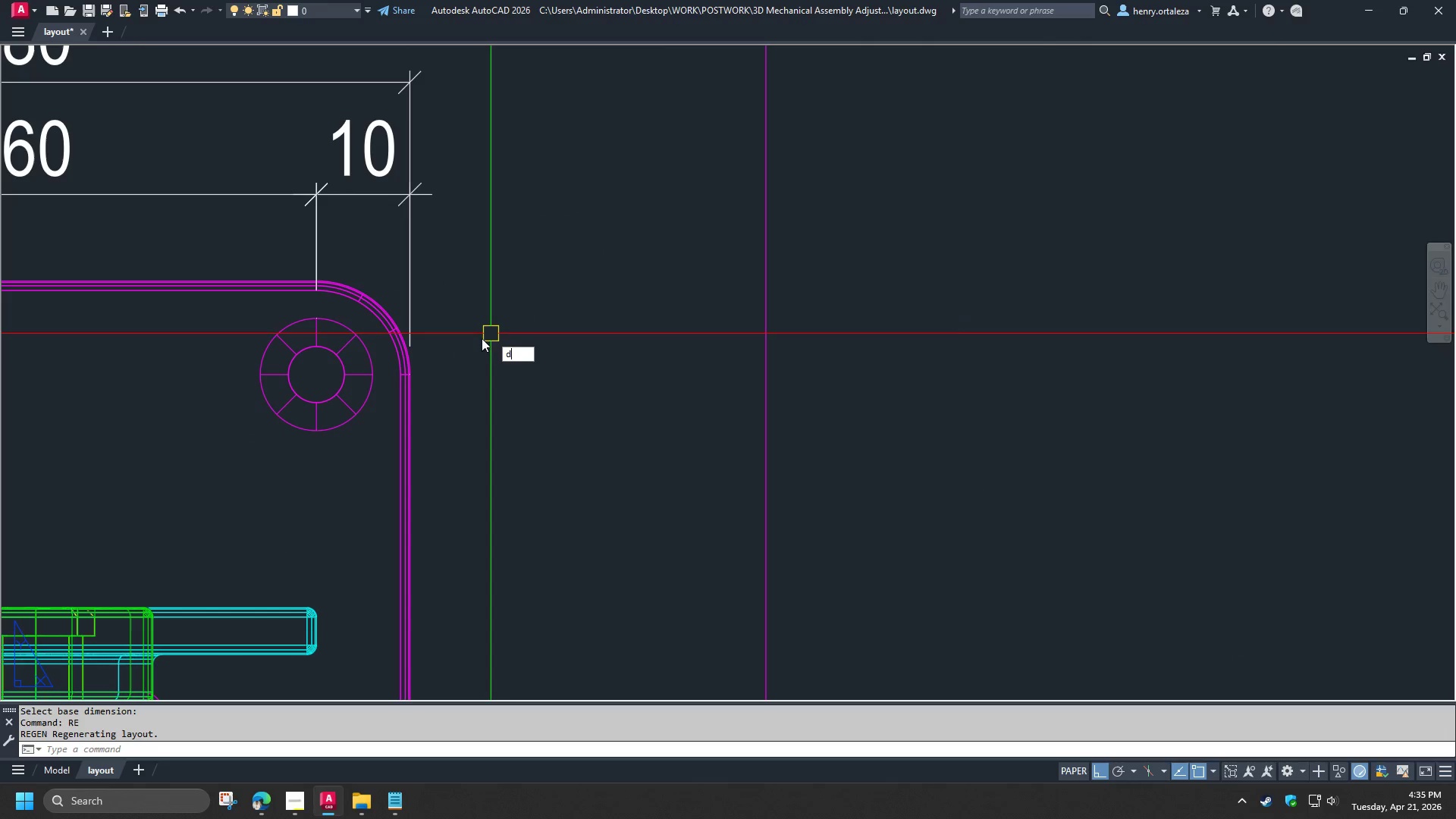 
scroll: coordinate [517, 317], scroll_direction: up, amount: 3.0
 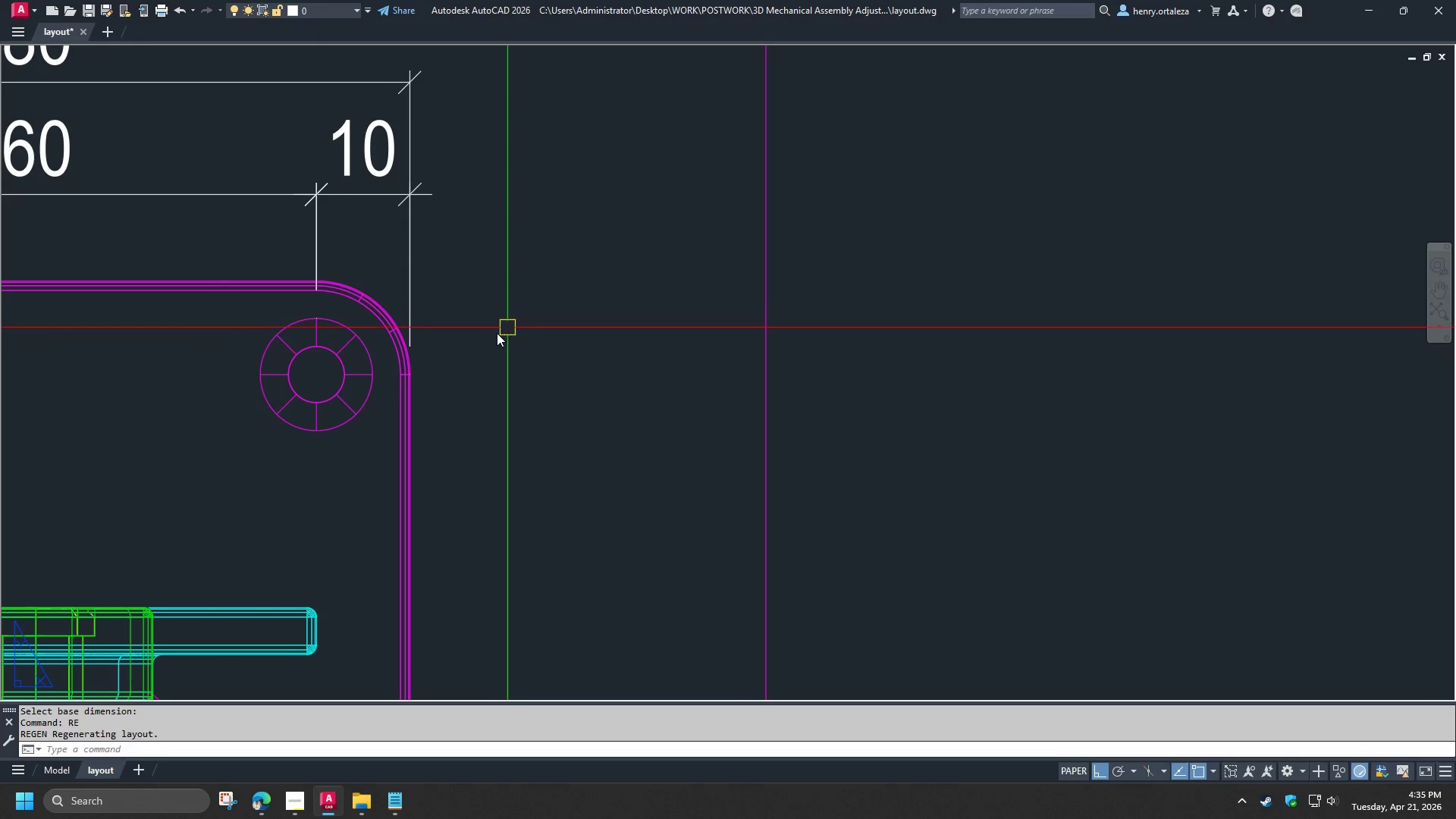 
type(ra )
 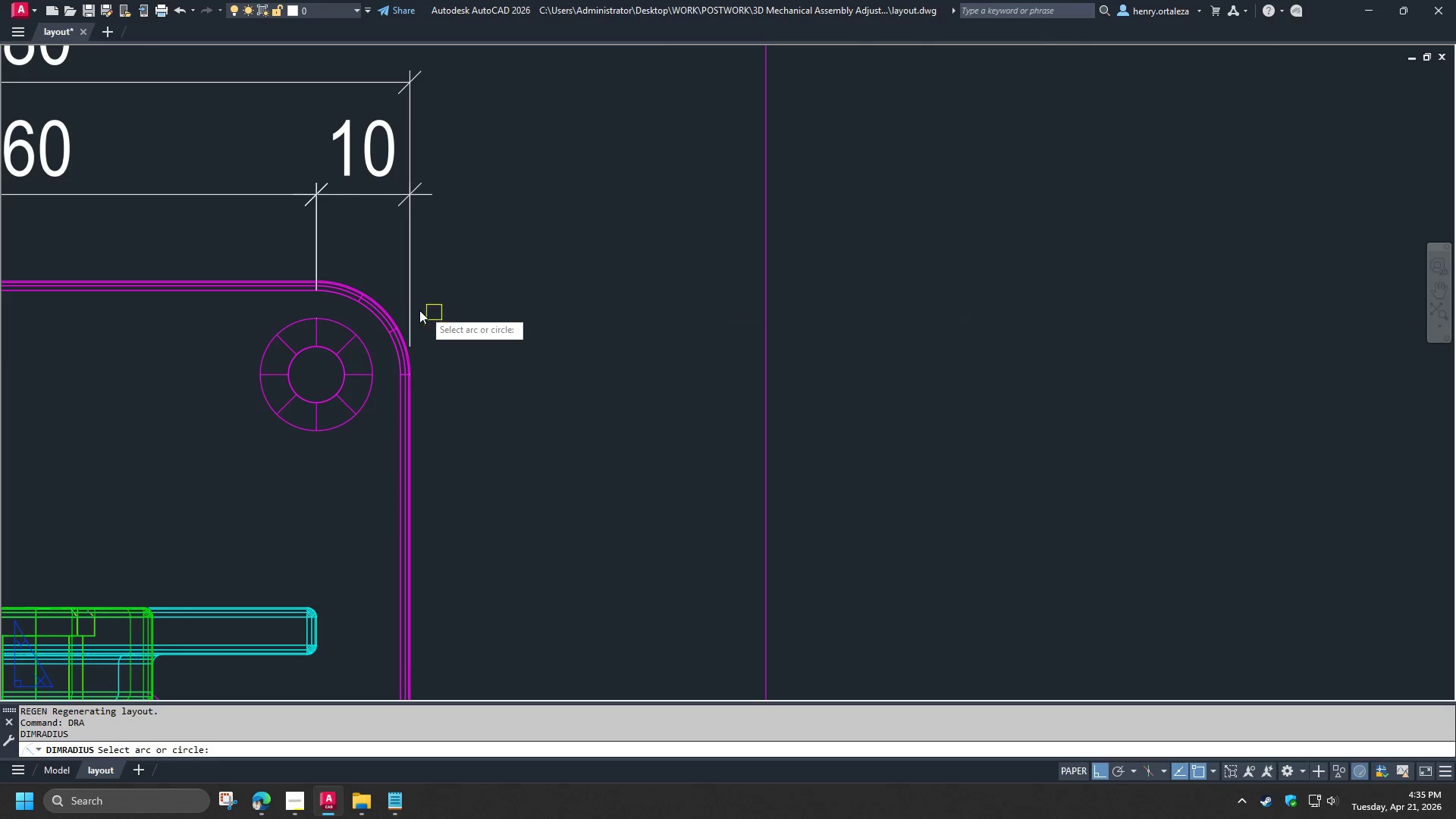 
scroll: coordinate [402, 311], scroll_direction: up, amount: 3.0
 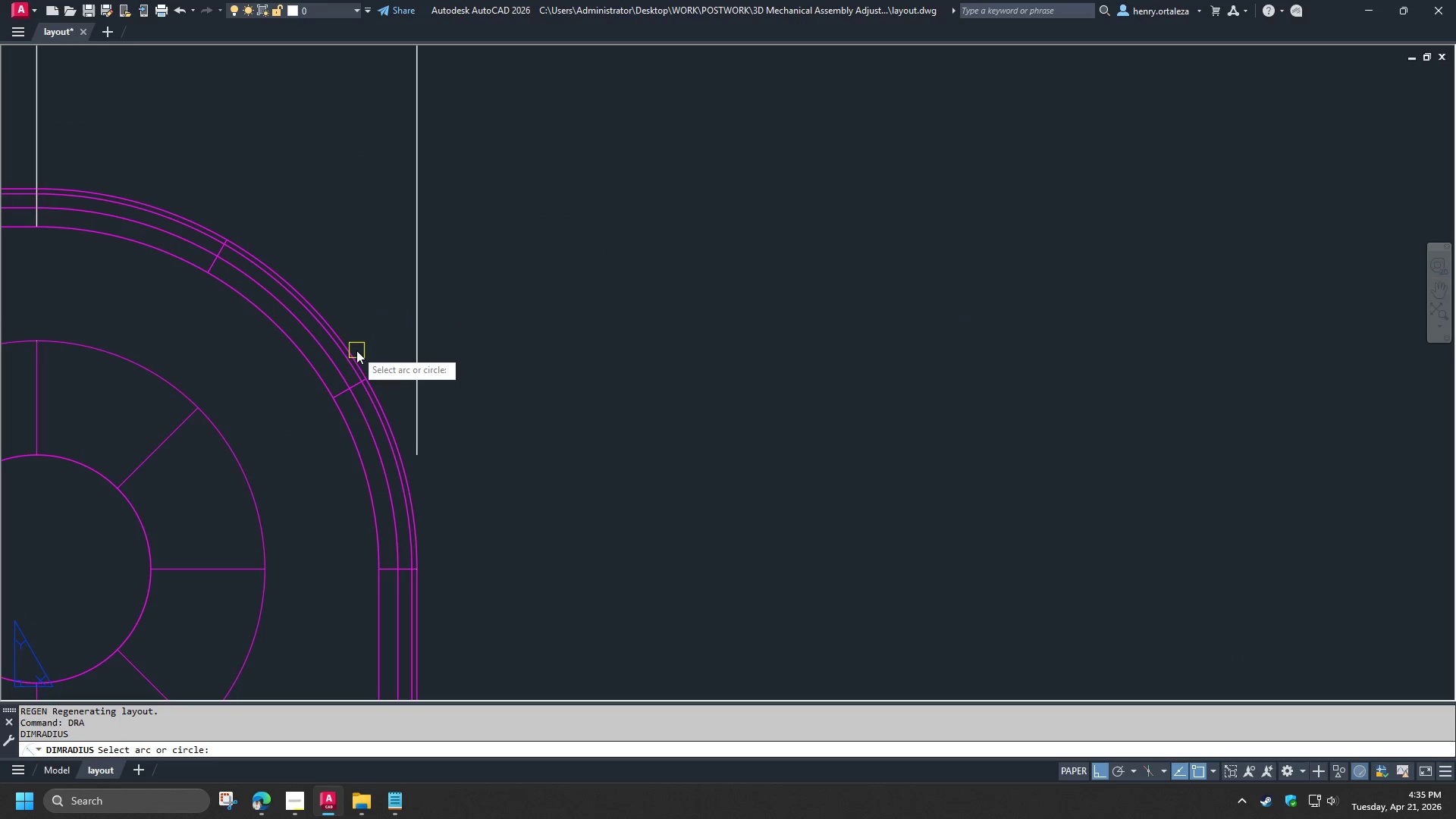 
left_click([356, 350])
 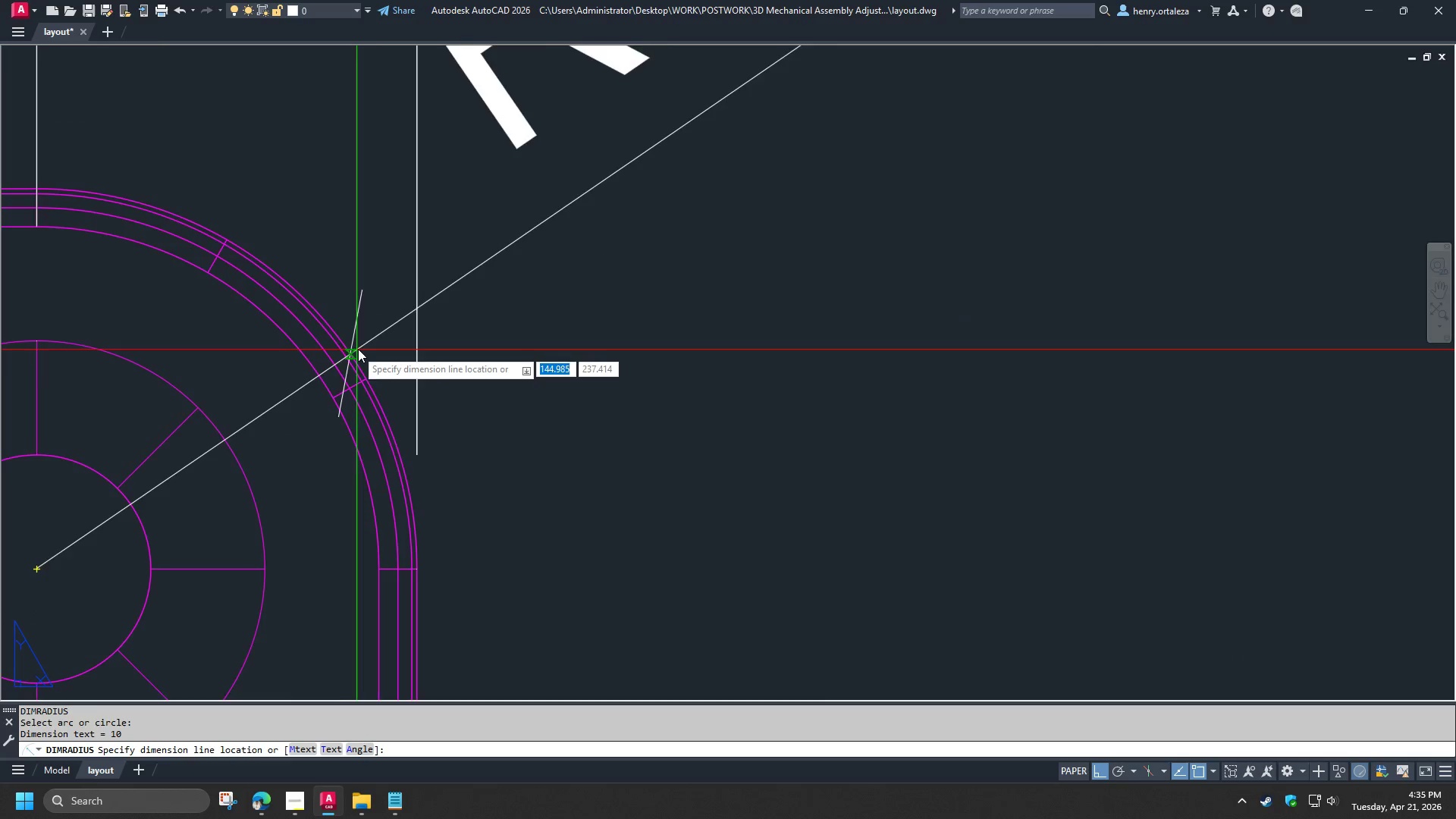 
scroll: coordinate [378, 342], scroll_direction: down, amount: 3.0
 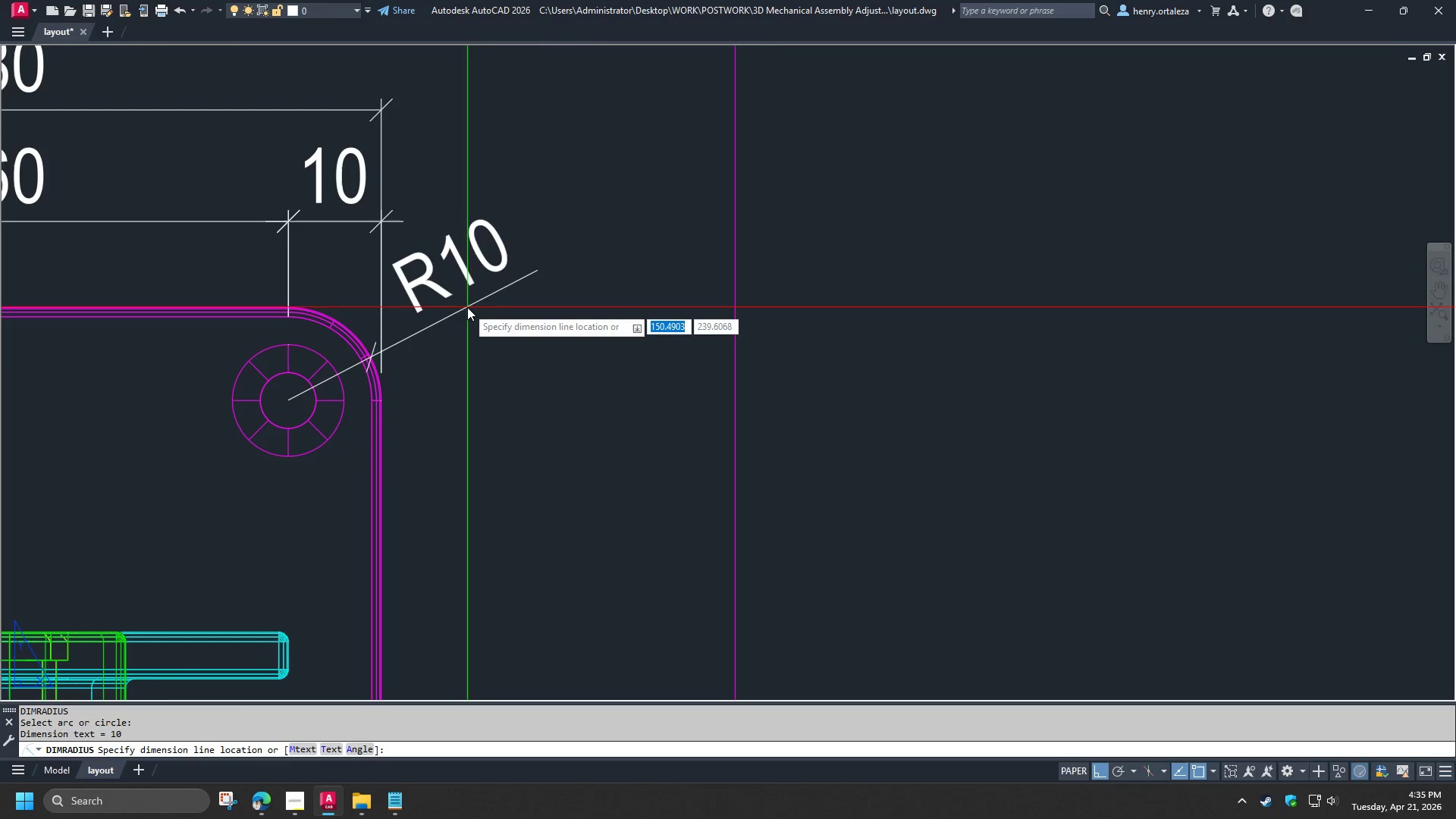 
left_click([465, 304])
 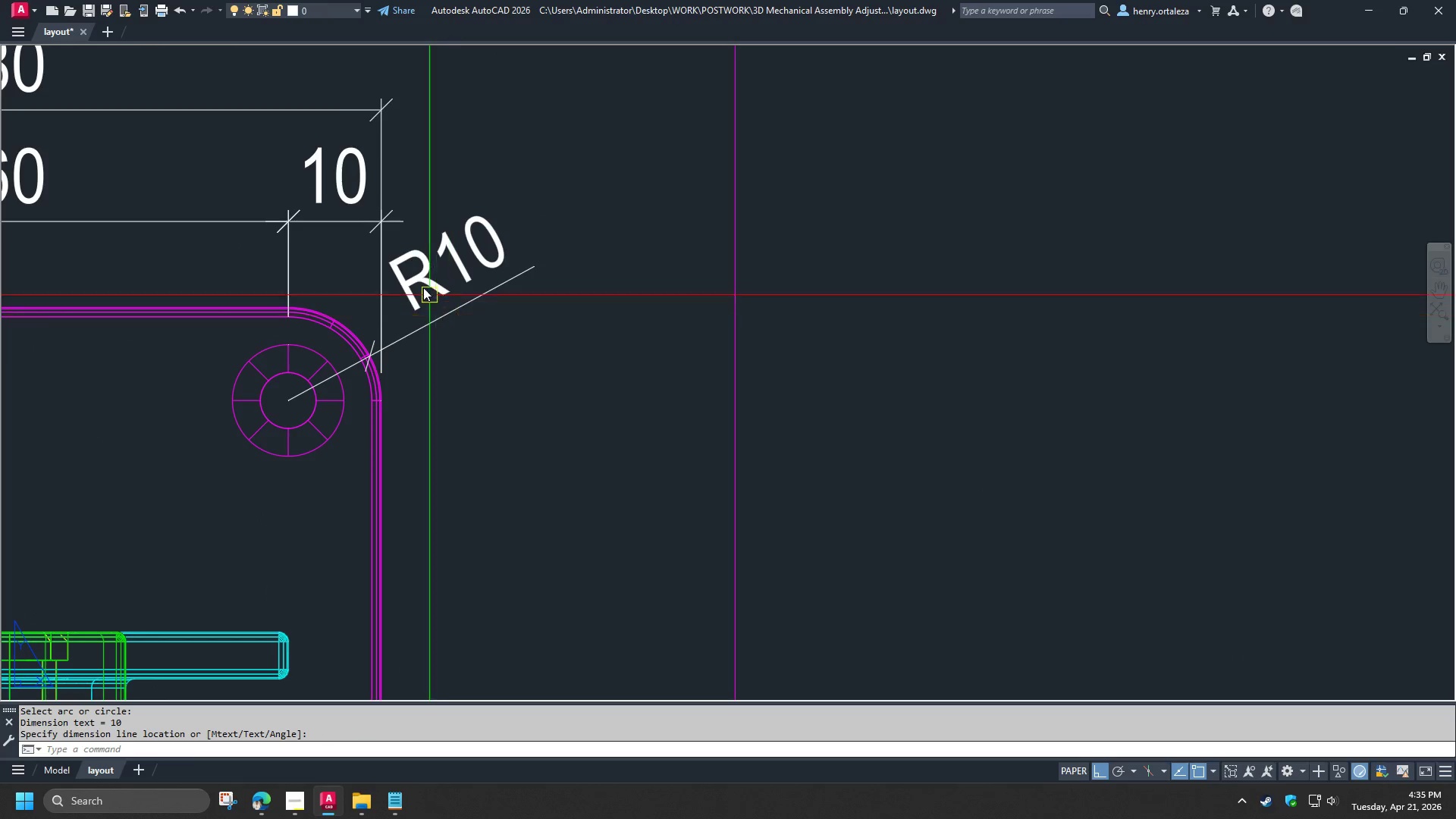 
double_click([420, 286])
 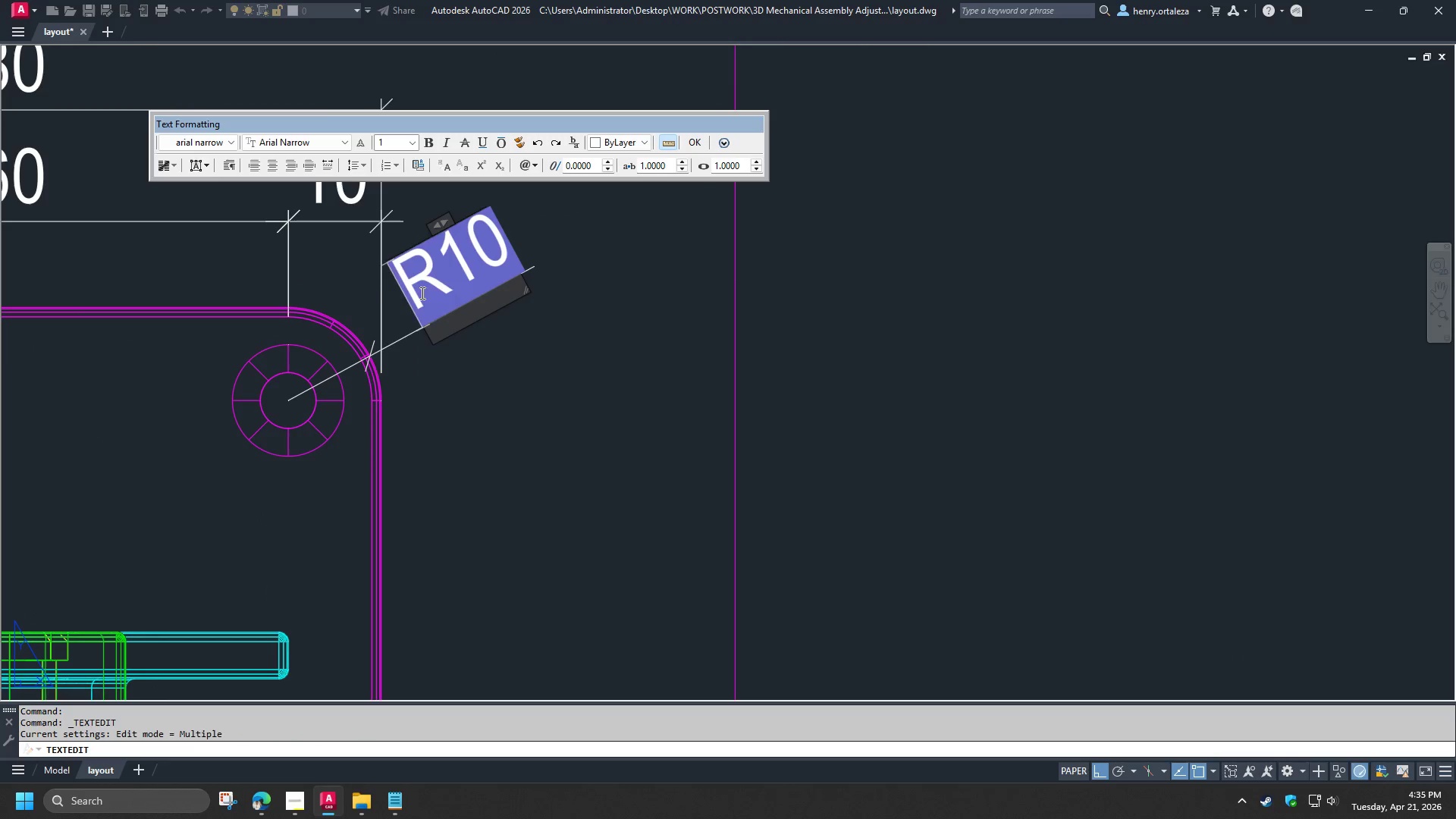 
key(4)
 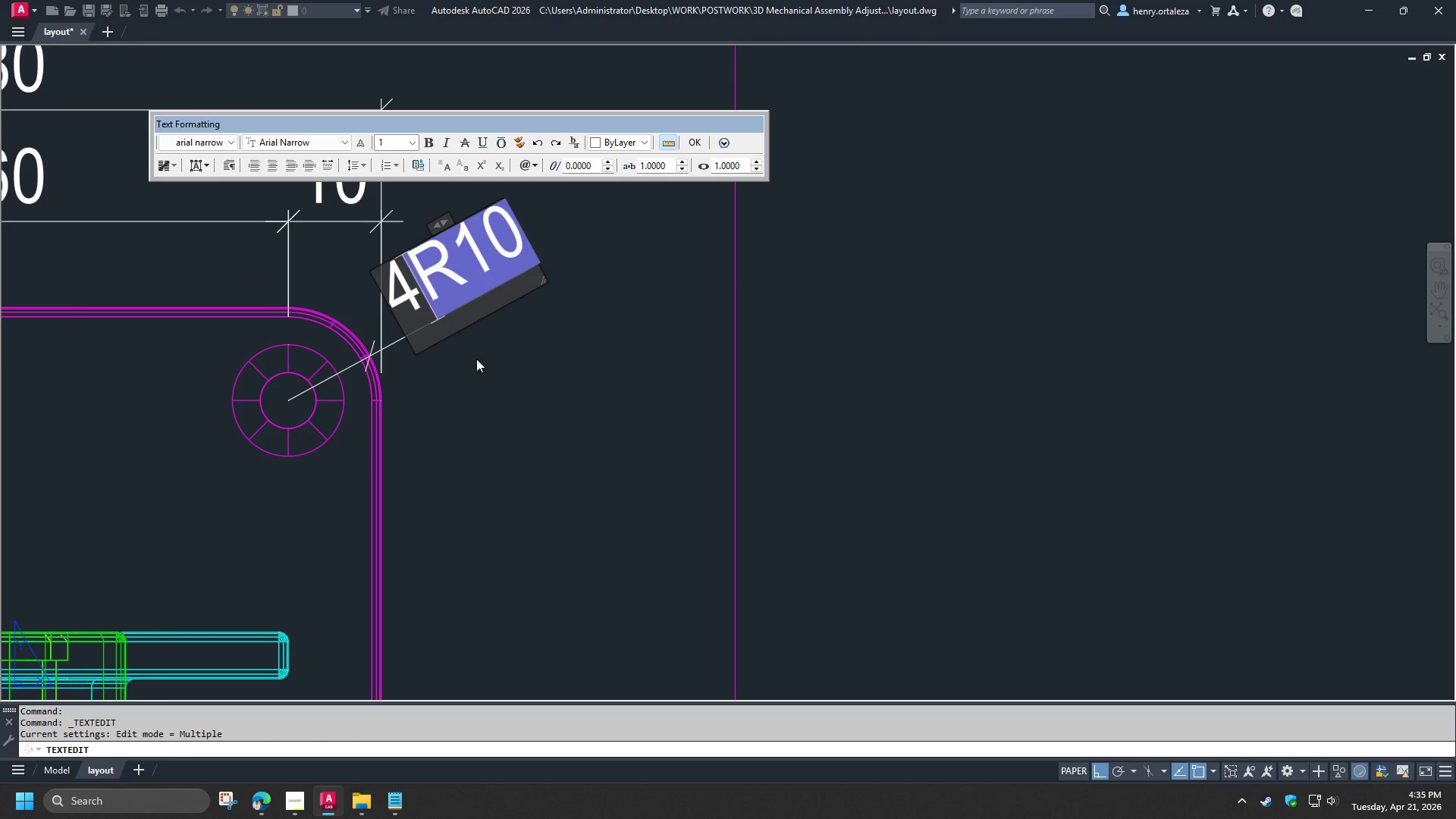 
key(Space)
 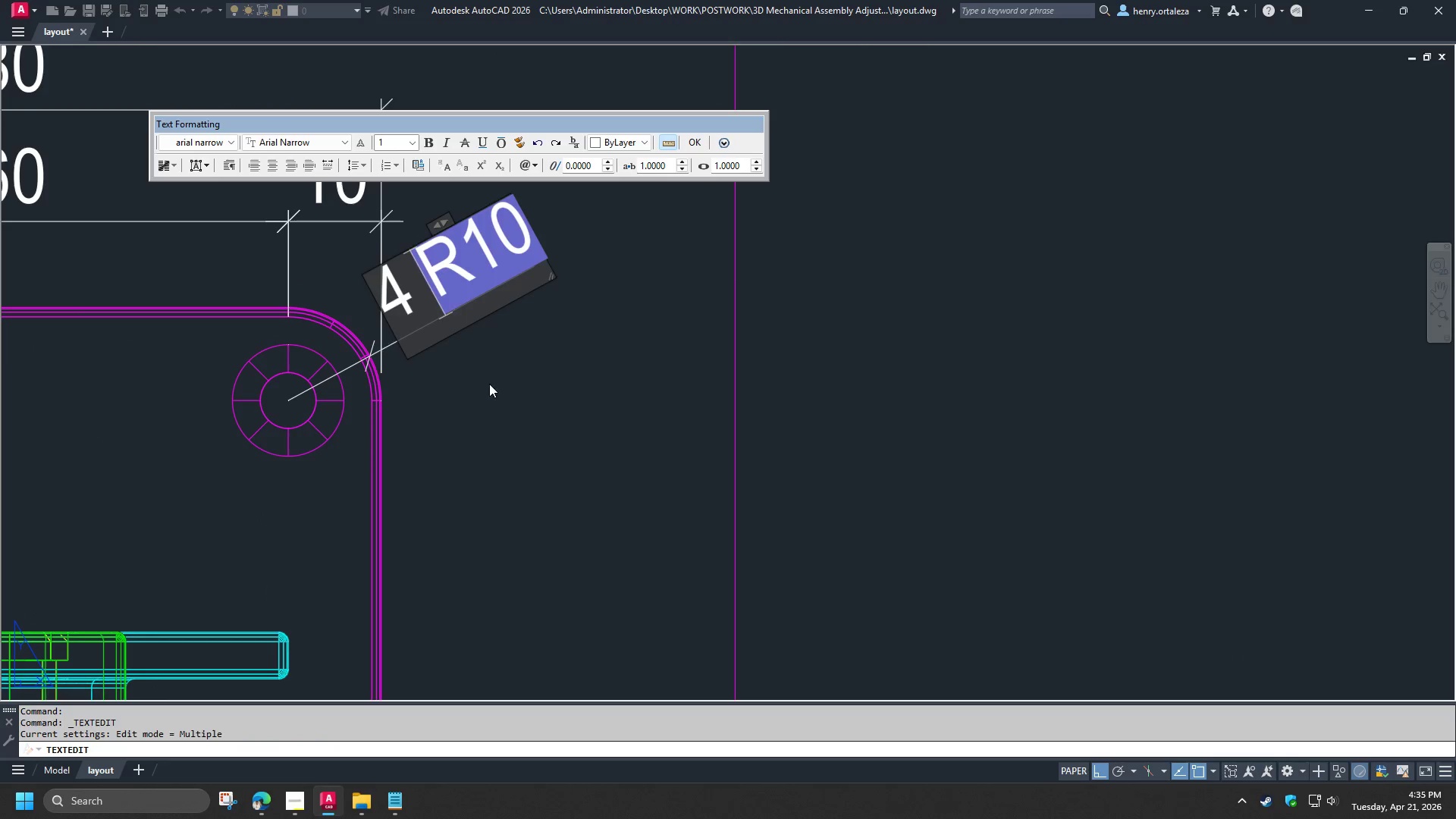 
key(X)
 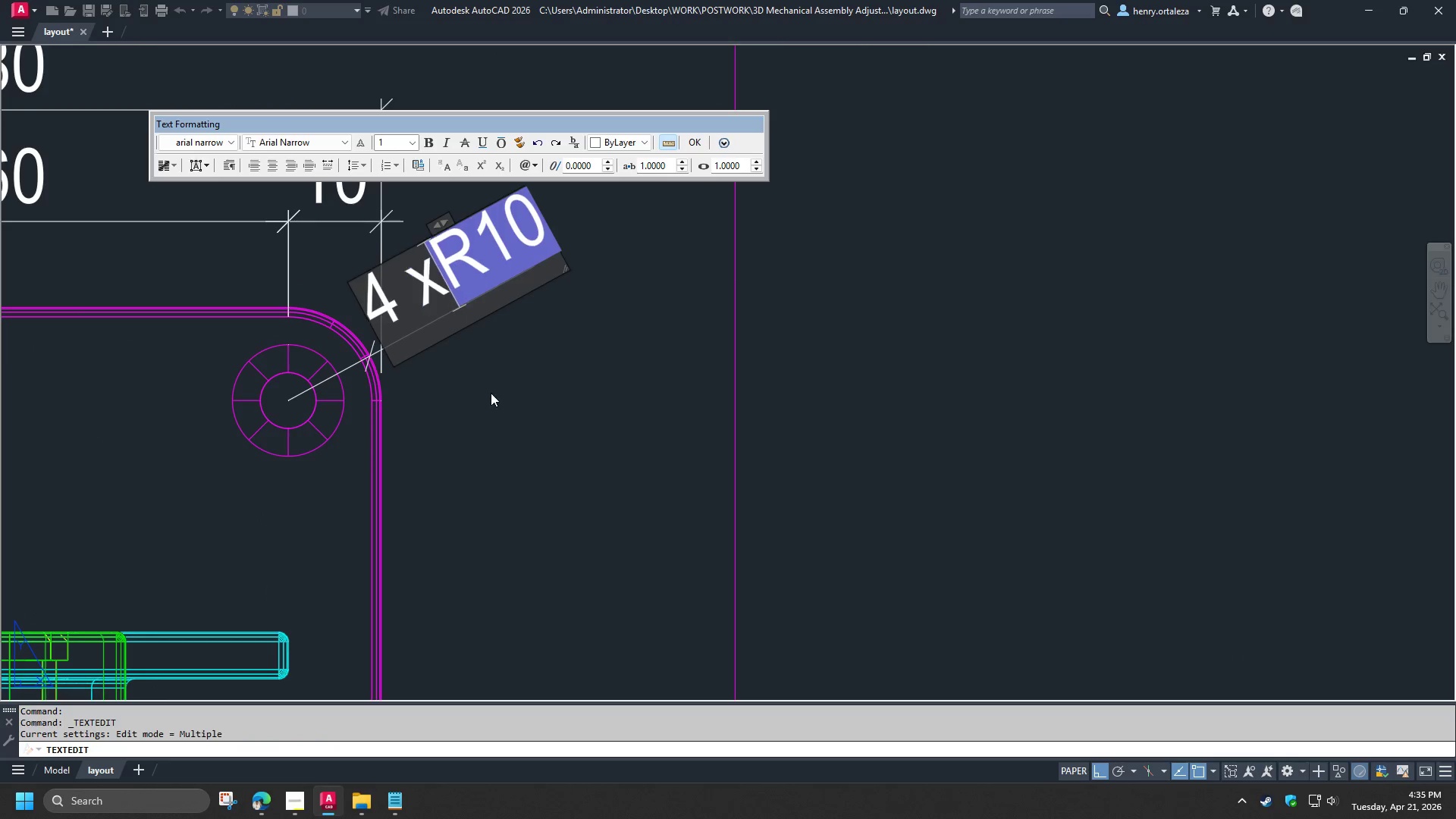 
key(Space)
 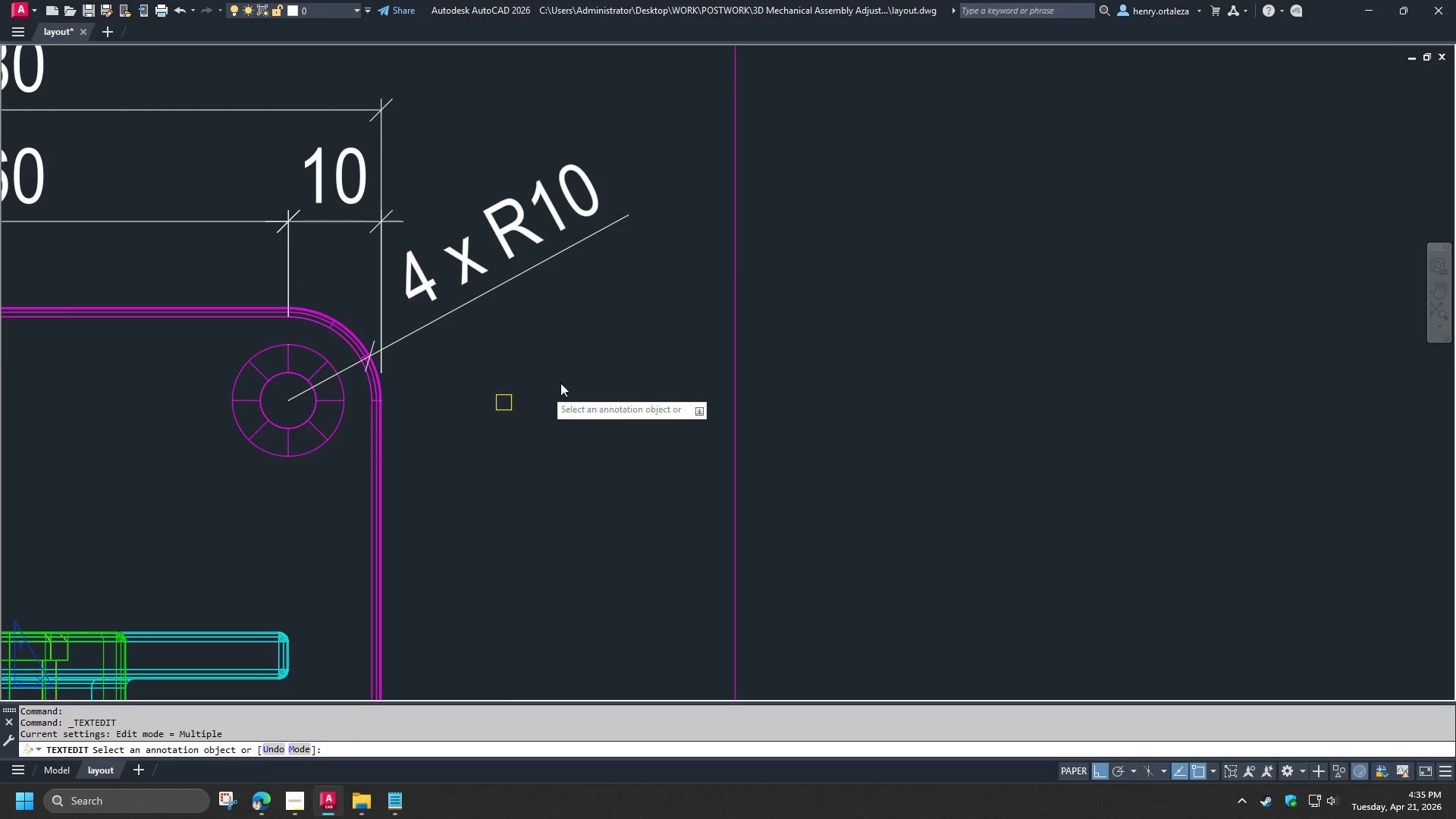 
key(Space)
 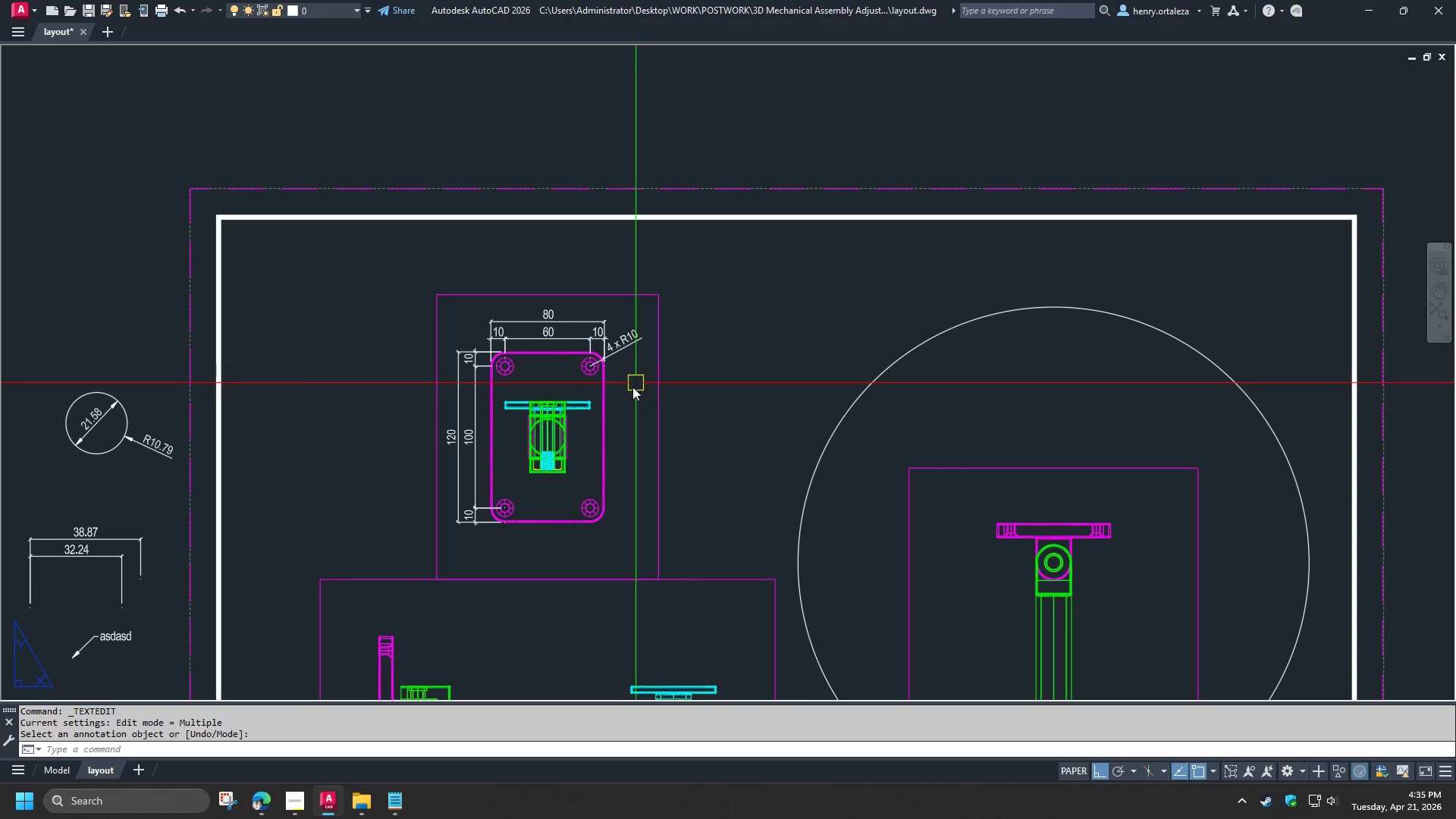 
key(M)
 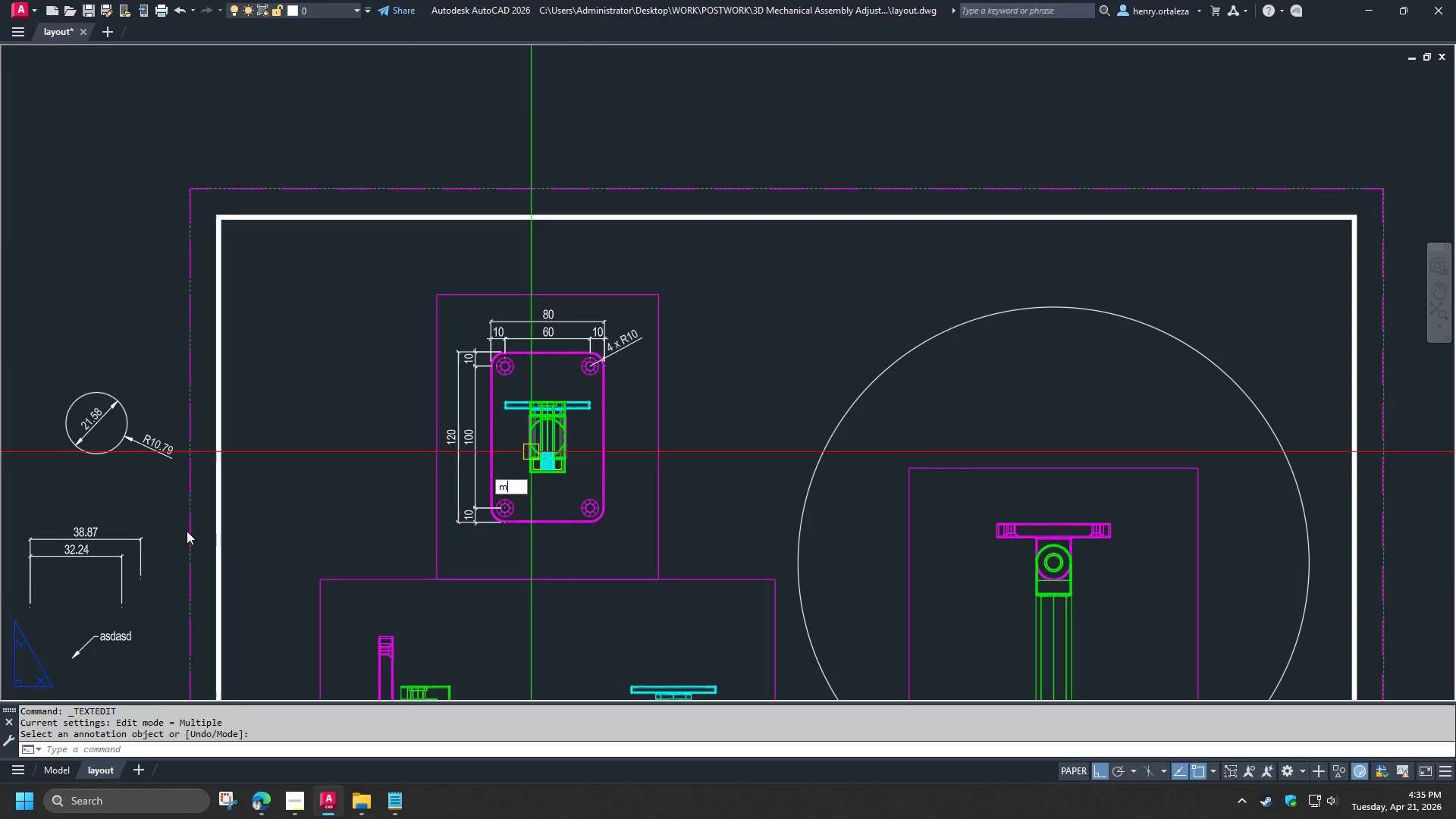 
scroll: coordinate [638, 383], scroll_direction: down, amount: 4.0
 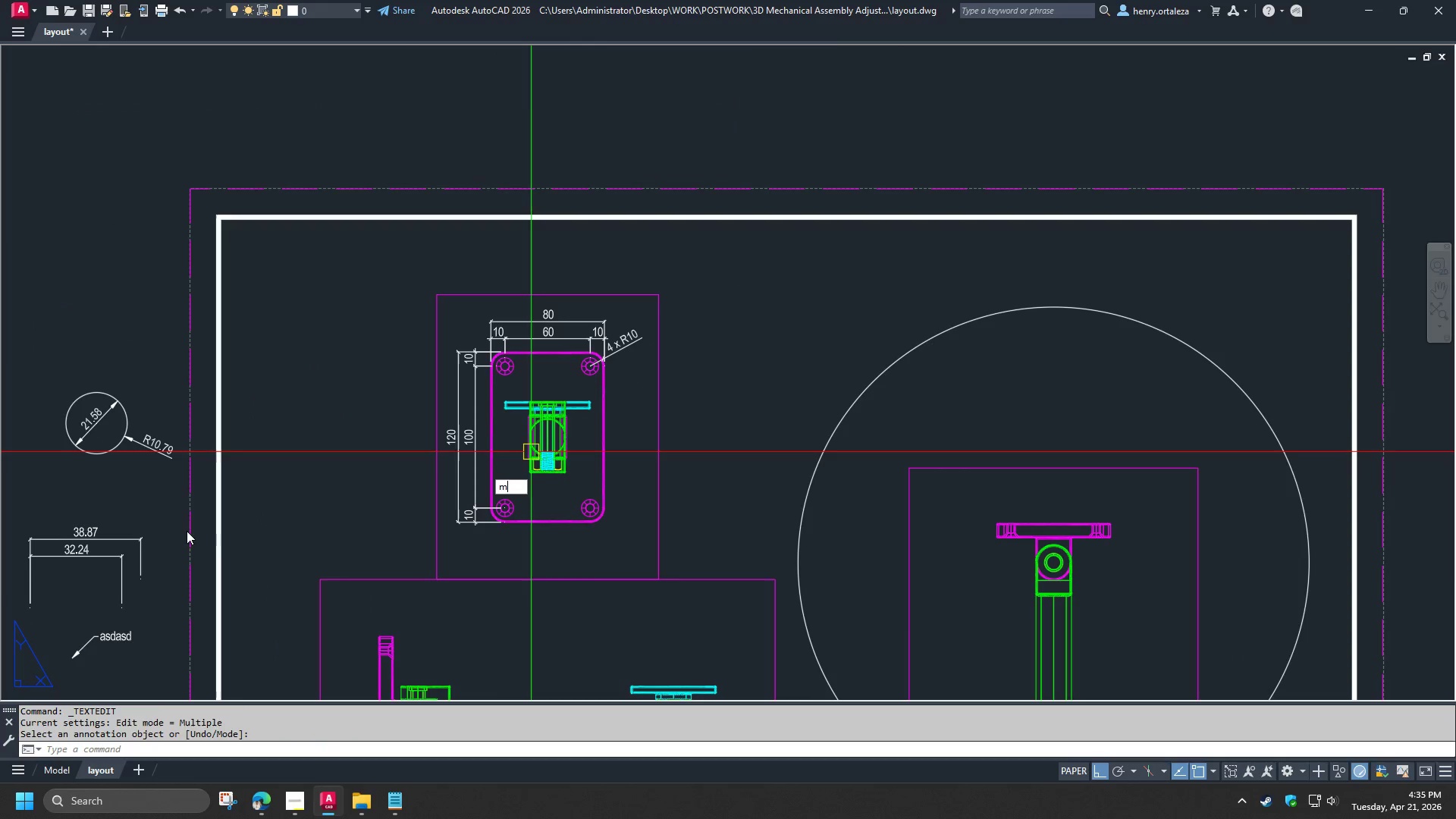 
key(A)
 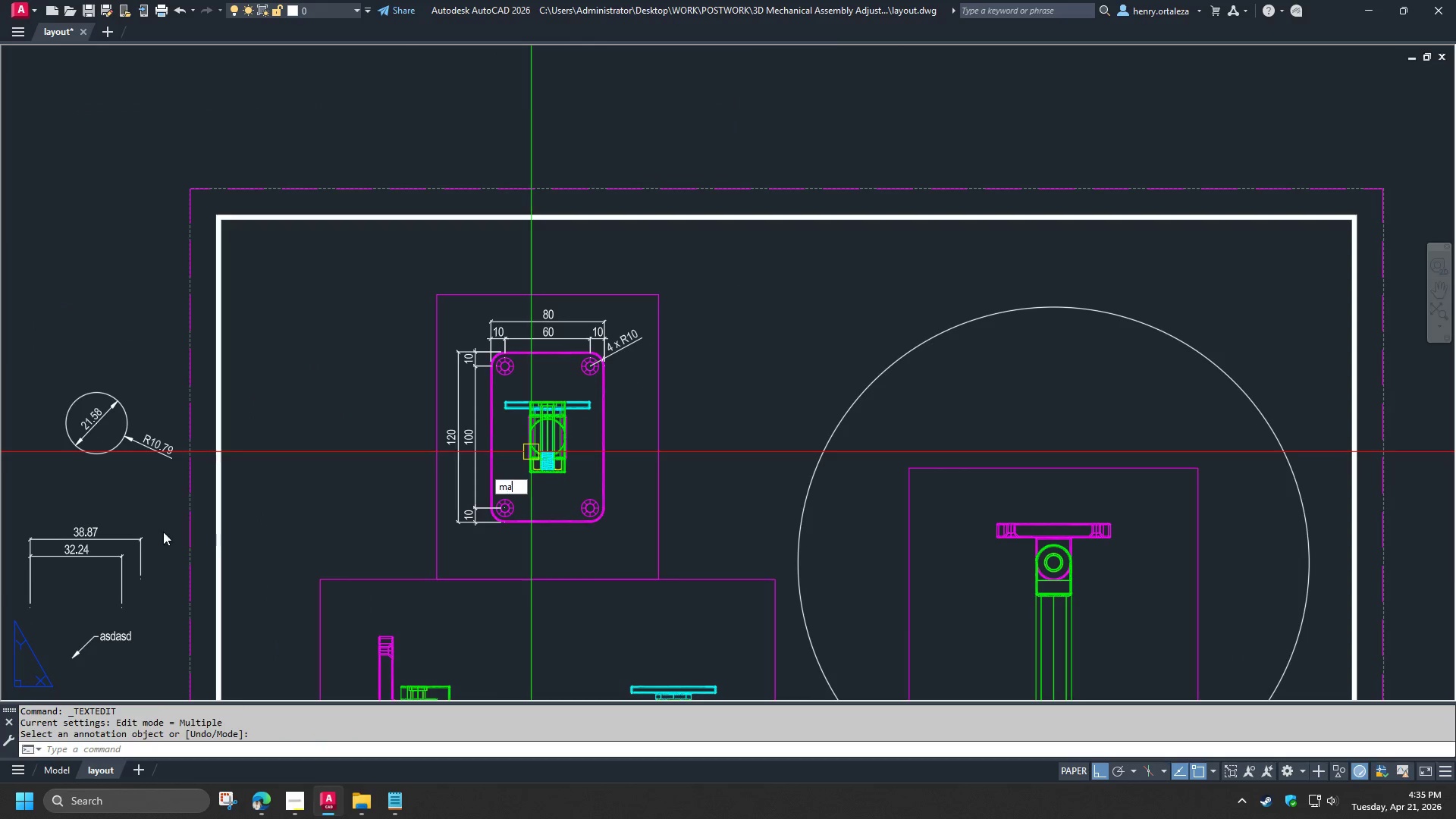 
key(Space)
 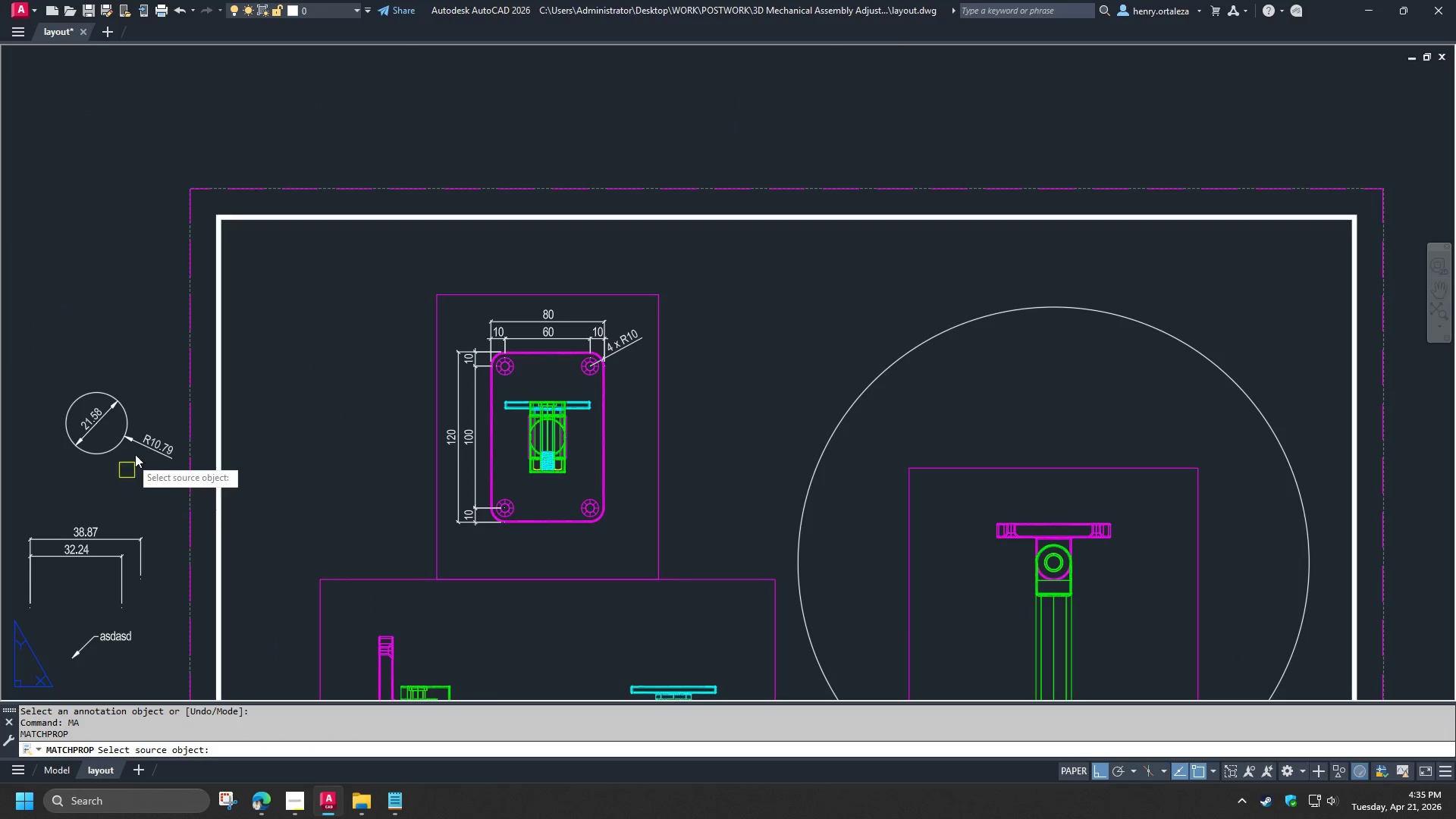 
left_click([141, 443])
 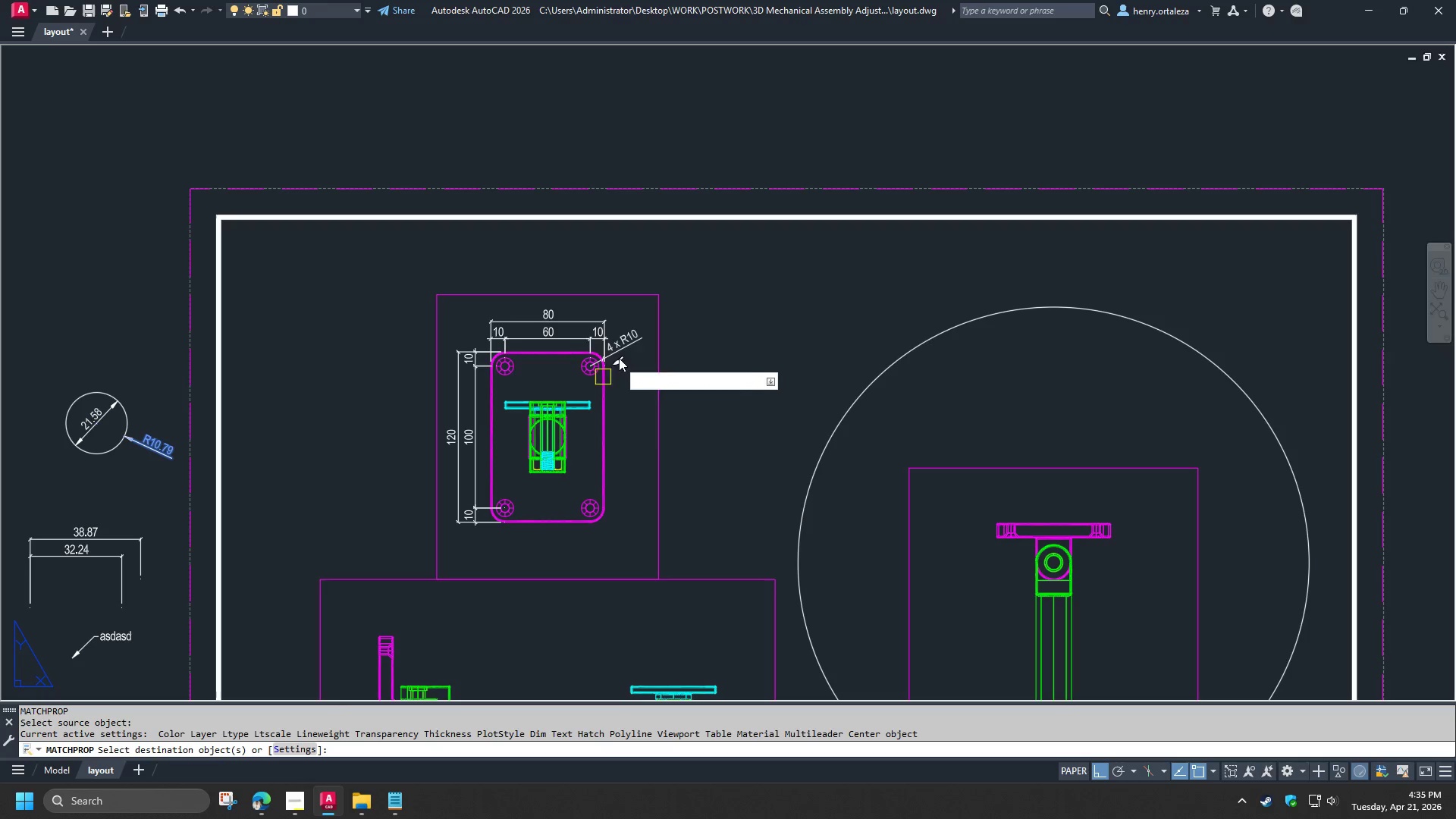 
left_click([625, 350])
 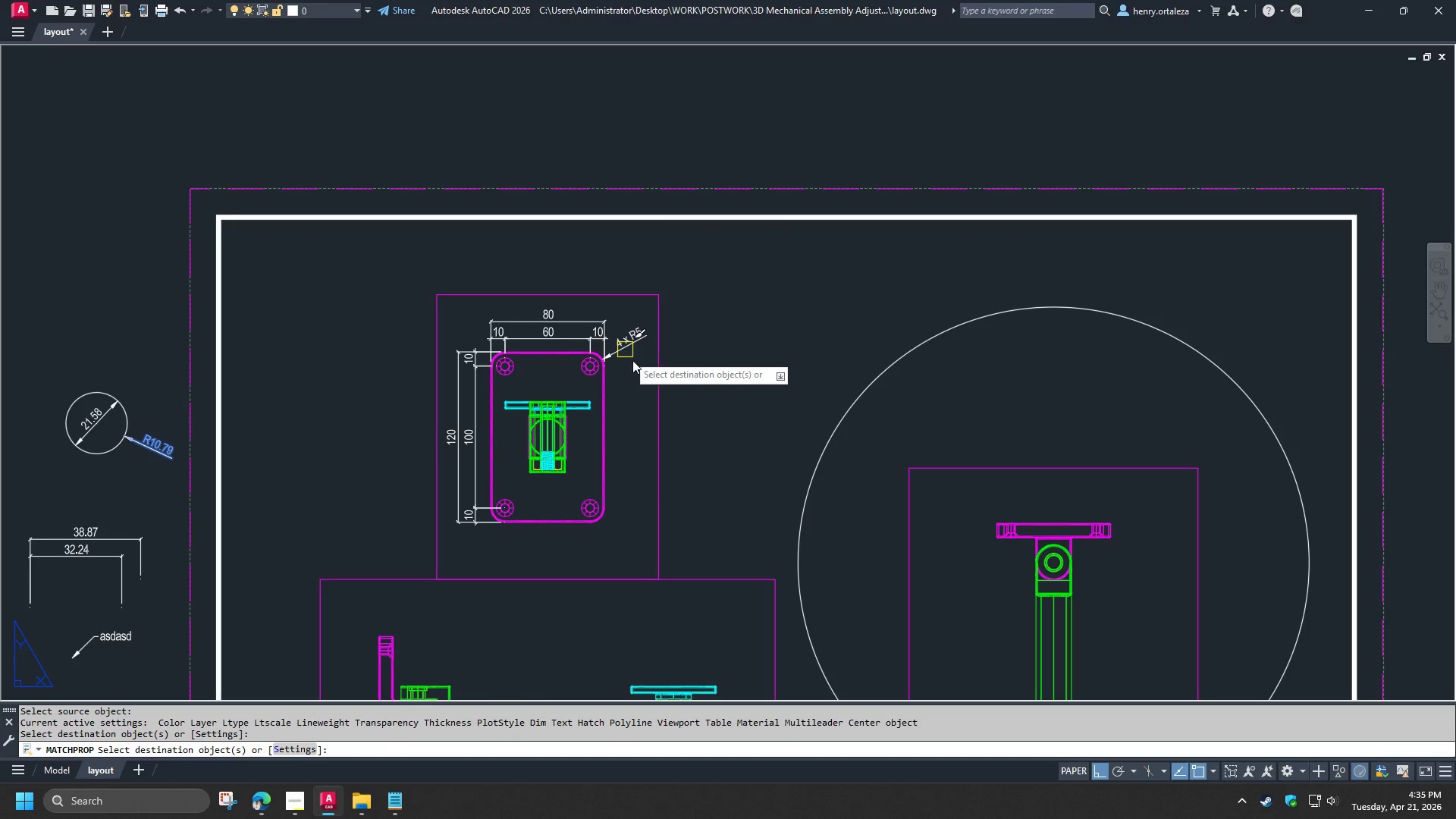 
key(Space)
 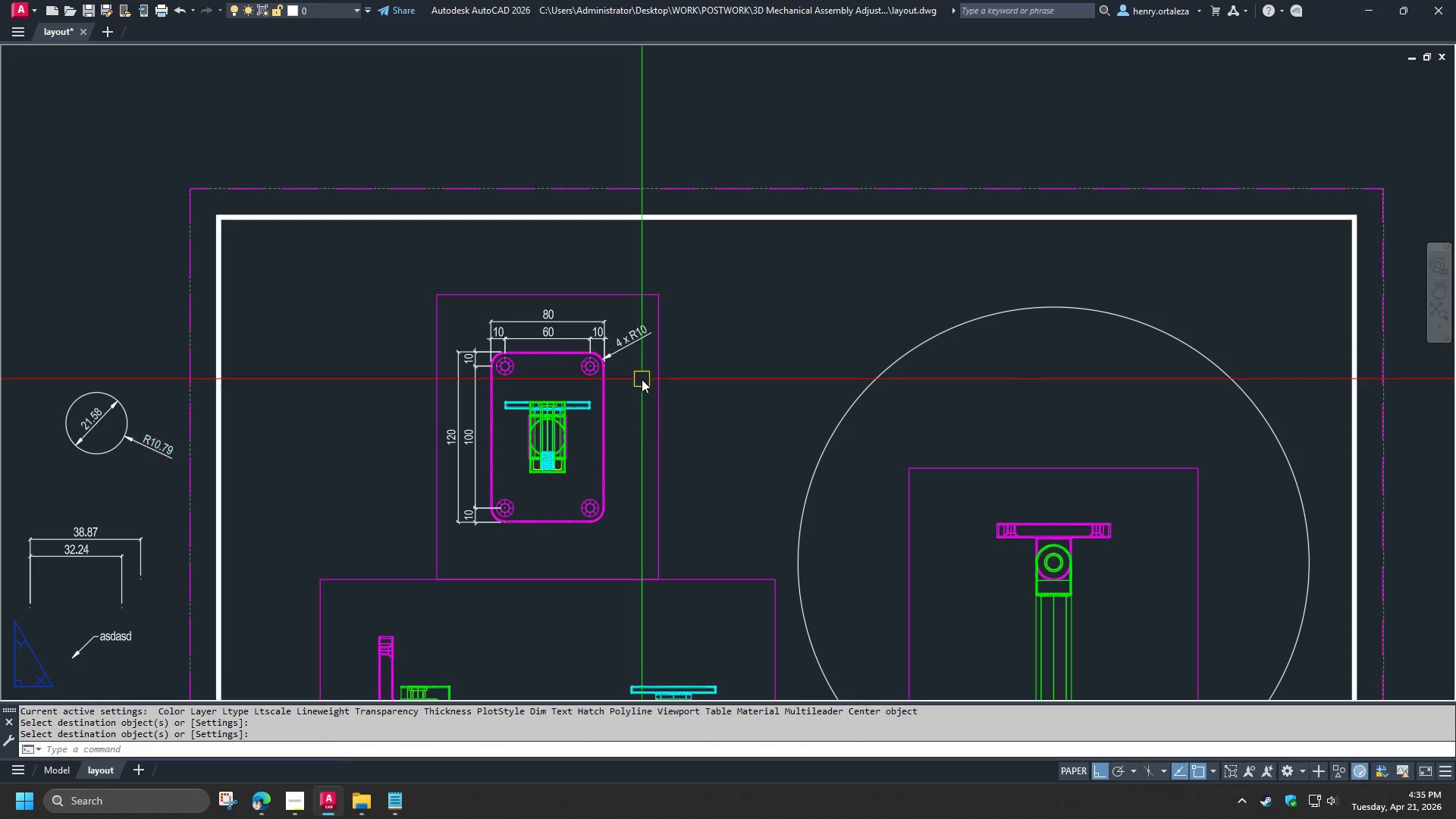 
scroll: coordinate [577, 342], scroll_direction: up, amount: 4.0
 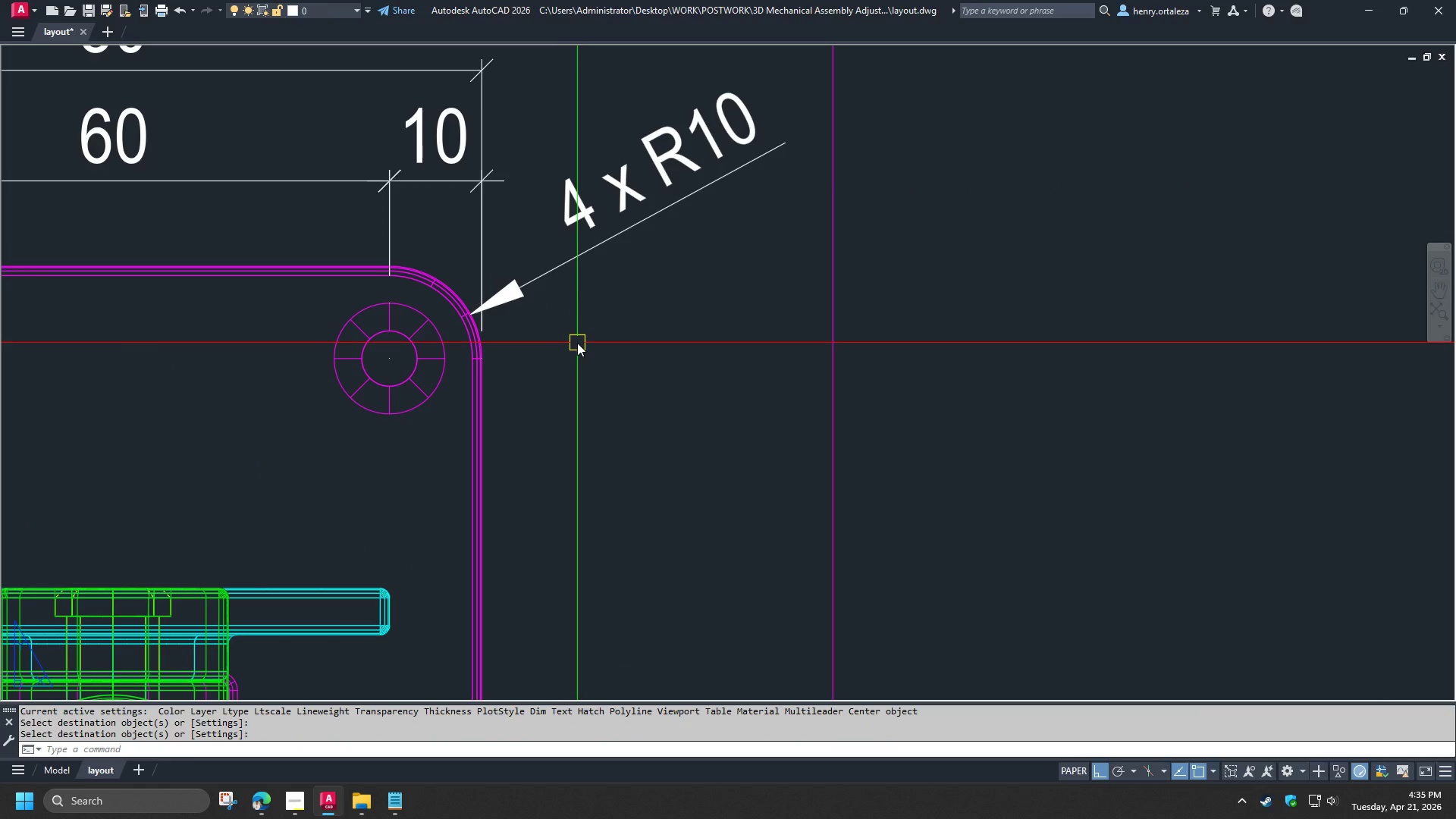 
scroll: coordinate [593, 369], scroll_direction: down, amount: 3.0
 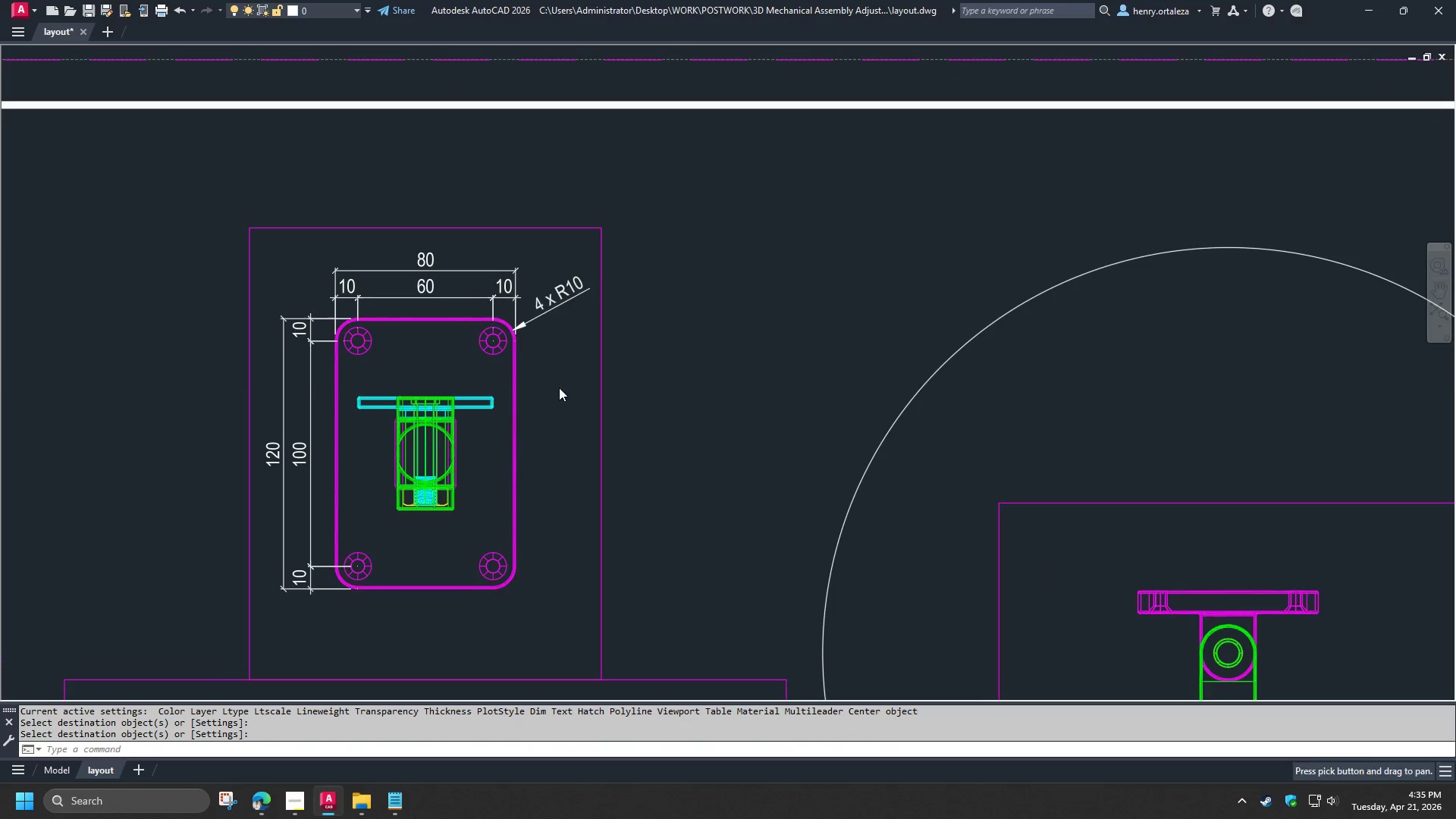 
scroll: coordinate [433, 415], scroll_direction: up, amount: 2.0
 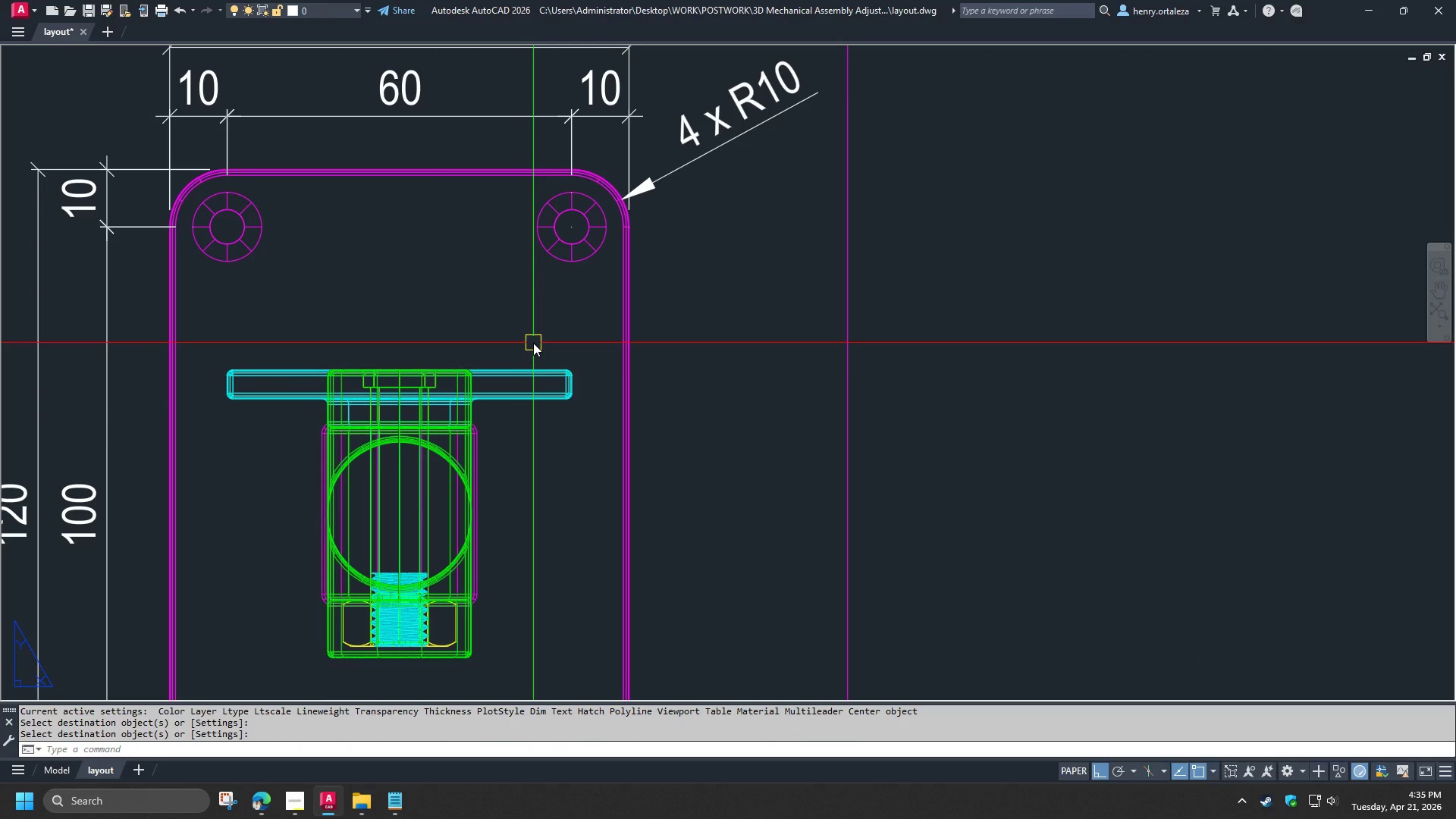 
scroll: coordinate [533, 343], scroll_direction: down, amount: 1.0
 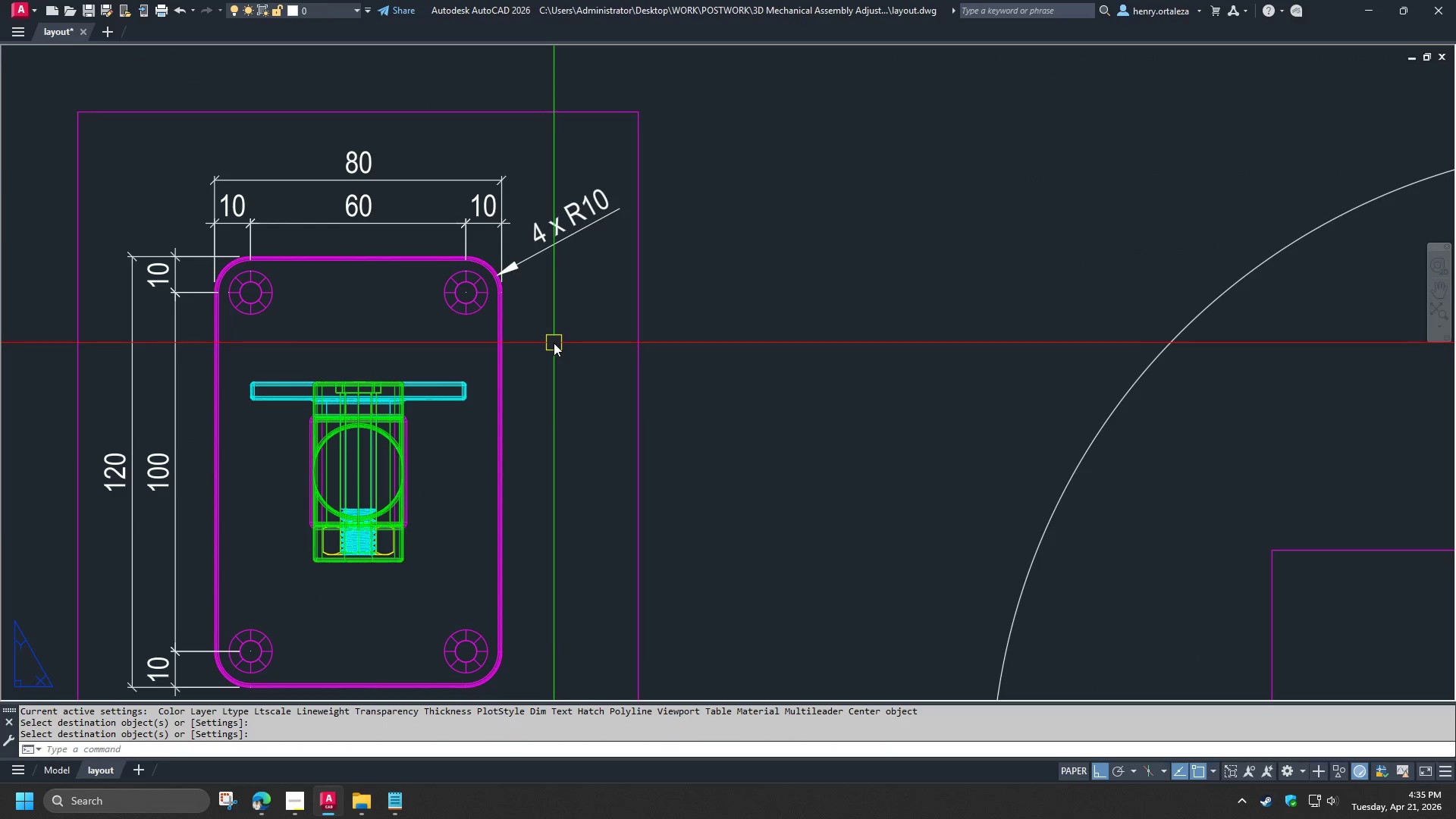 
type(dli)
 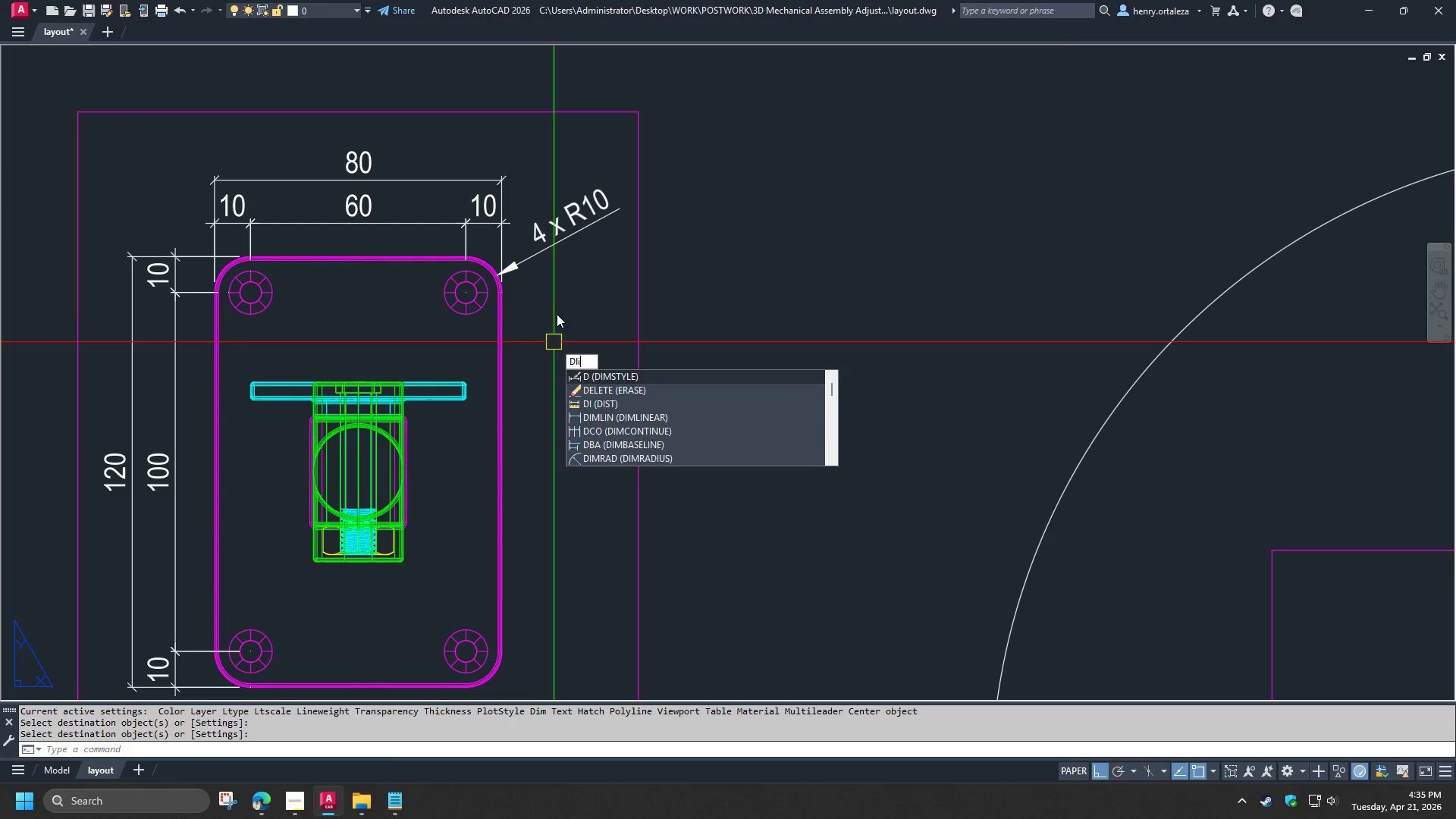 
key(Space)
 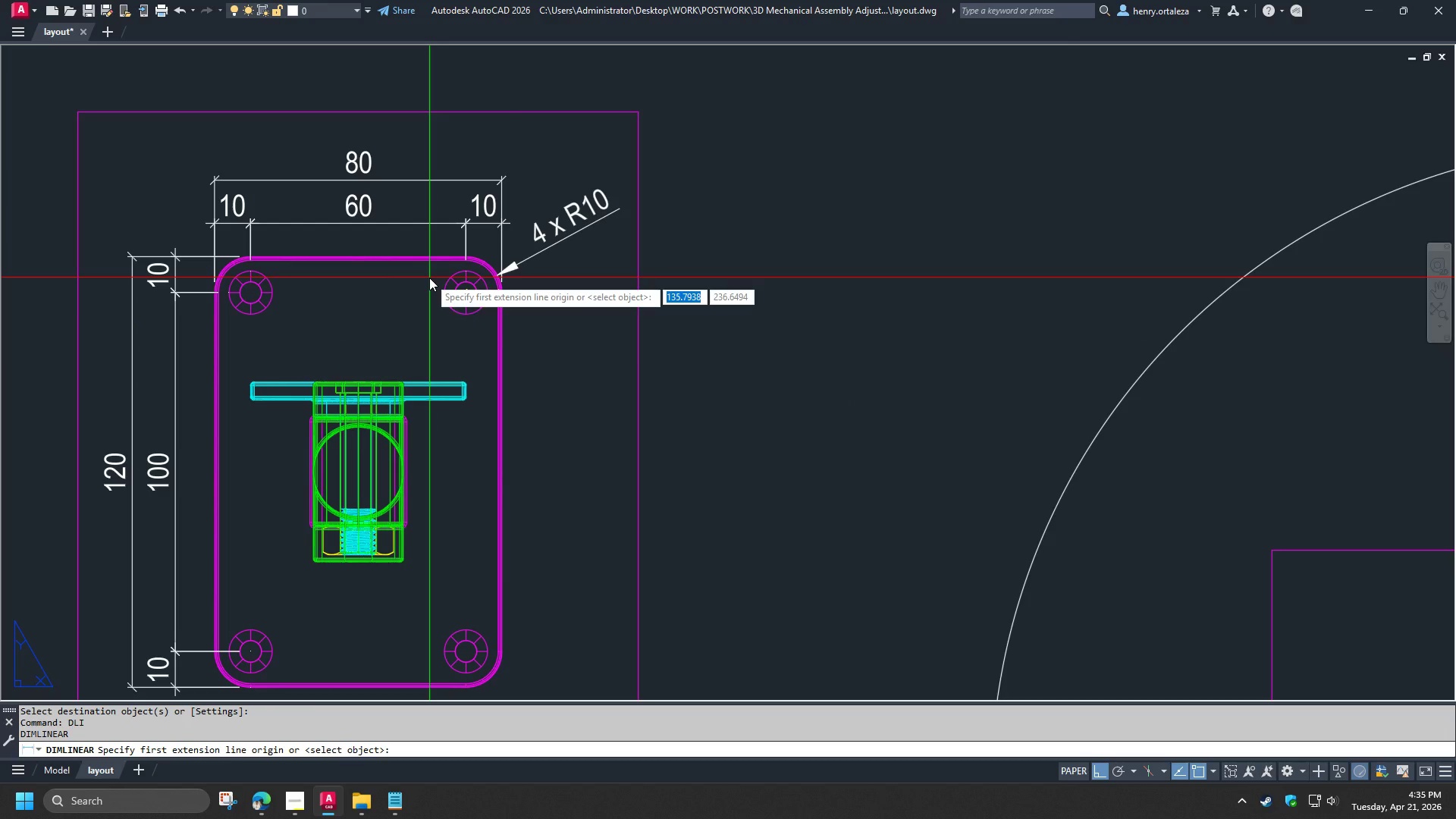 
wait(17.2)
 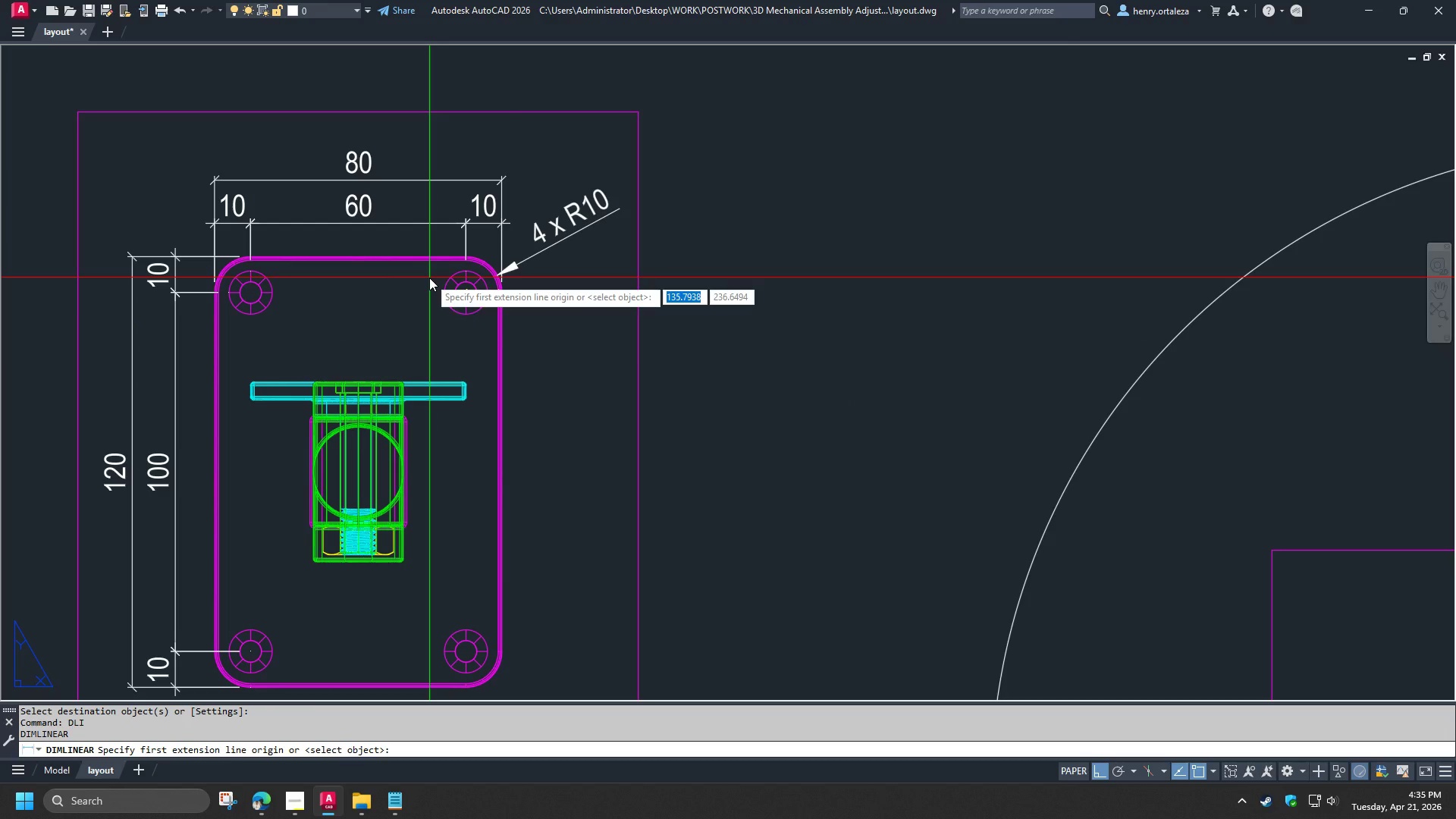 
key(Escape)
 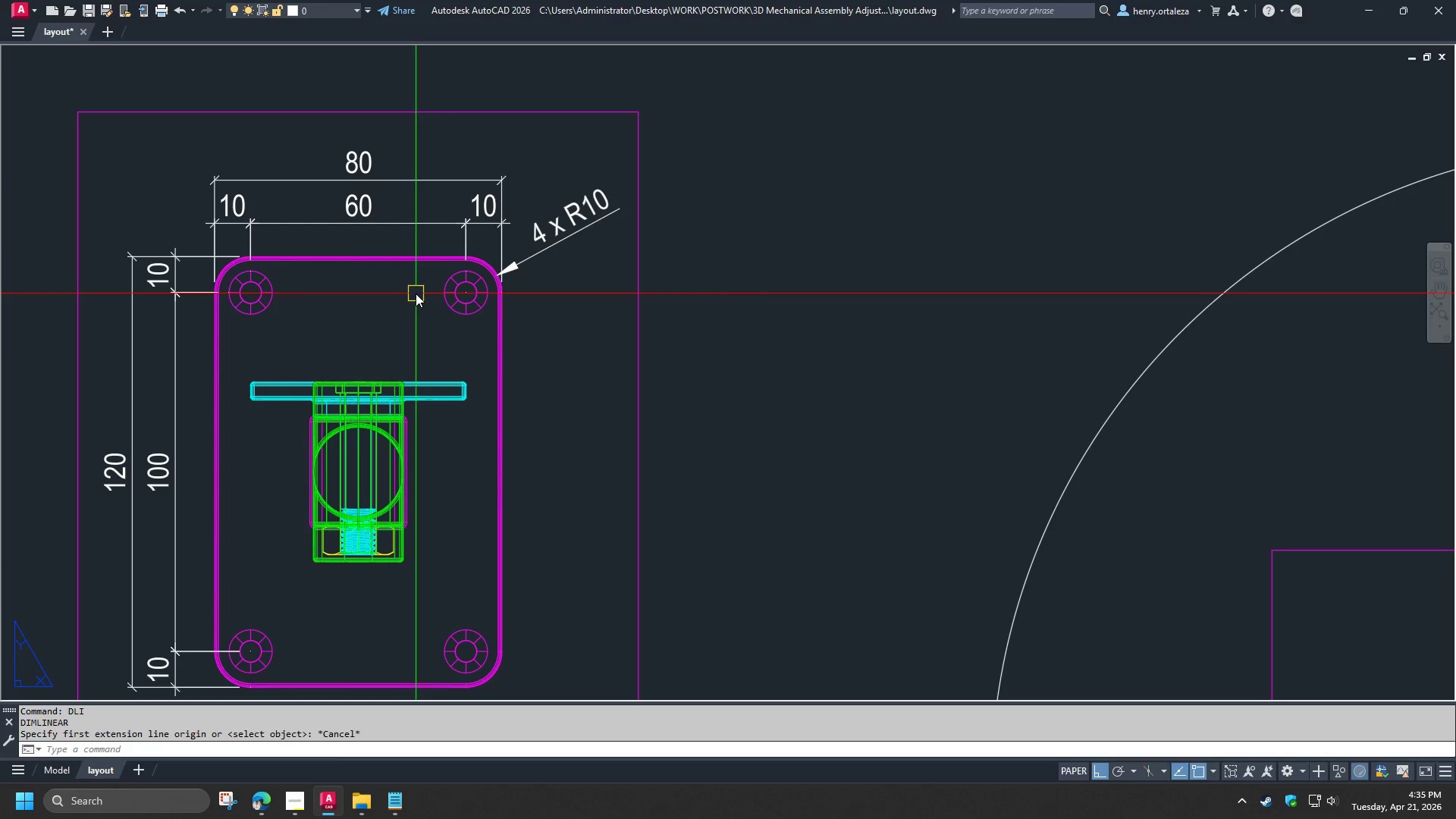 
key(Escape)
 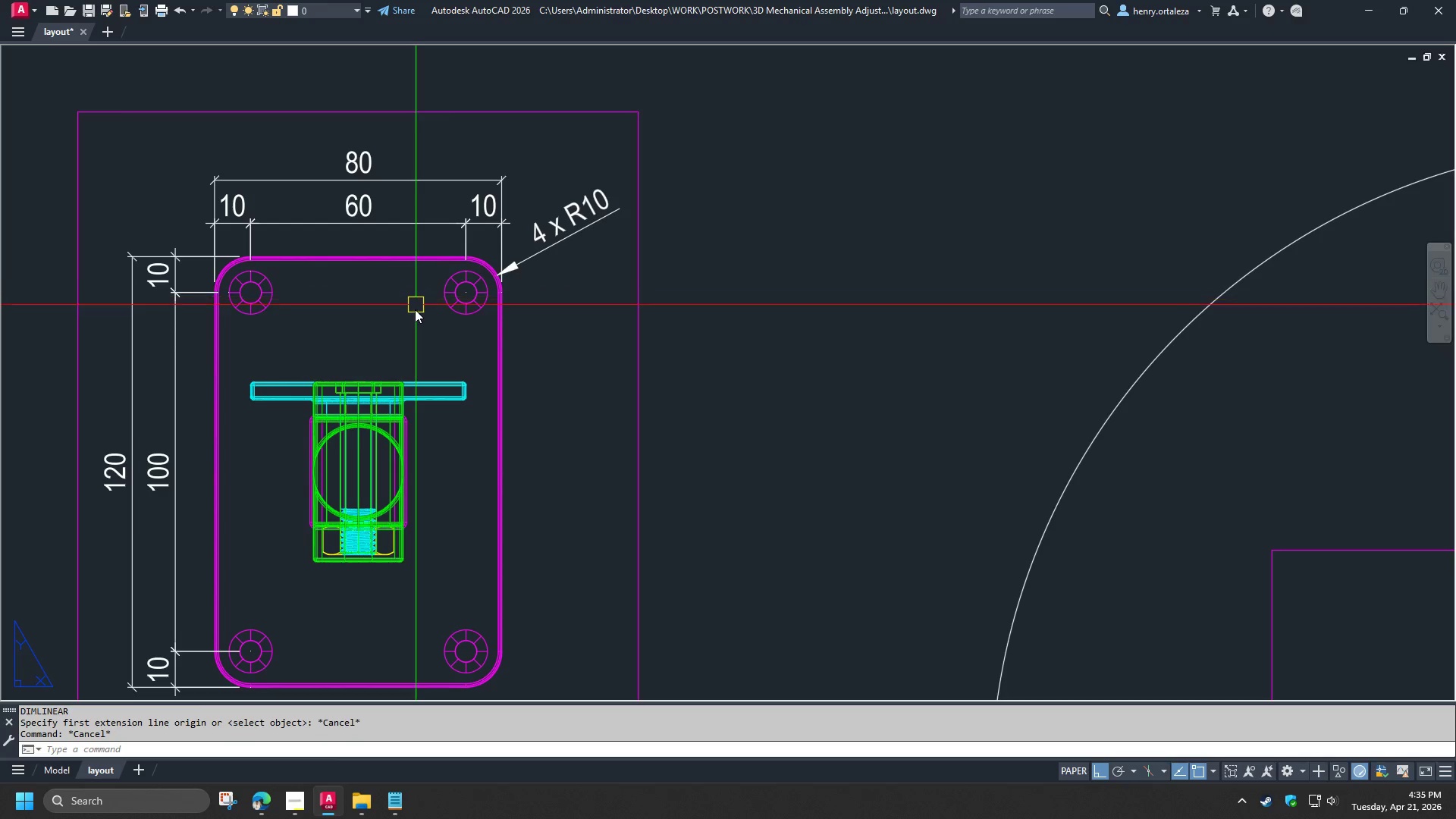 
key(Escape)
 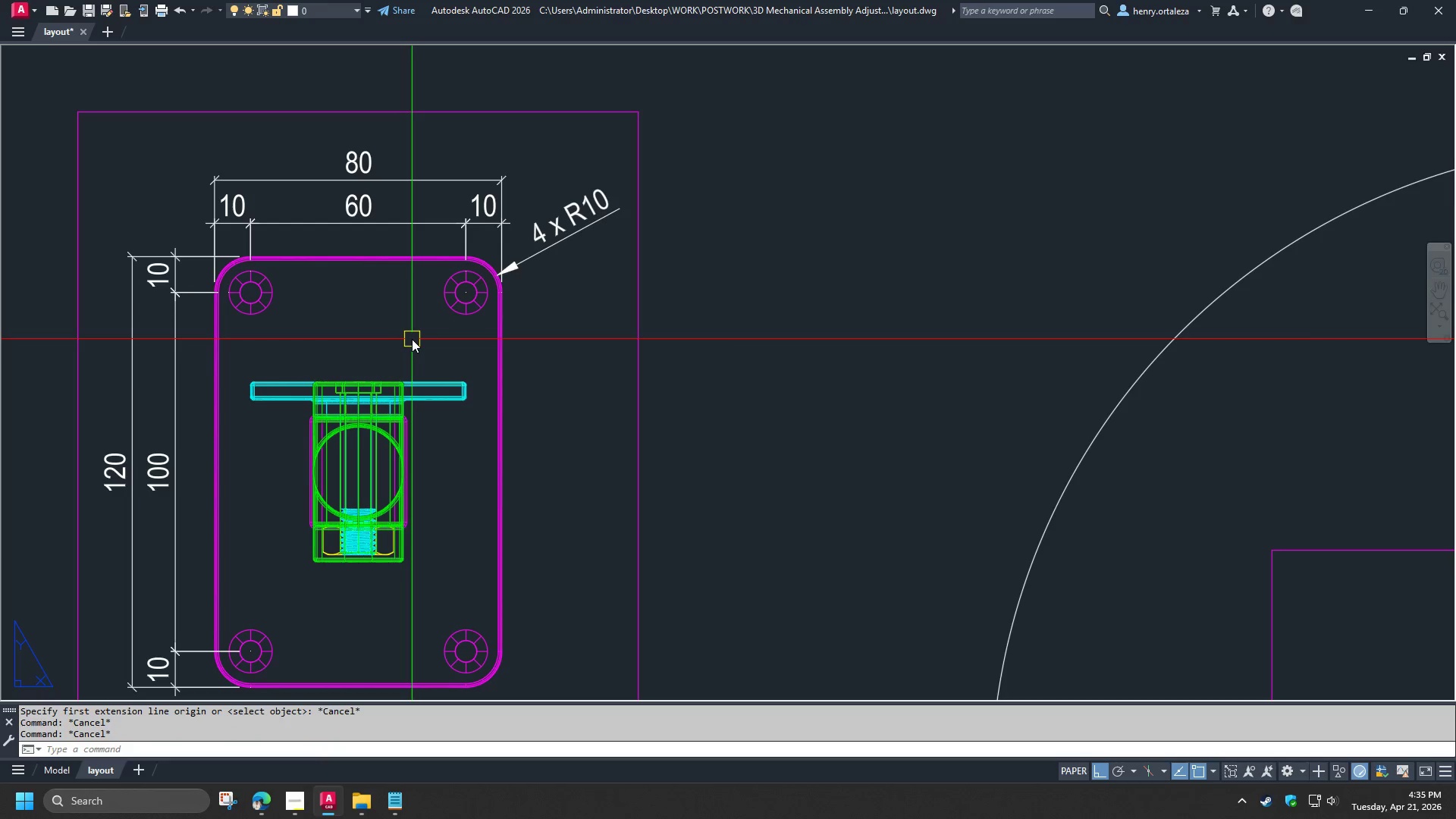 
scroll: coordinate [410, 349], scroll_direction: down, amount: 2.0
 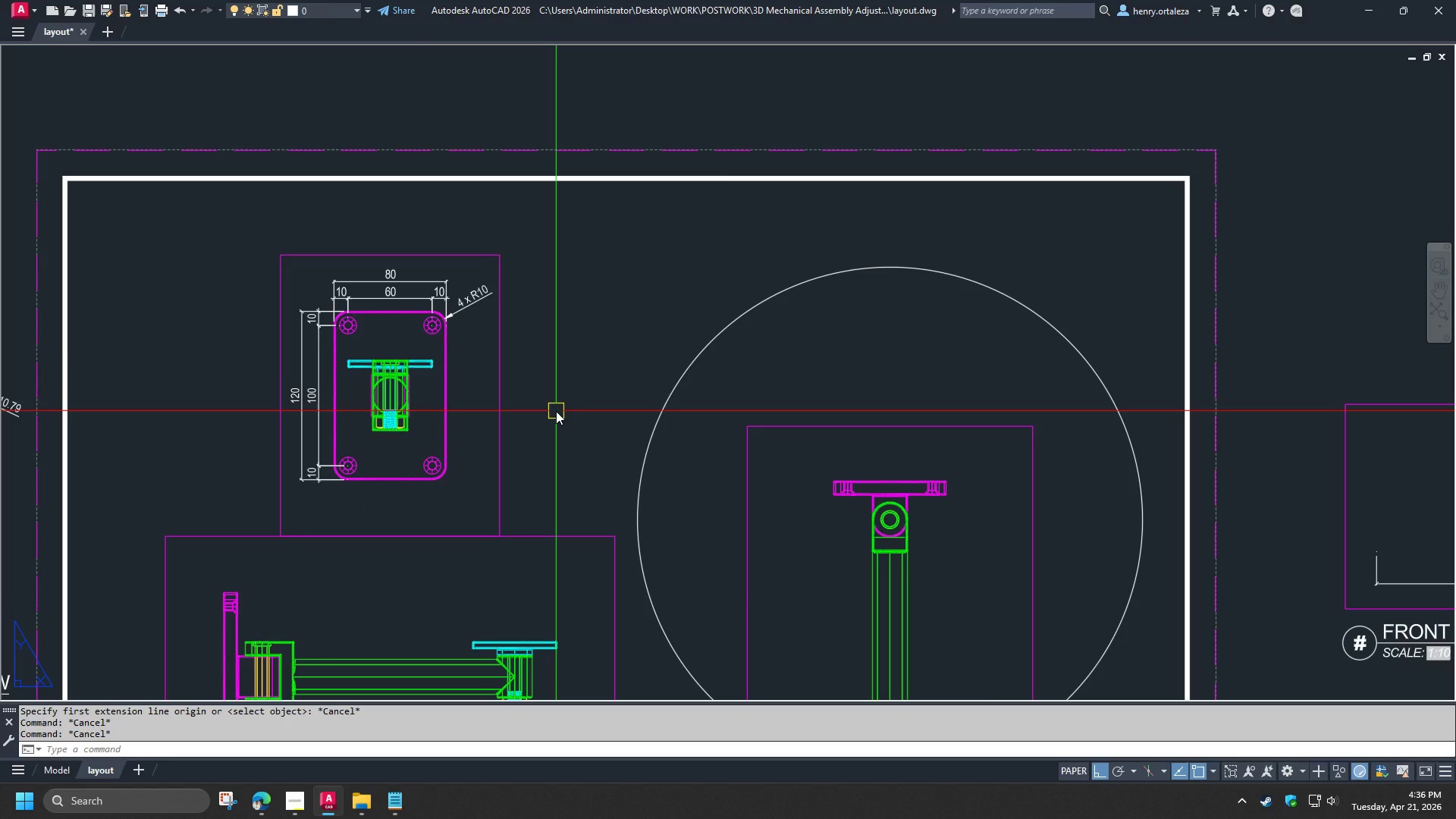 
wait(8.33)
 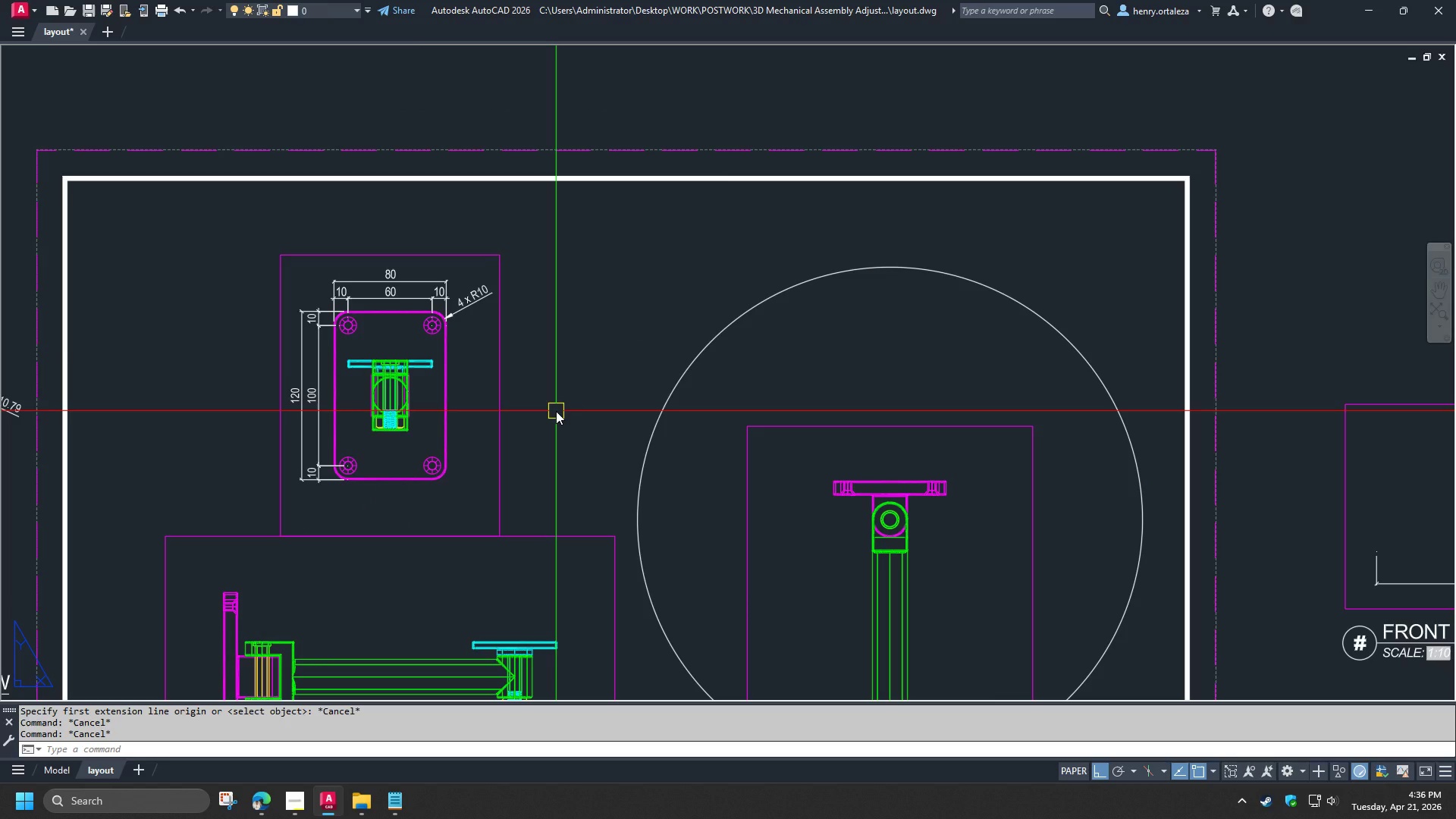 
scroll: coordinate [375, 405], scroll_direction: up, amount: 1.0
 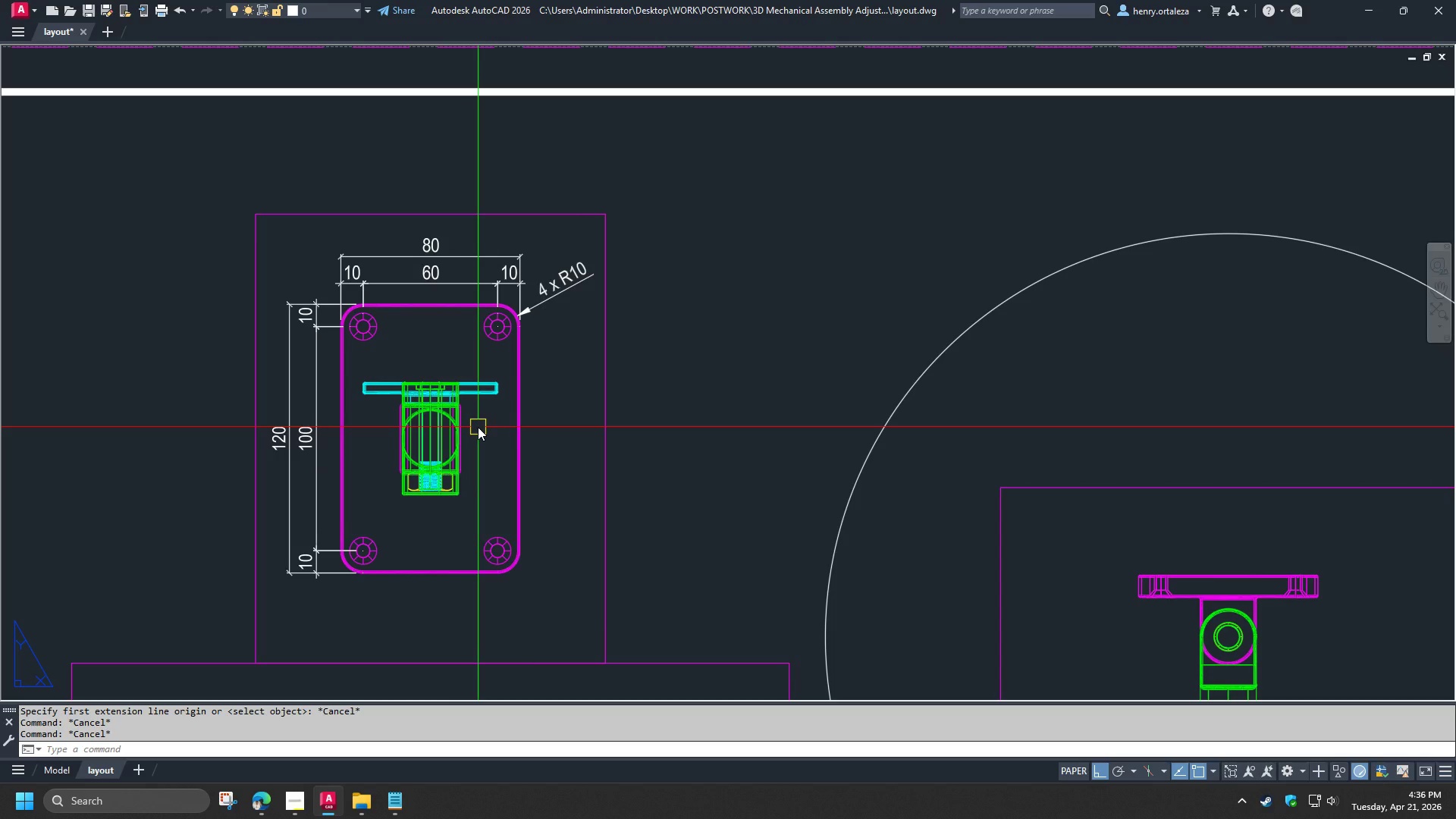 
scroll: coordinate [479, 431], scroll_direction: down, amount: 2.0
 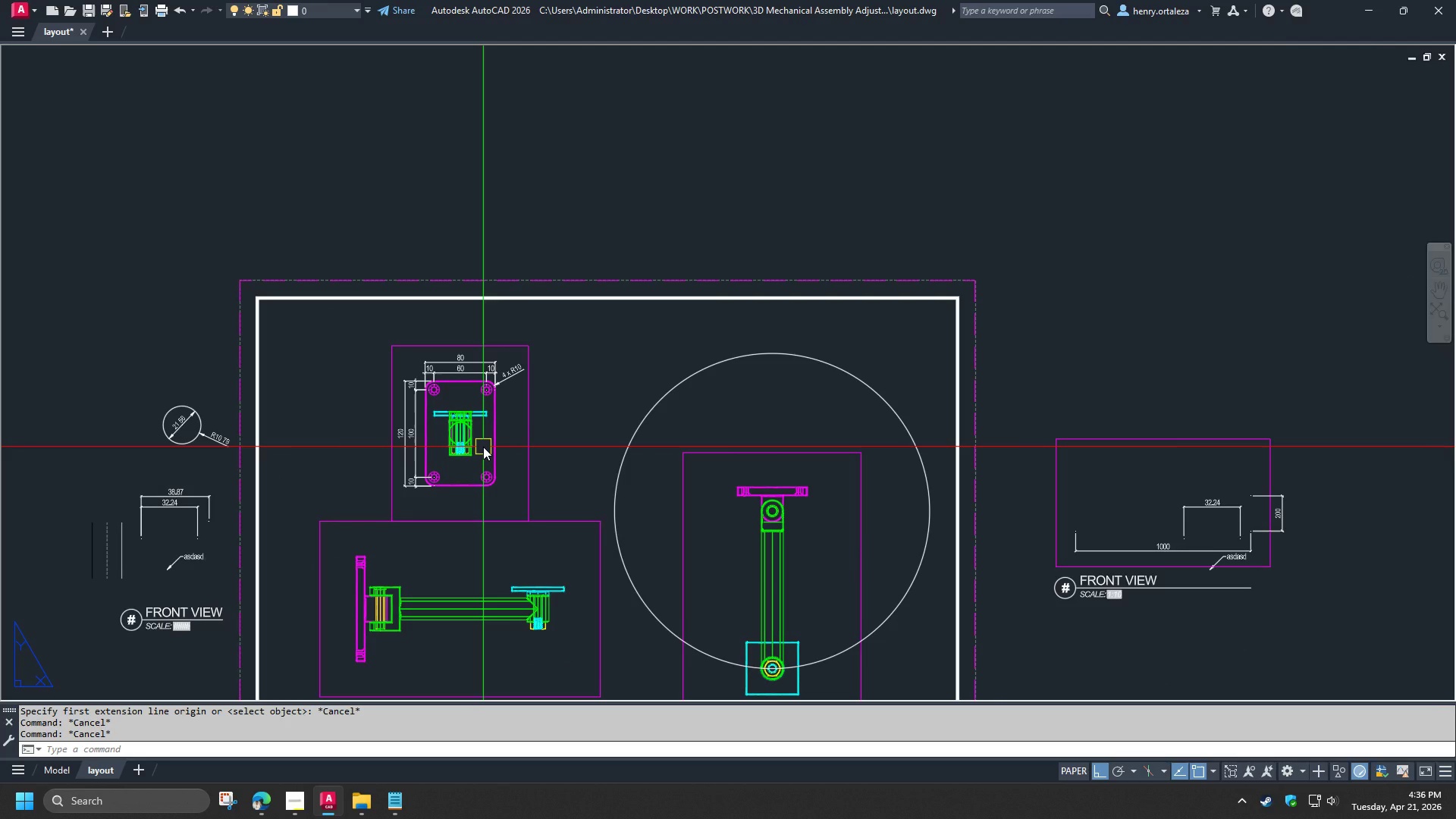 
wait(8.42)
 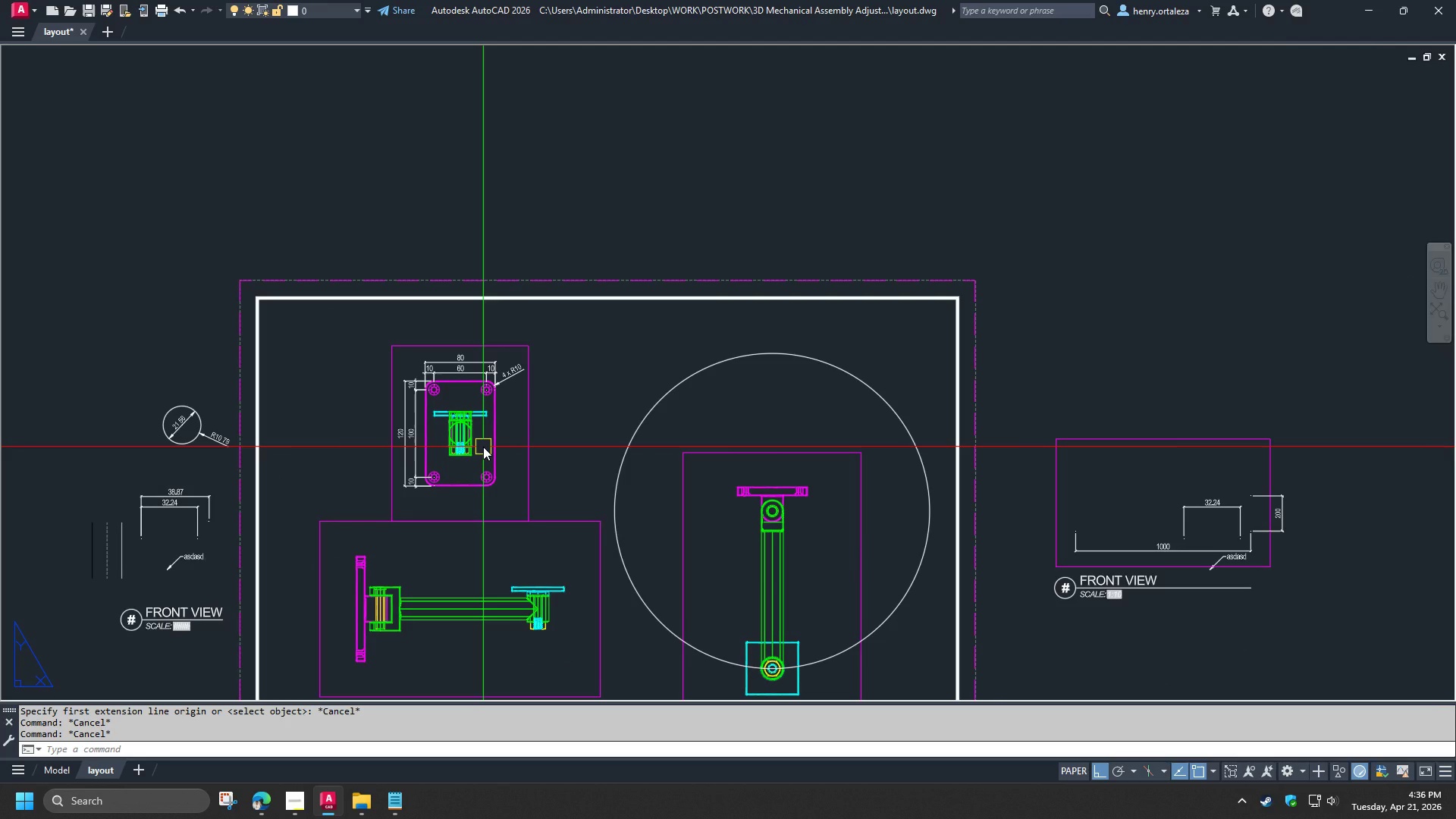 
scroll: coordinate [481, 441], scroll_direction: up, amount: 2.0
 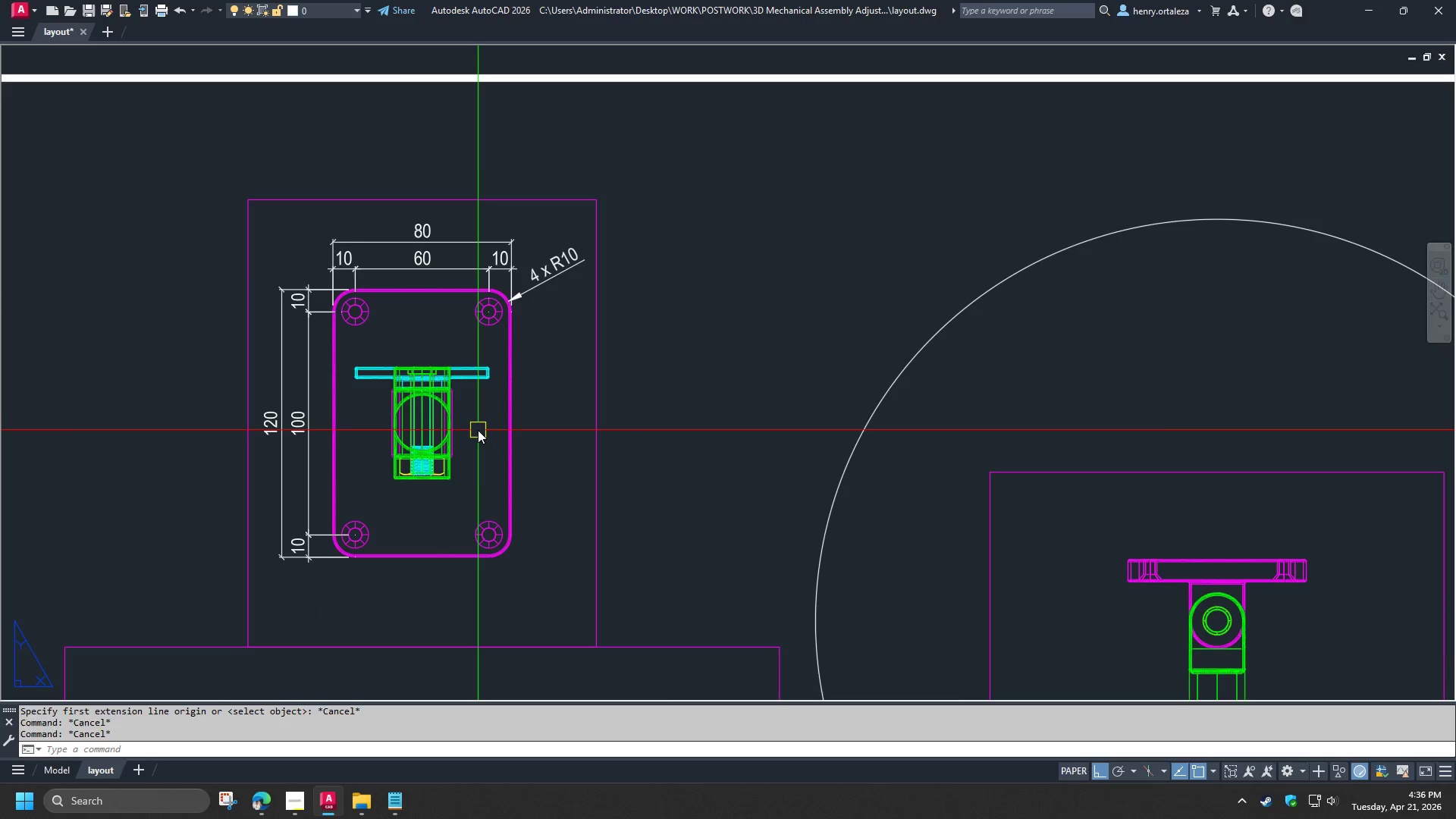 
scroll: coordinate [478, 438], scroll_direction: down, amount: 2.0
 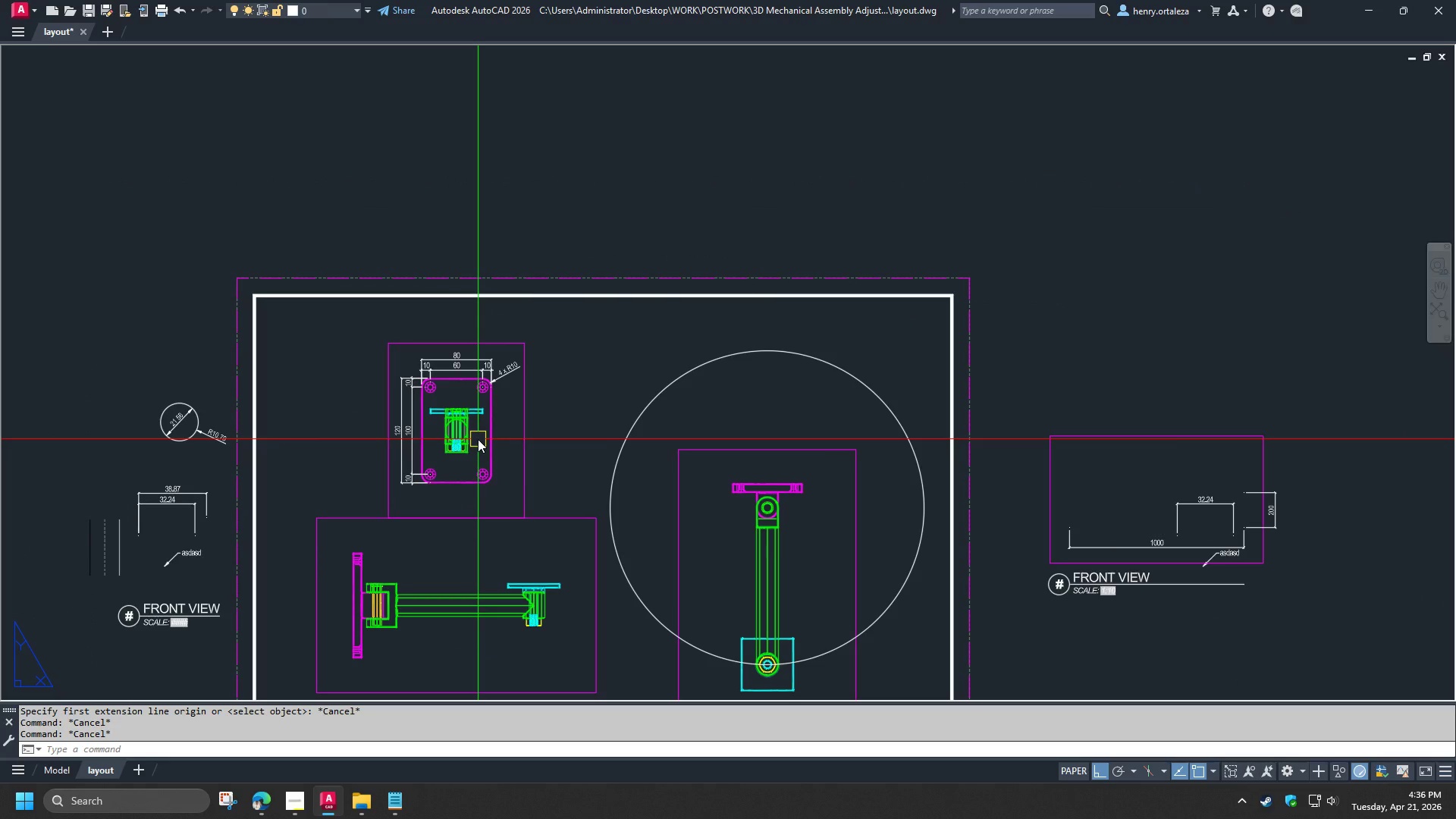 
scroll: coordinate [472, 420], scroll_direction: up, amount: 4.0
 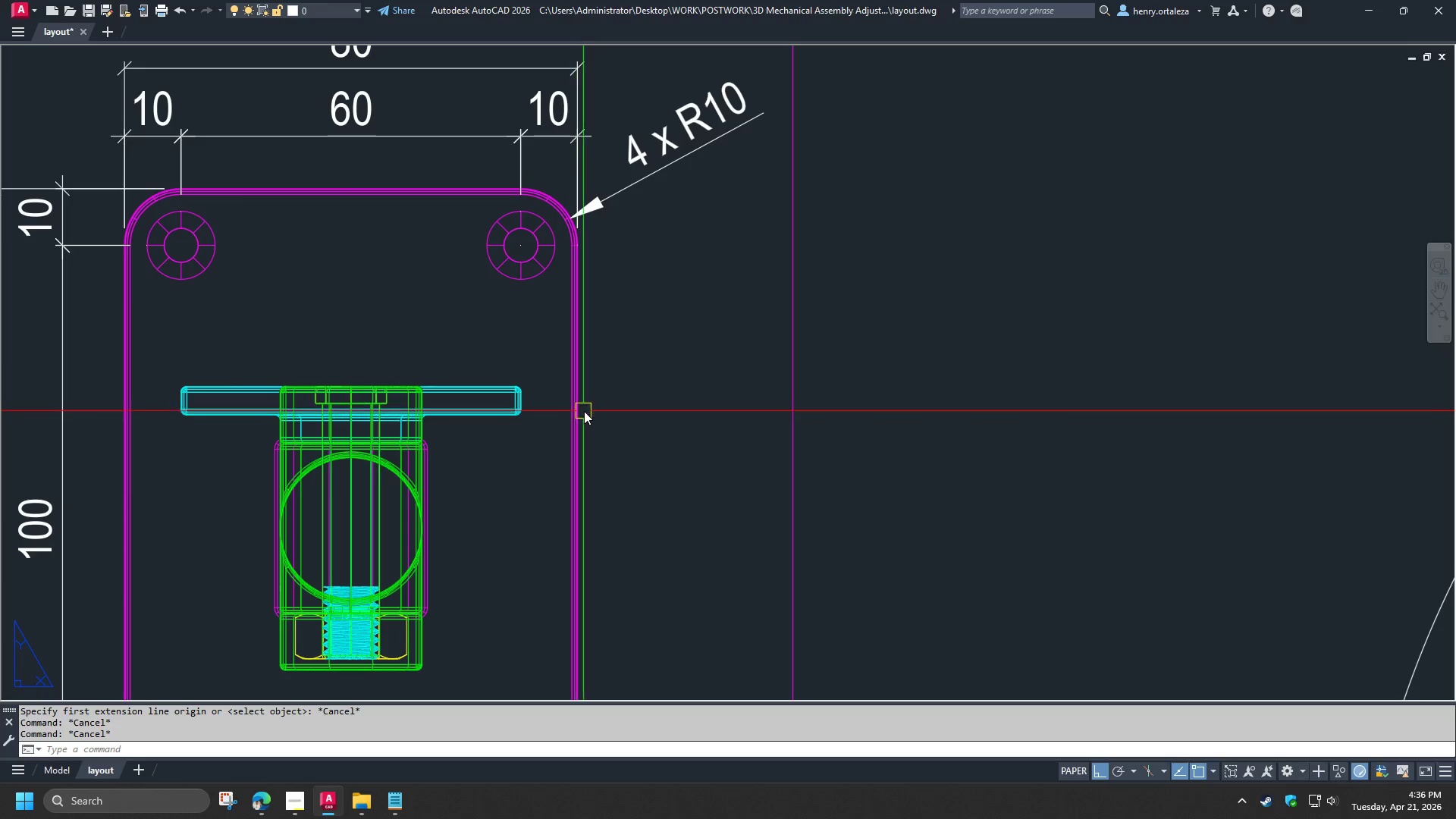 
type(dli end )
 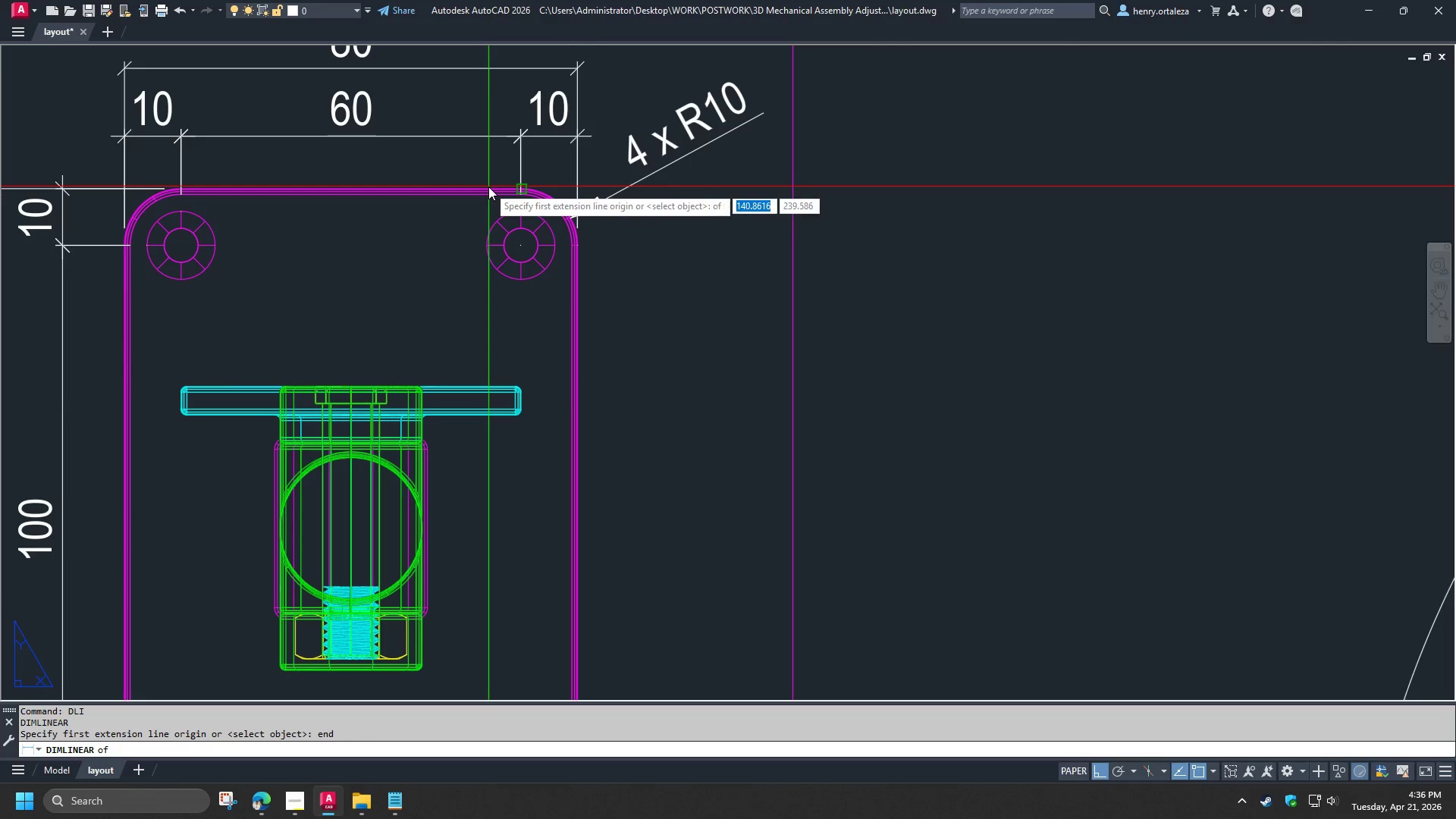 
left_click([488, 187])
 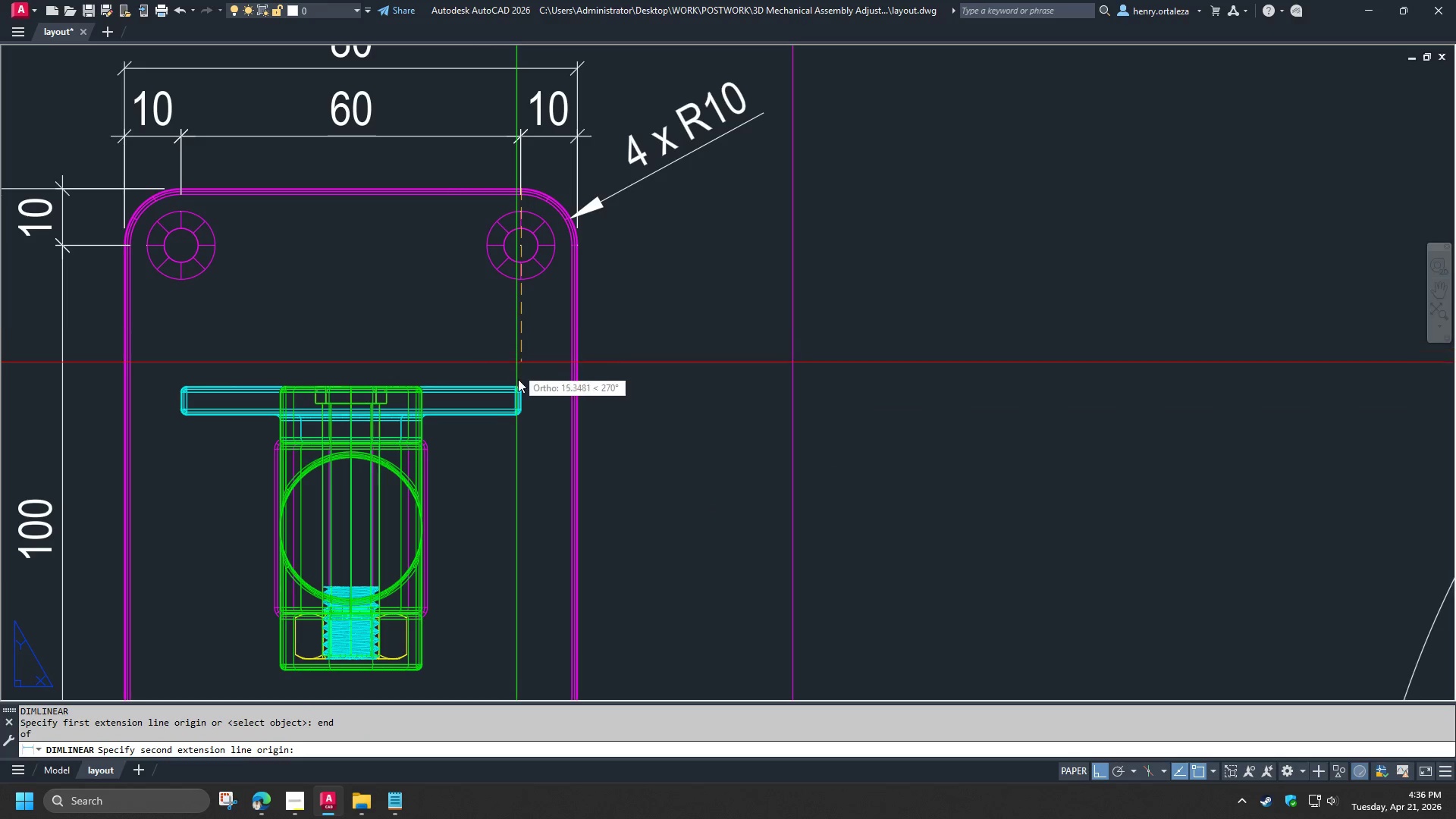 
key(E)
 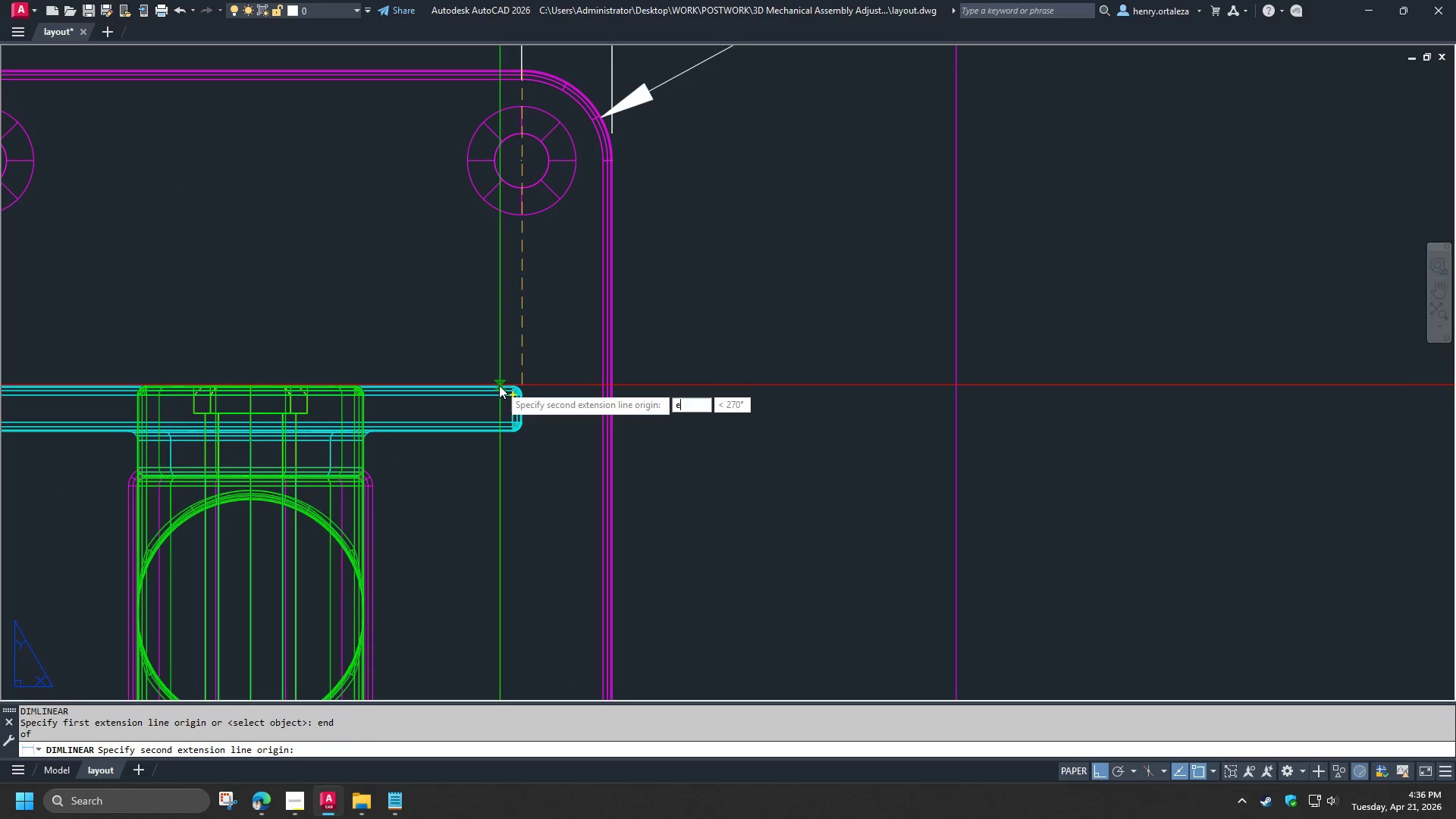 
scroll: coordinate [516, 388], scroll_direction: up, amount: 1.0
 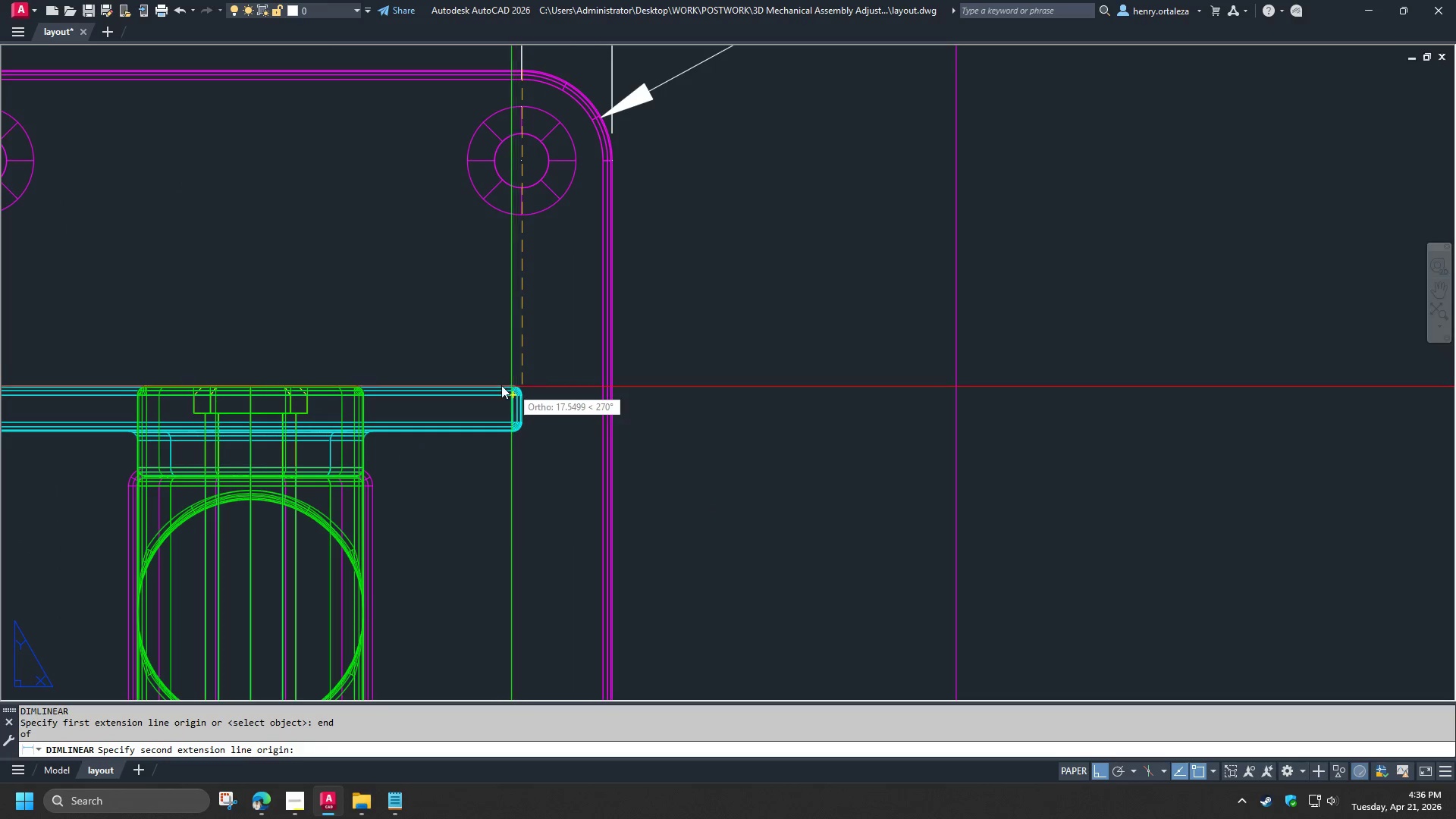 
type(nd )
 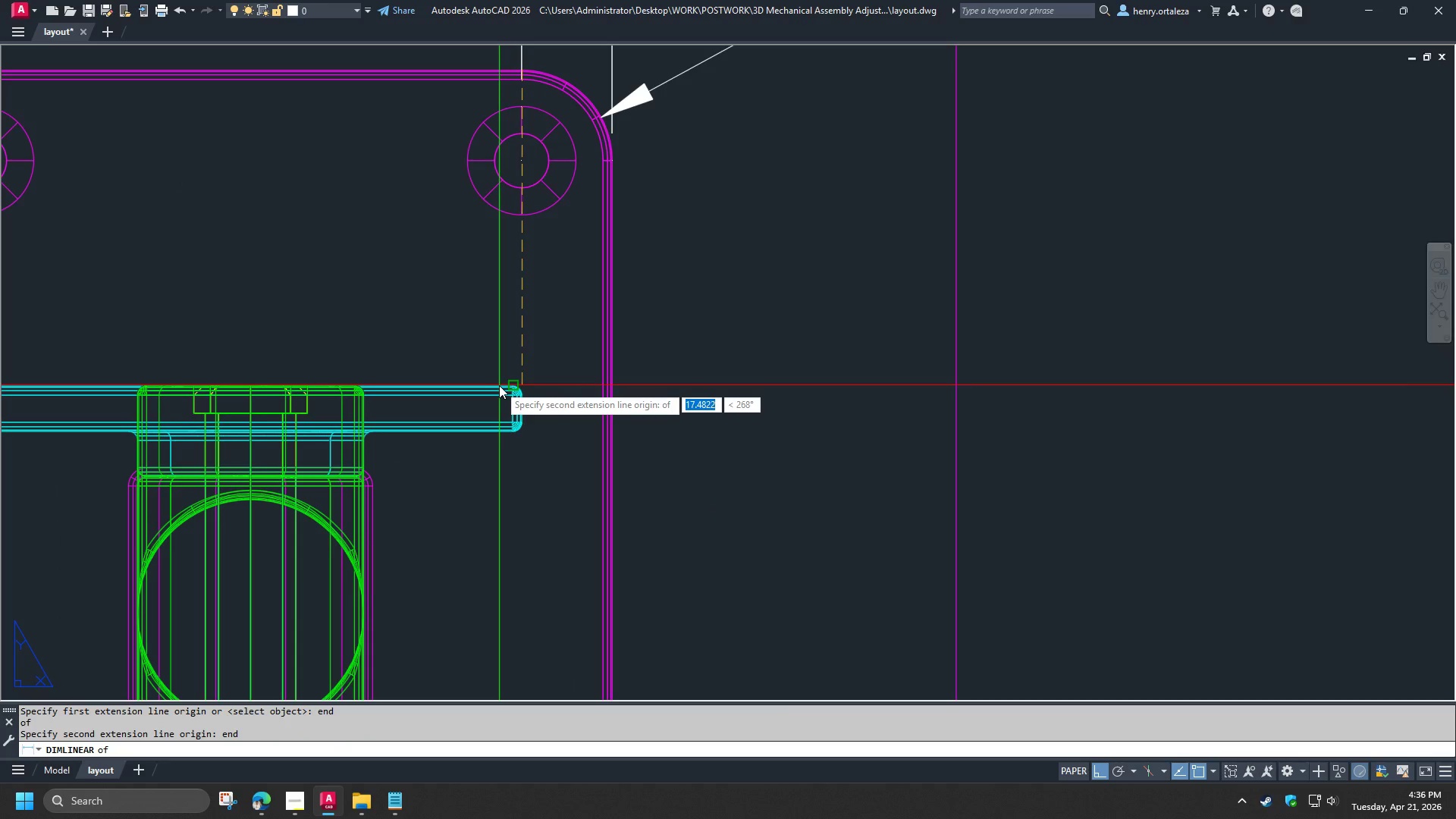 
left_click([499, 385])
 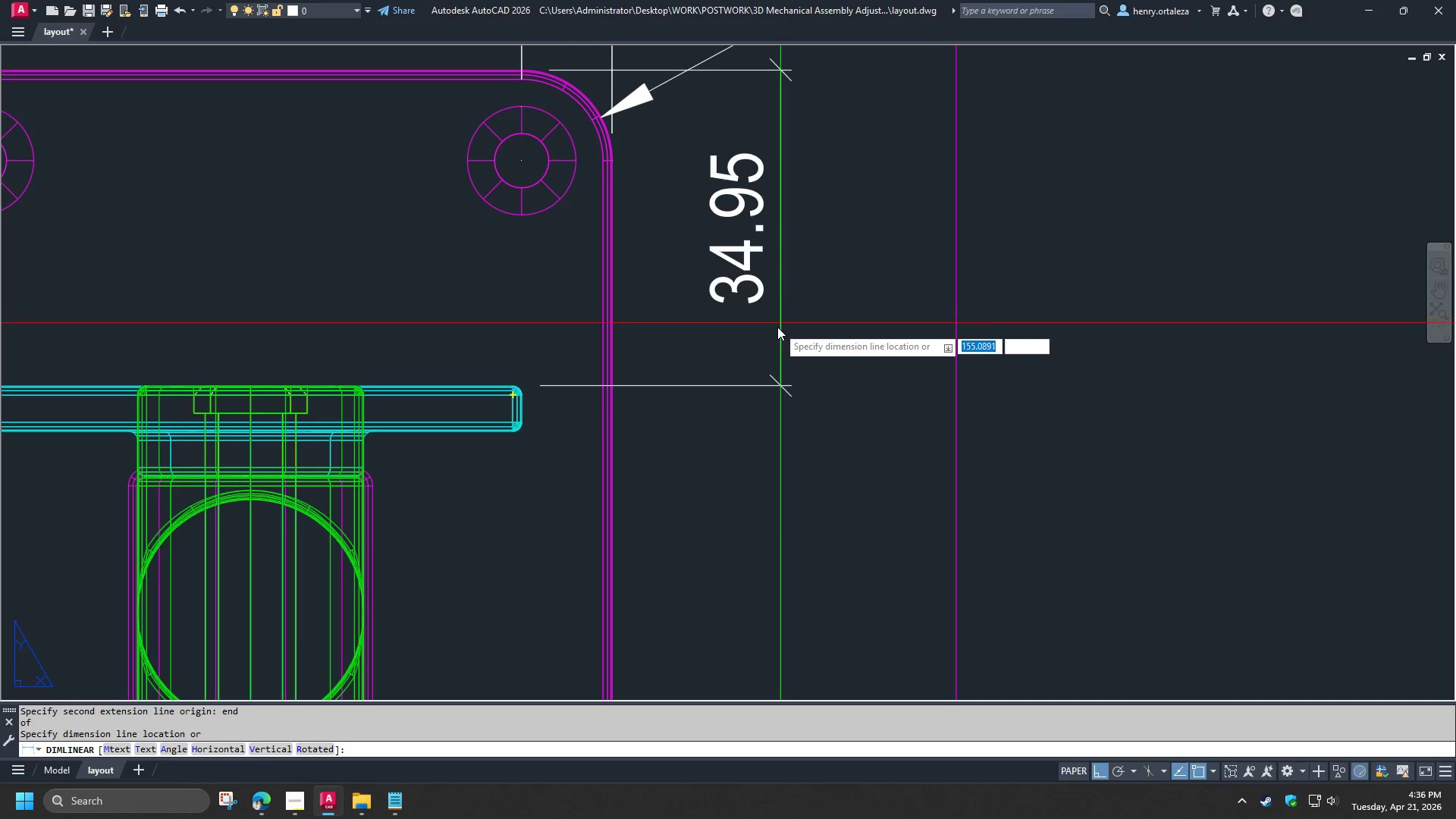 
scroll: coordinate [777, 330], scroll_direction: down, amount: 1.0
 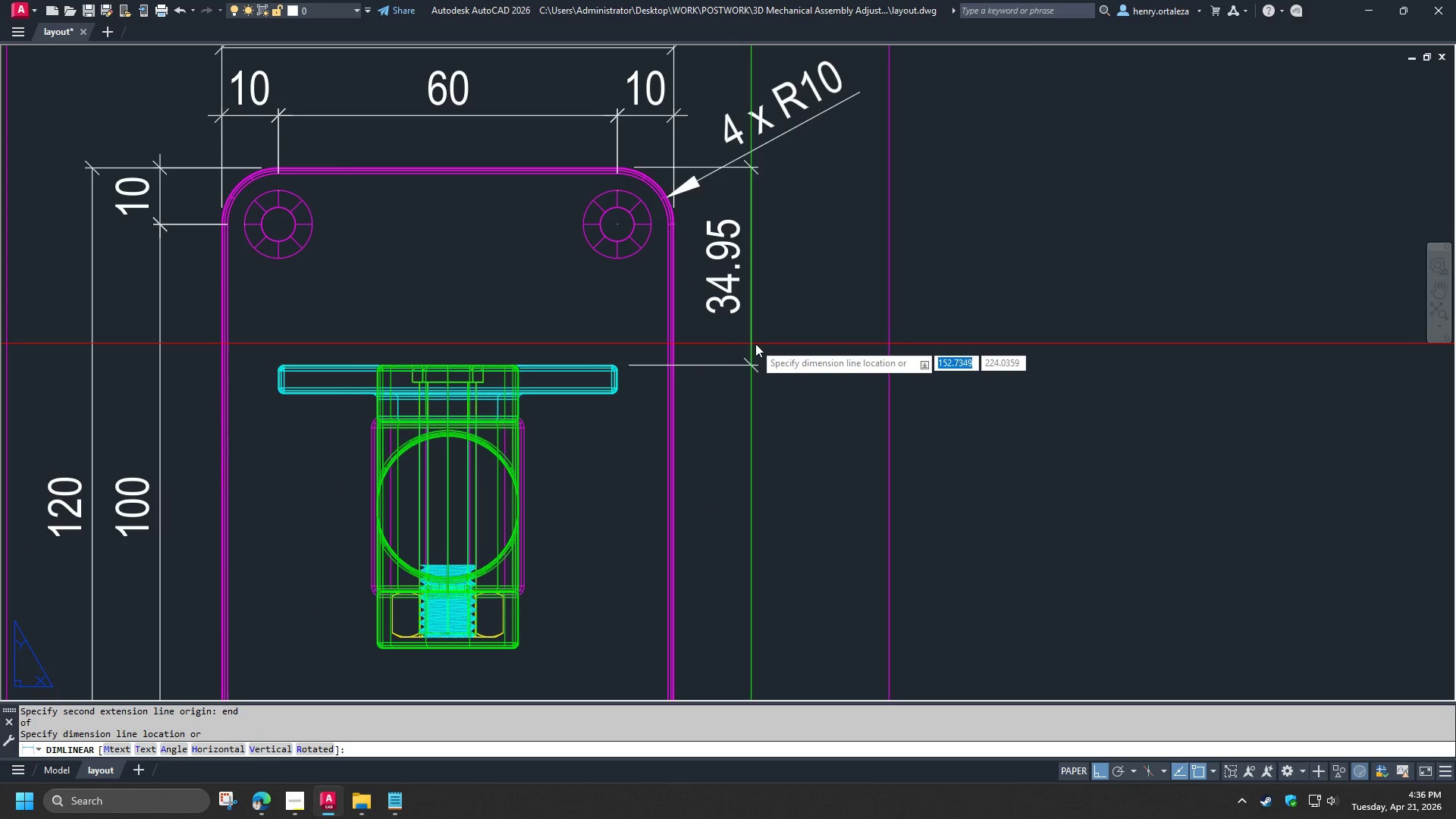 
left_click([756, 344])
 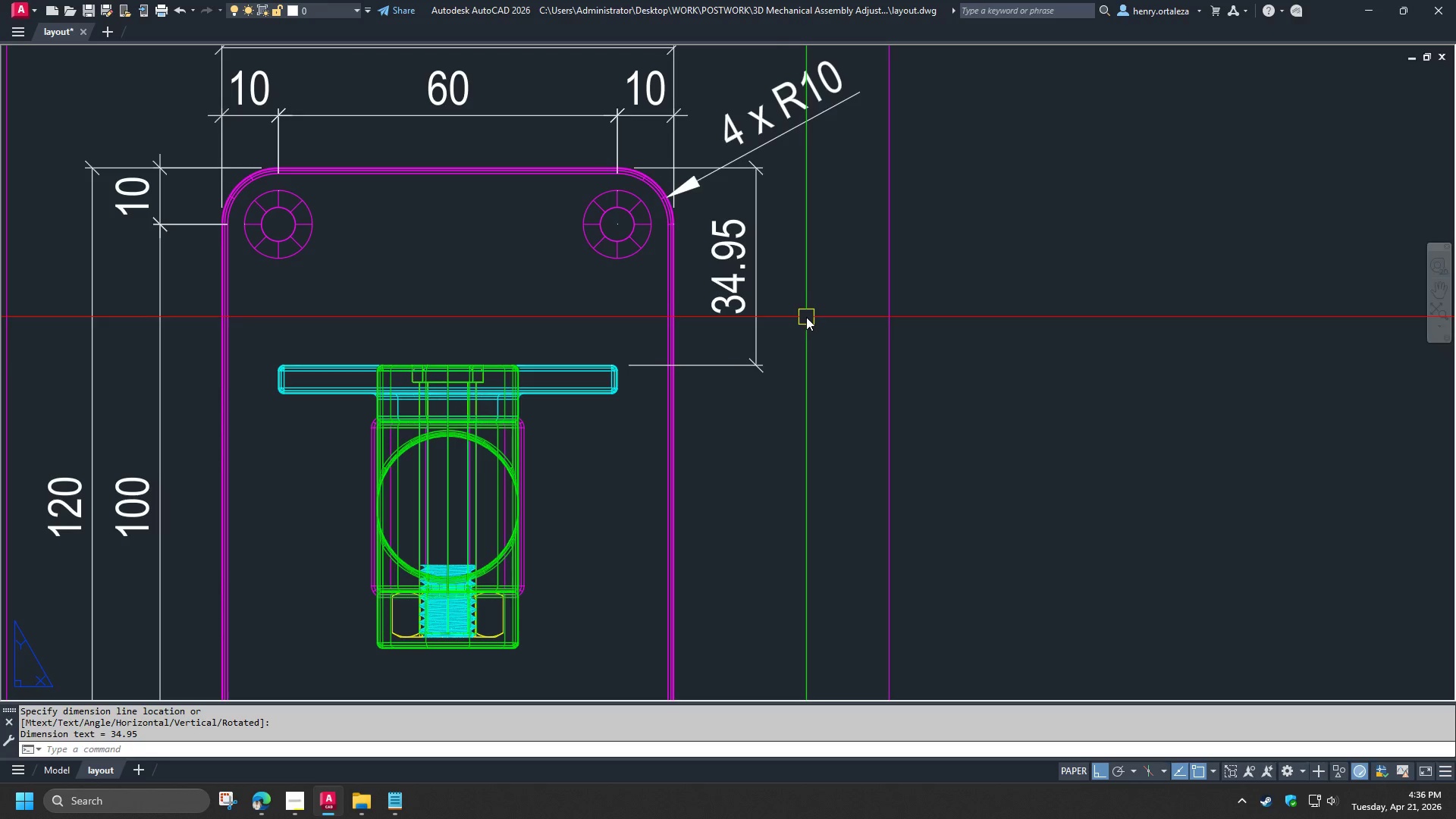 
type(dco )
 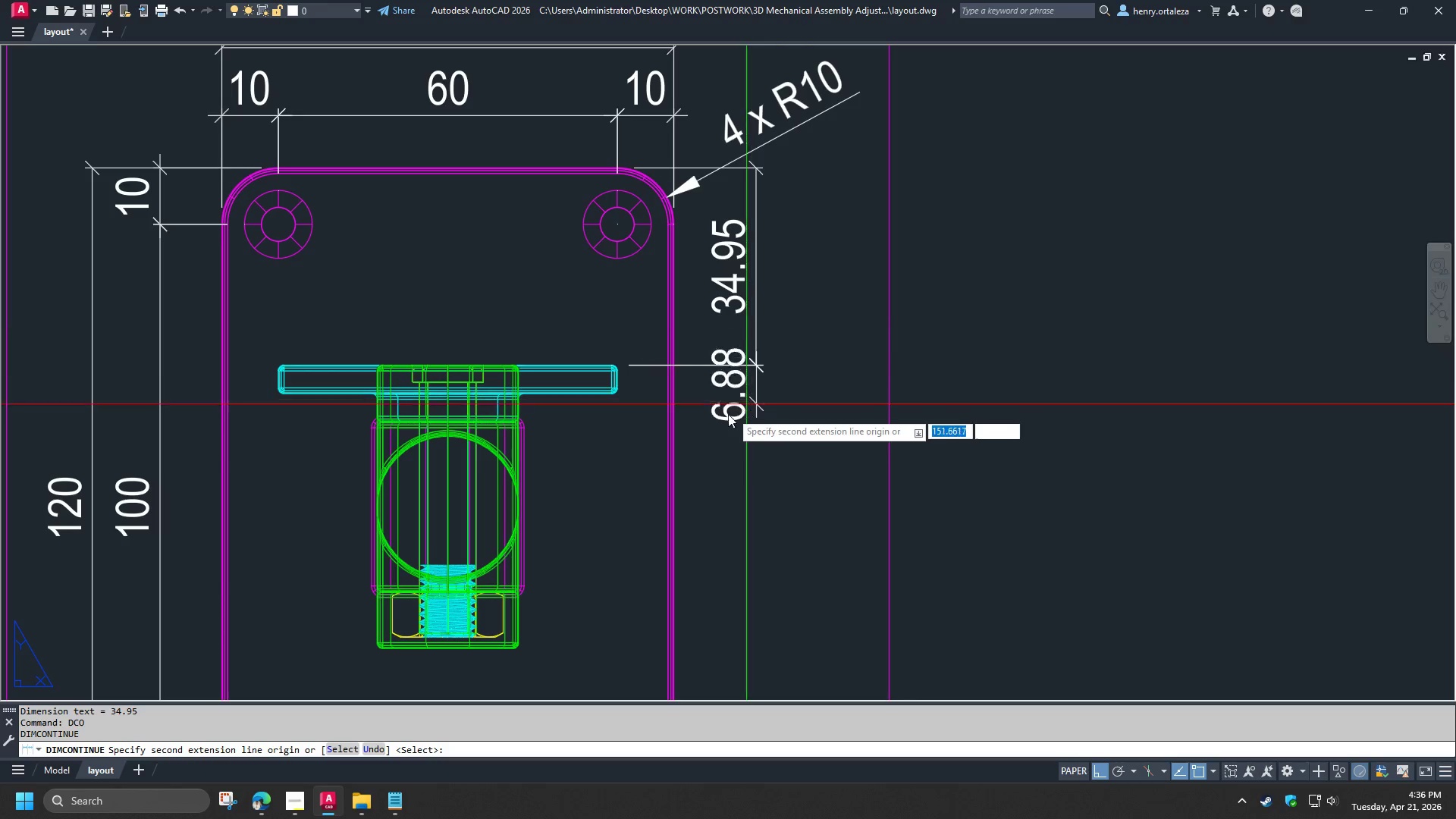 
scroll: coordinate [628, 416], scroll_direction: up, amount: 2.0
 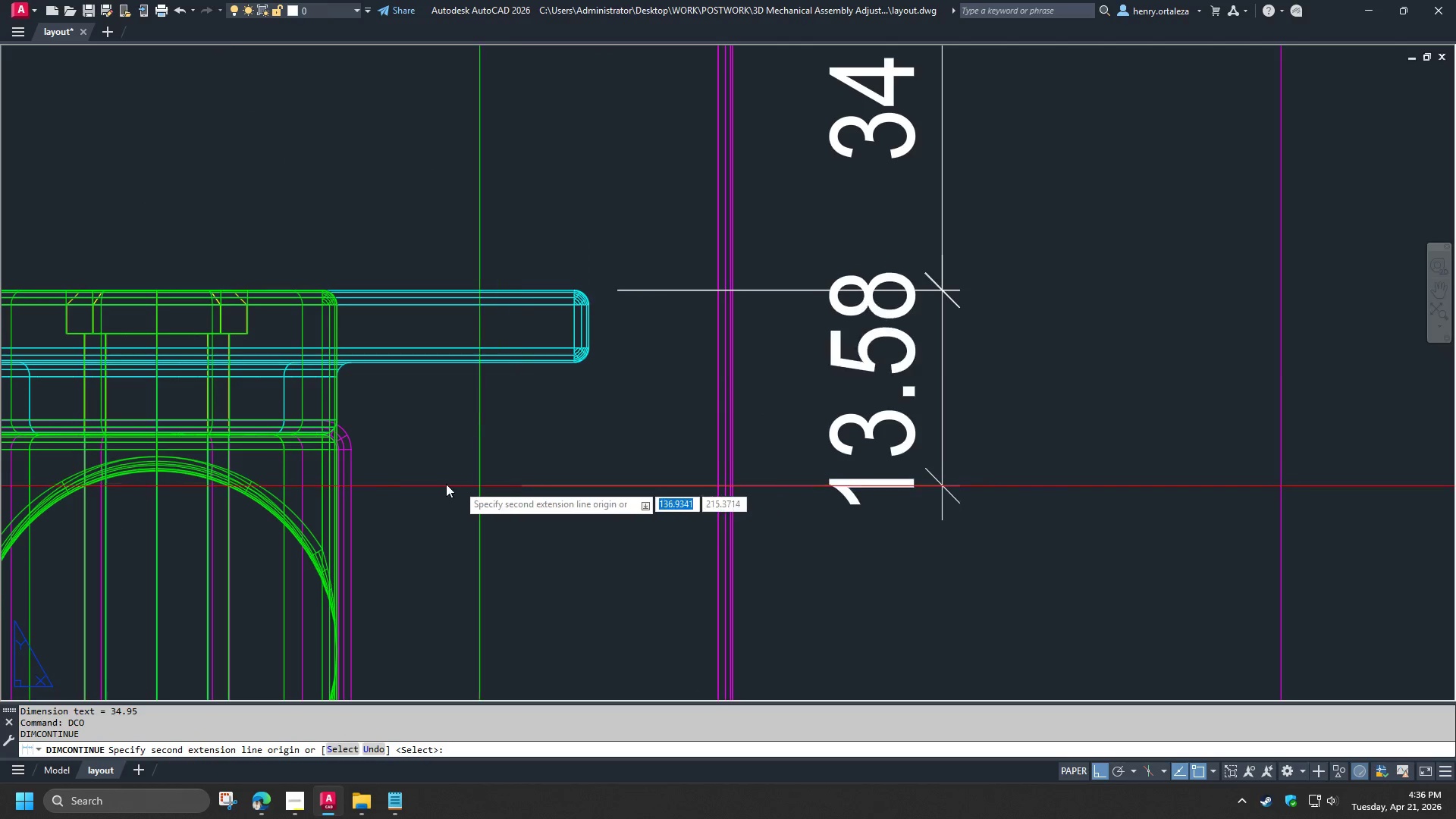 
wait(5.16)
 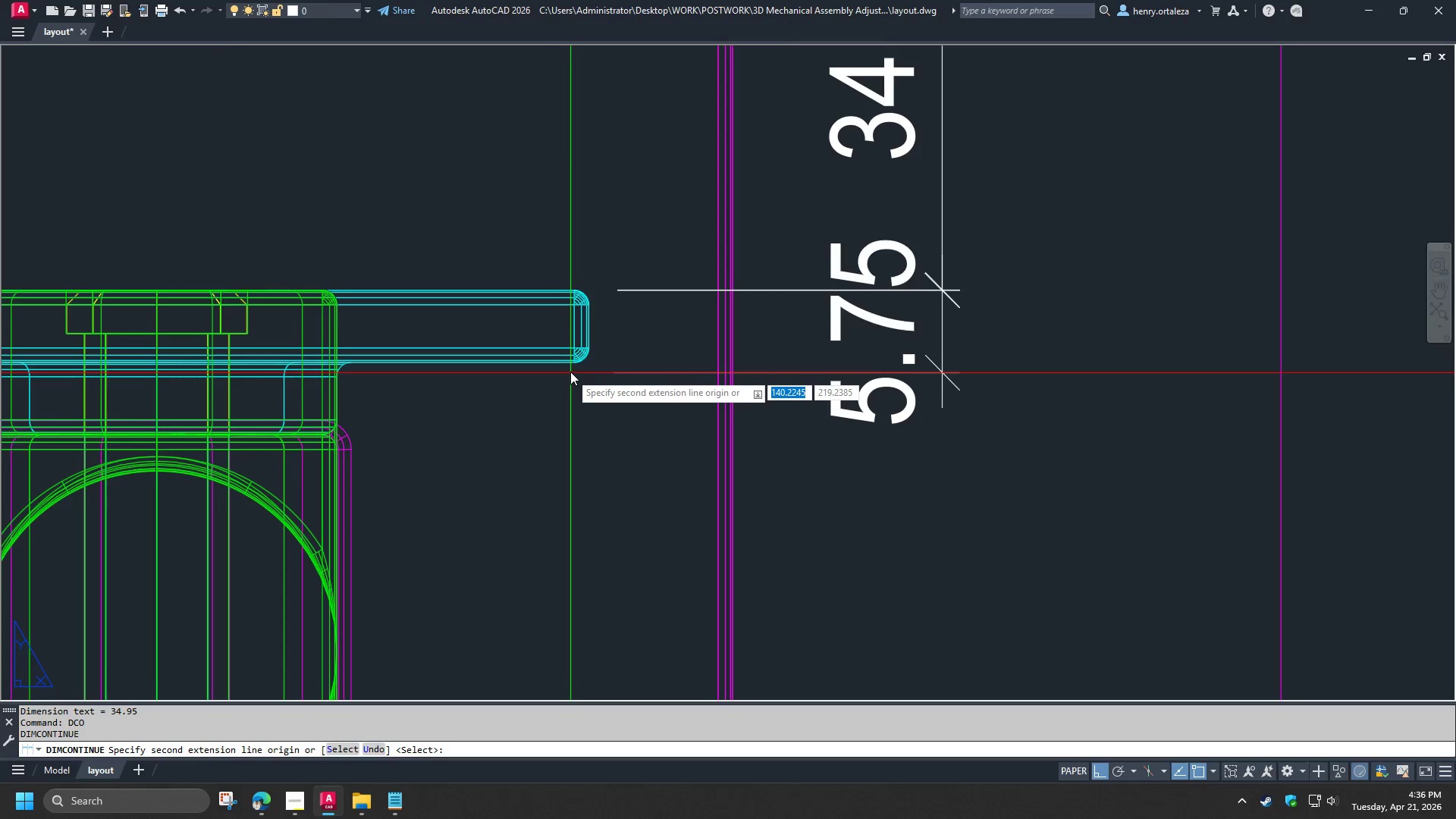 
scroll: coordinate [385, 462], scroll_direction: down, amount: 2.0
 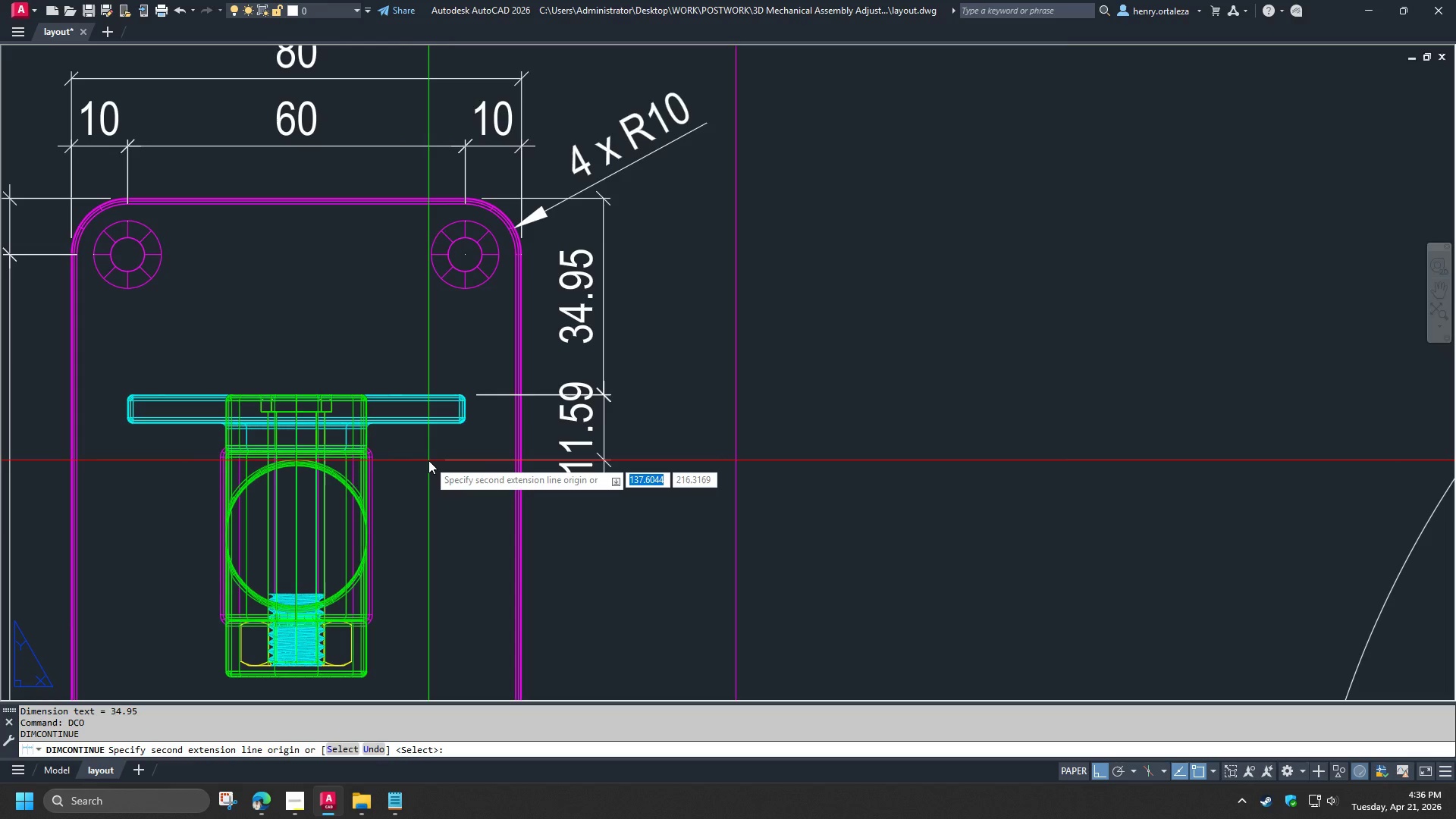 
wait(7.44)
 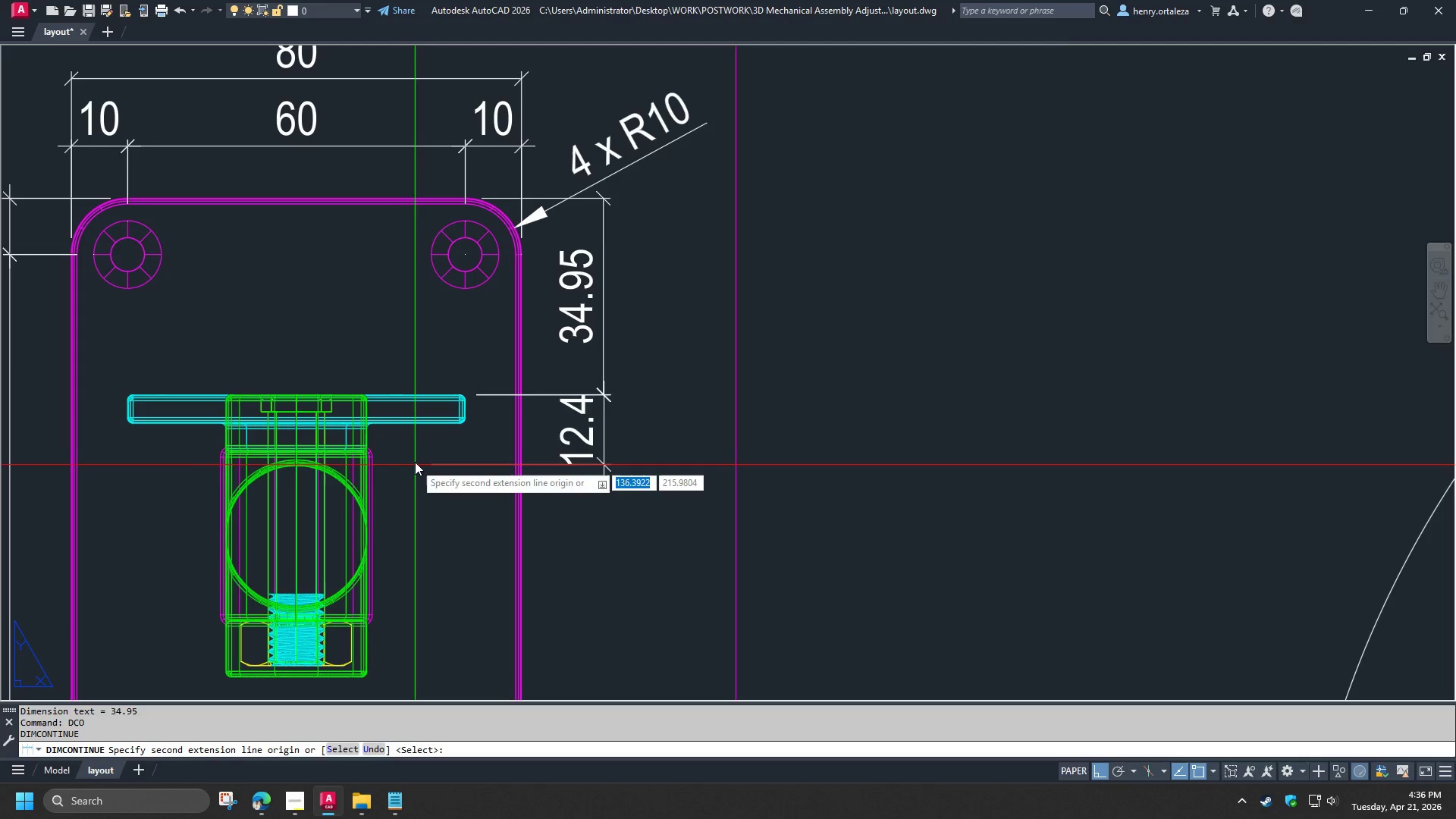 
scroll: coordinate [428, 460], scroll_direction: down, amount: 1.0
 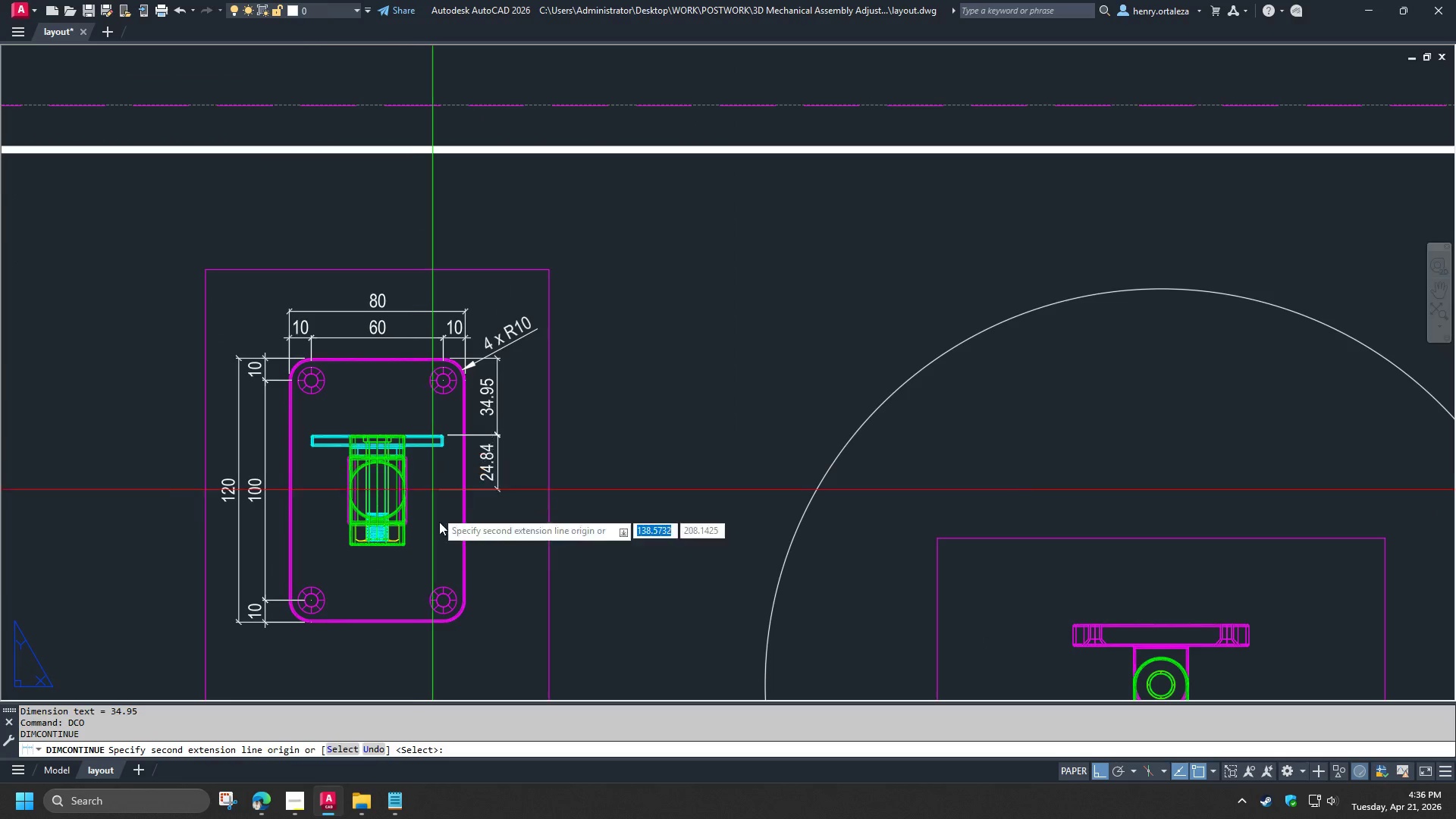 
scroll: coordinate [429, 550], scroll_direction: up, amount: 1.0
 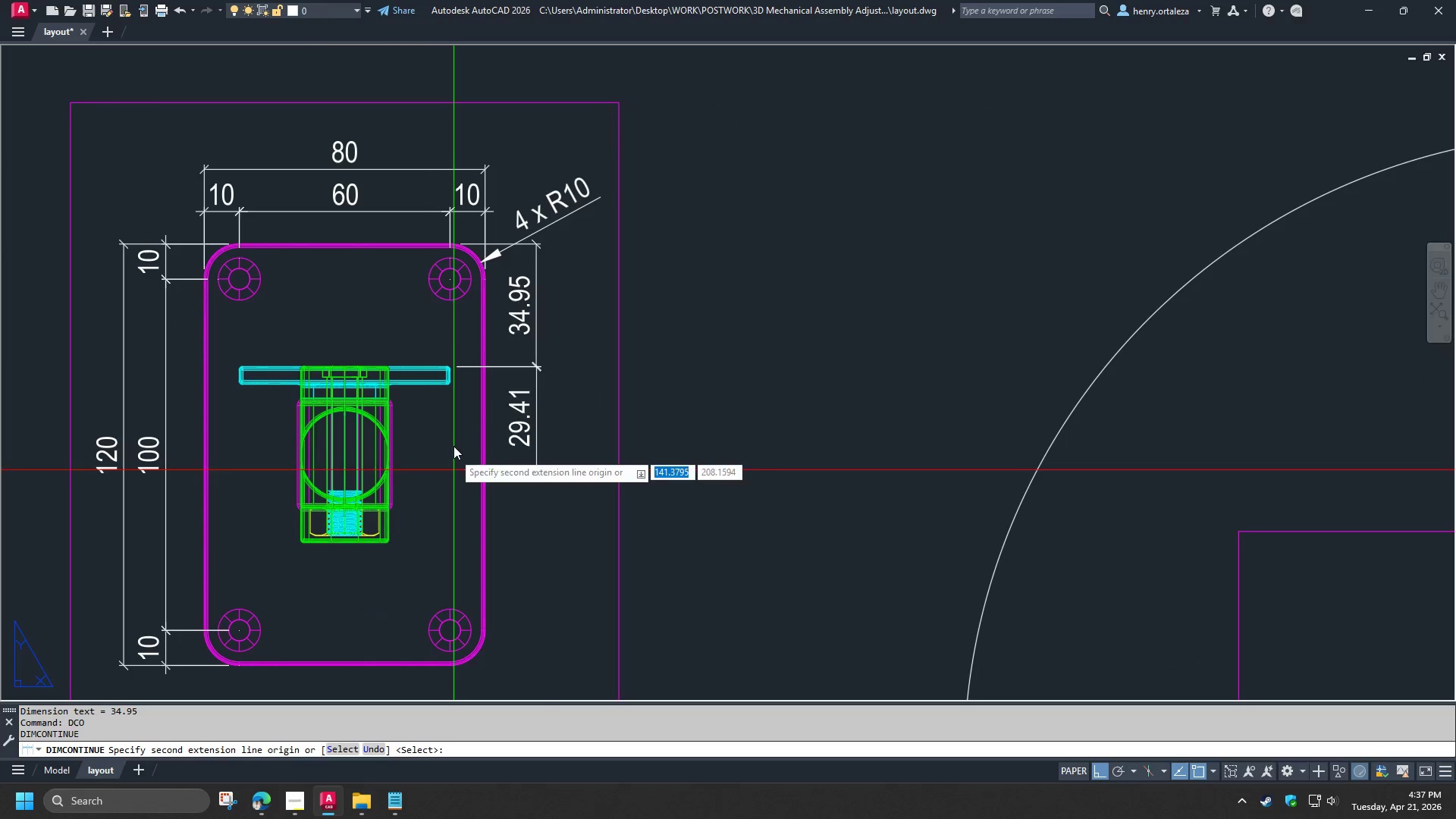 
type(en)
 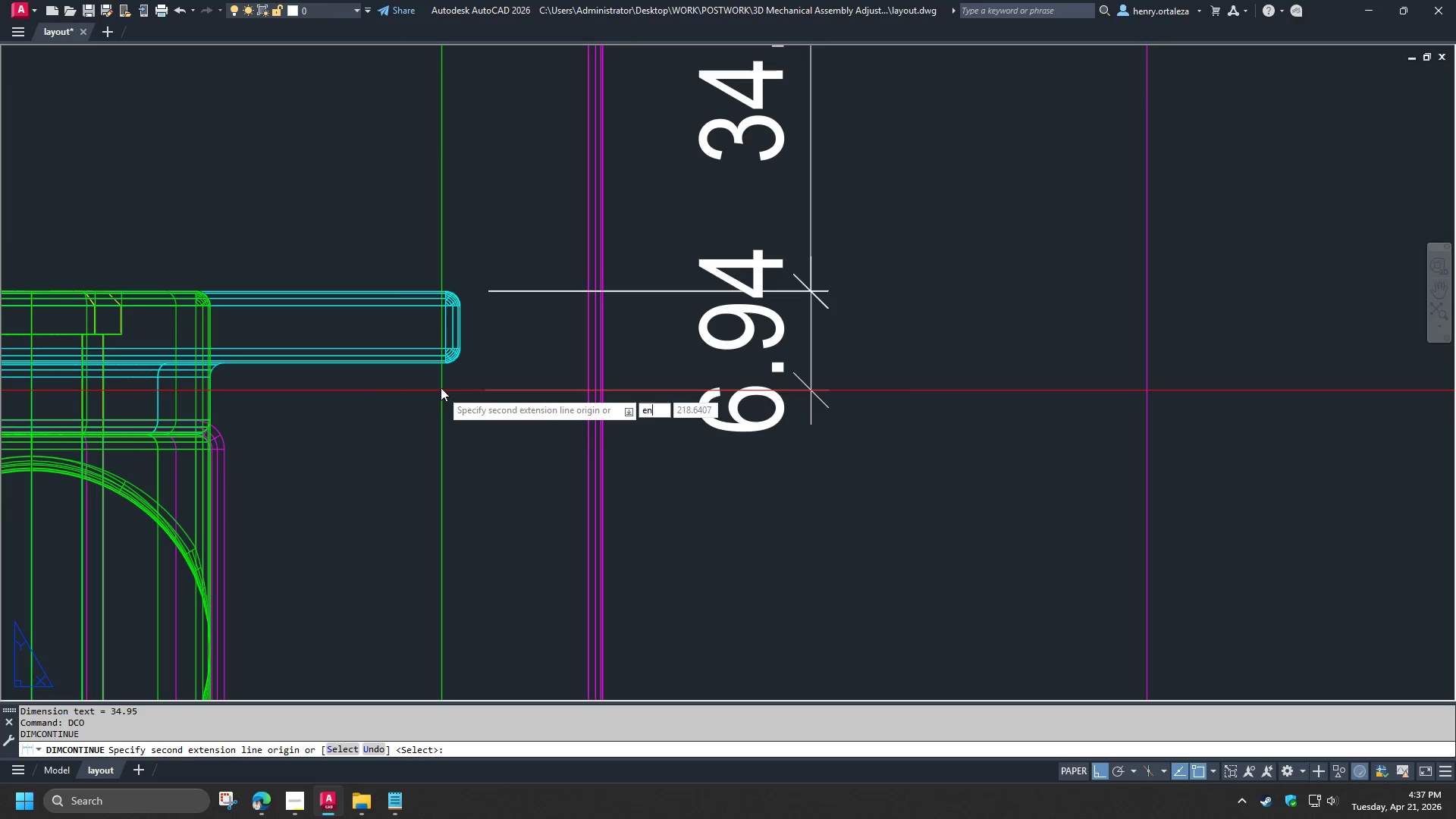 
scroll: coordinate [441, 391], scroll_direction: up, amount: 3.0
 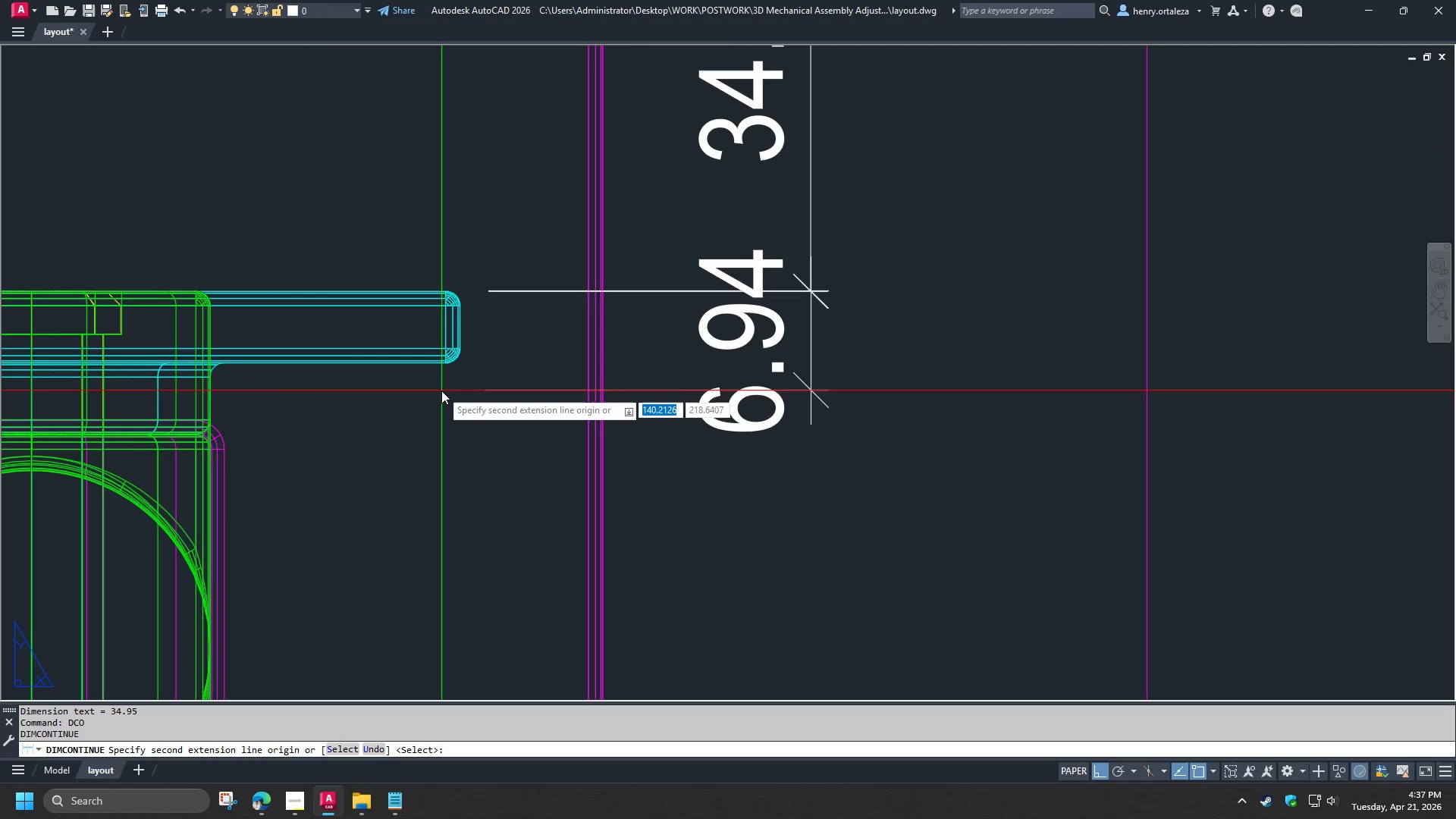 
key(D)
 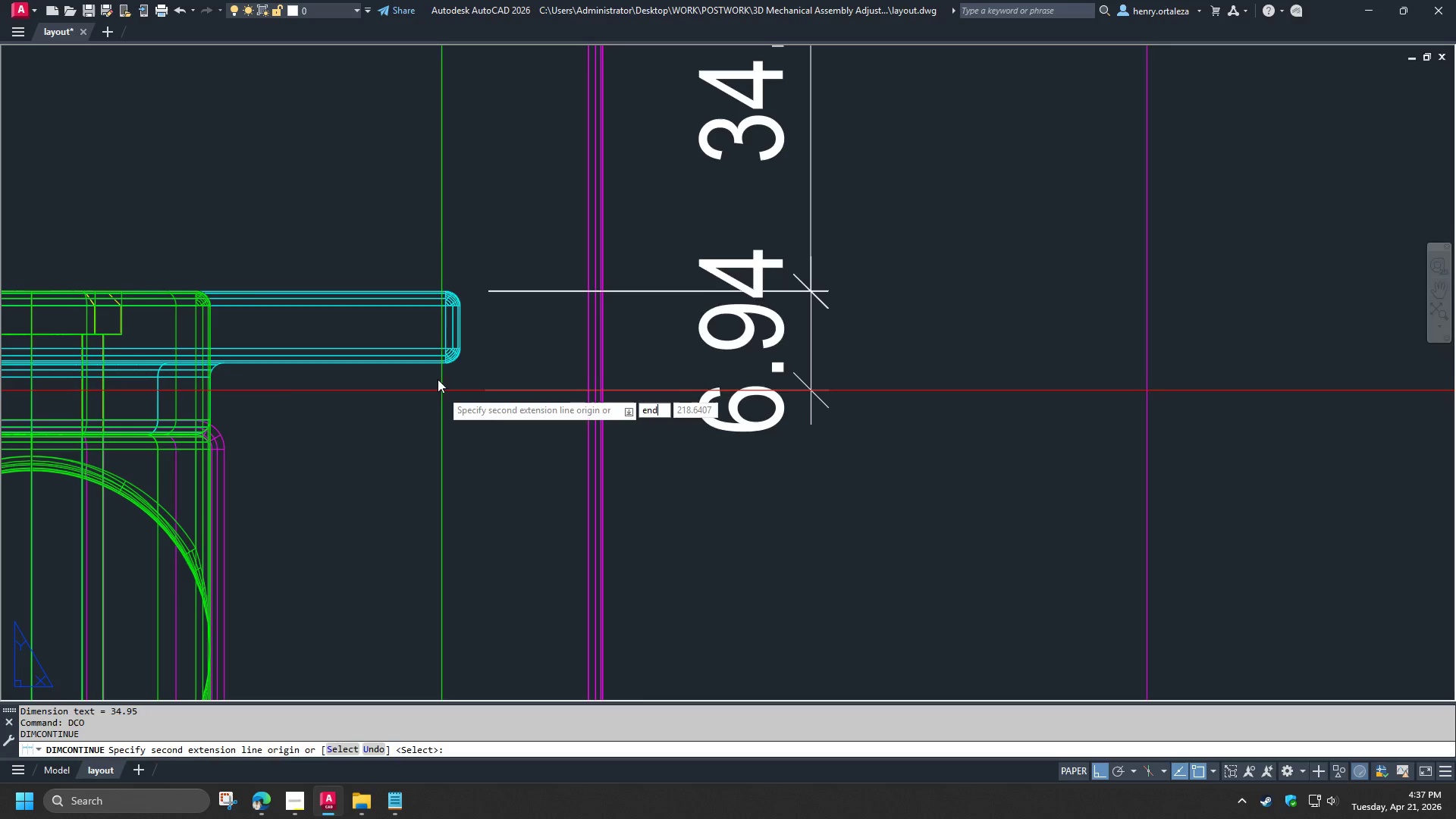 
key(Space)
 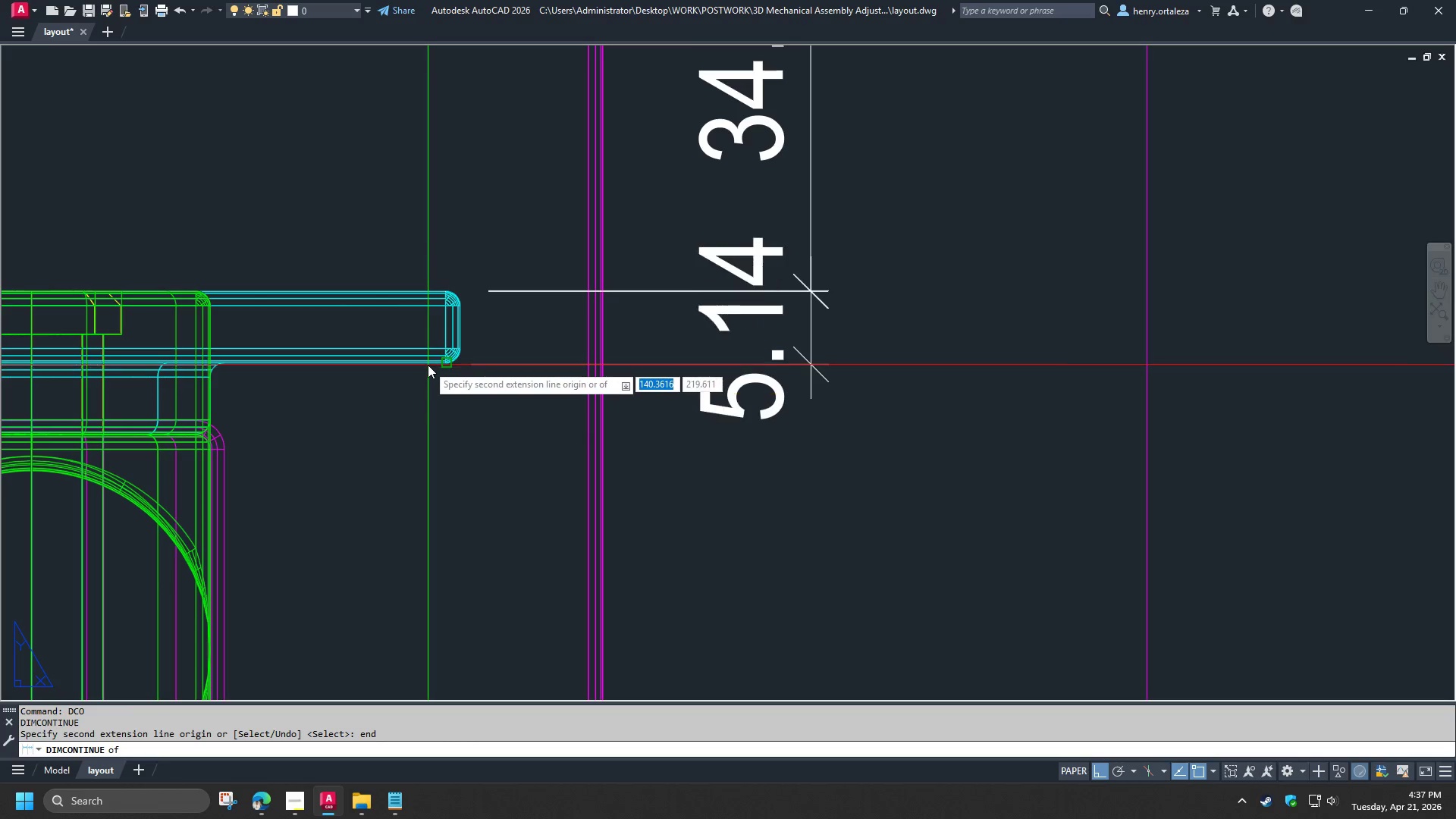 
left_click([428, 365])
 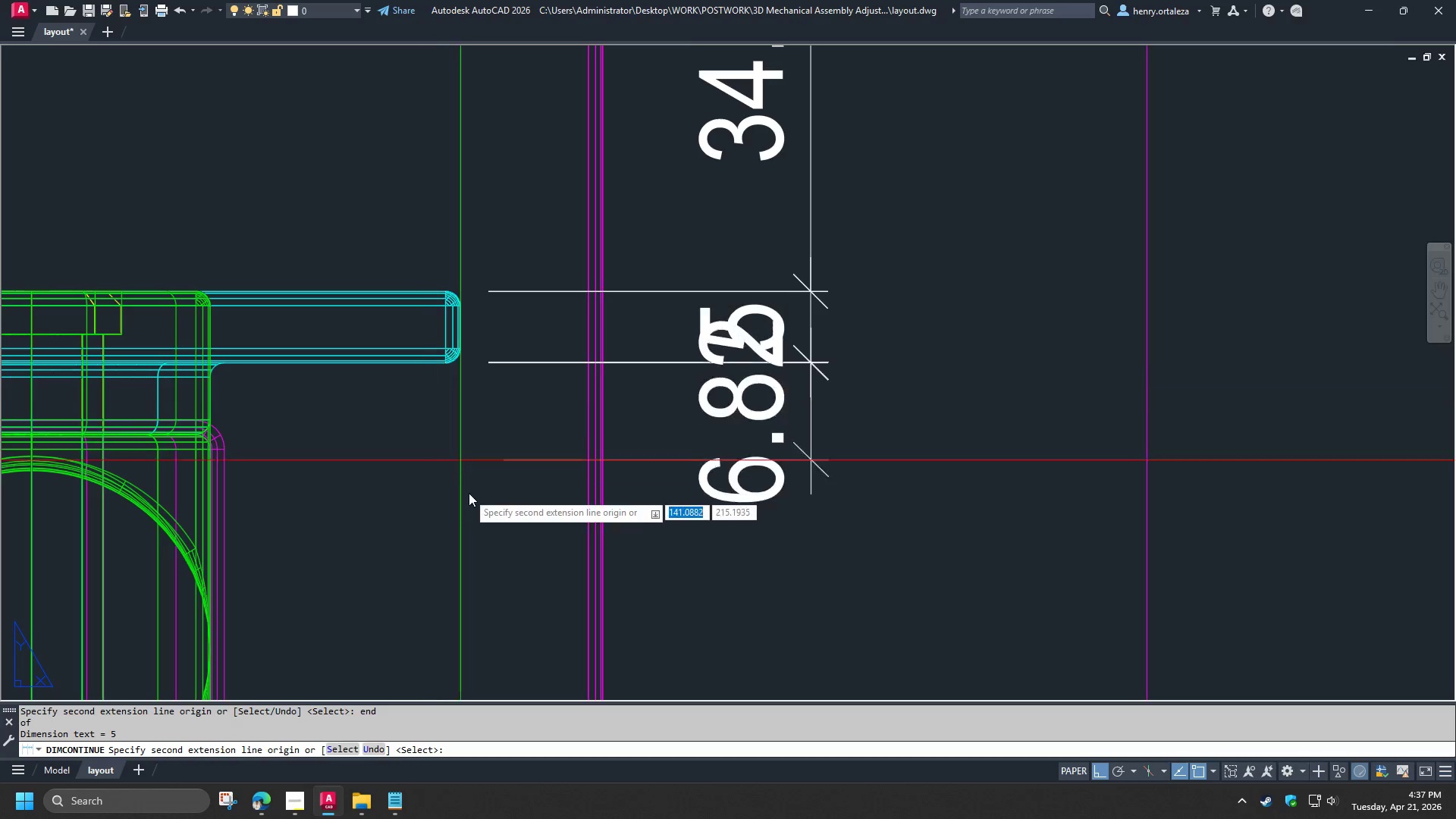 
scroll: coordinate [469, 494], scroll_direction: down, amount: 2.0
 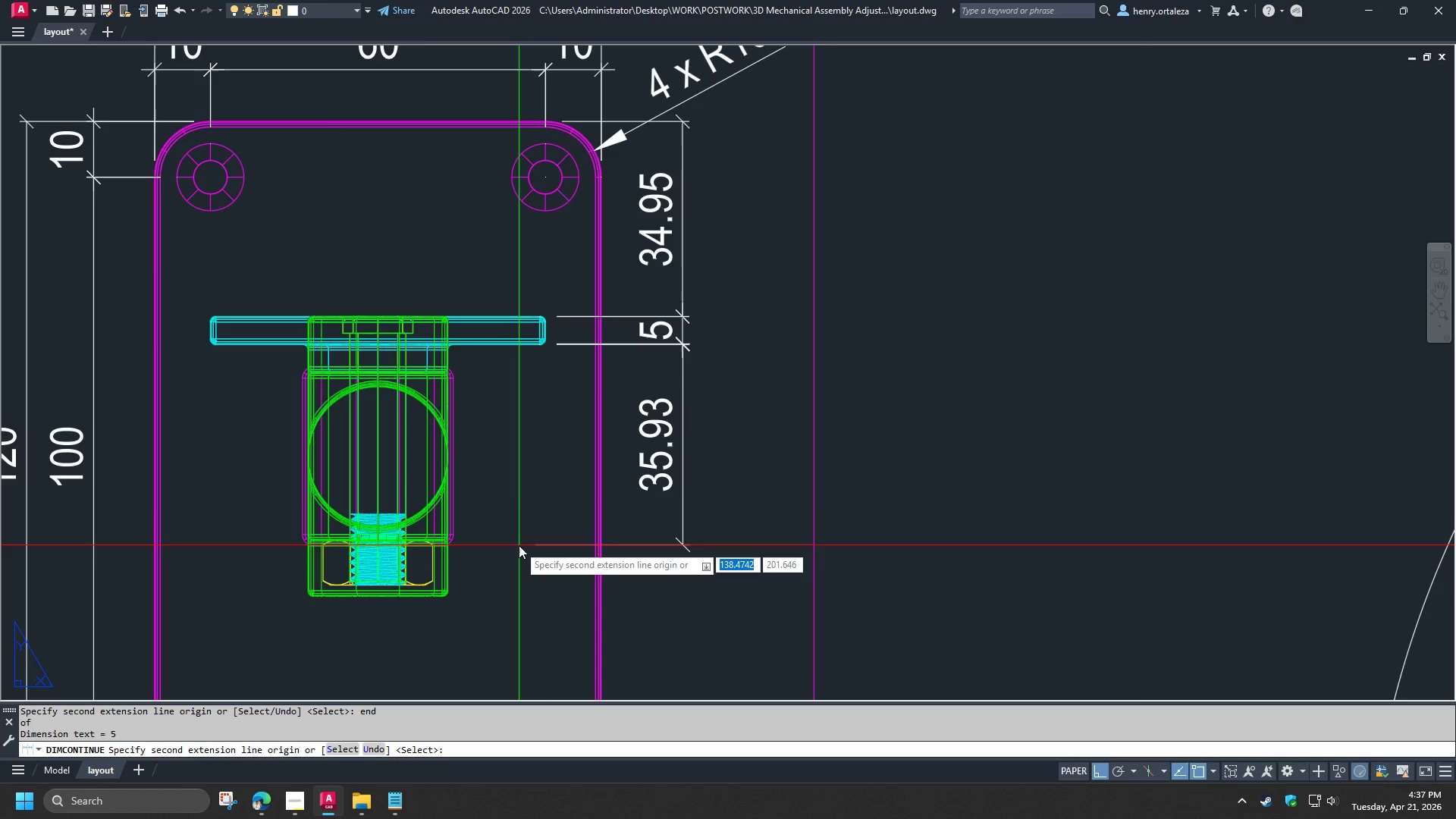 
wait(11.11)
 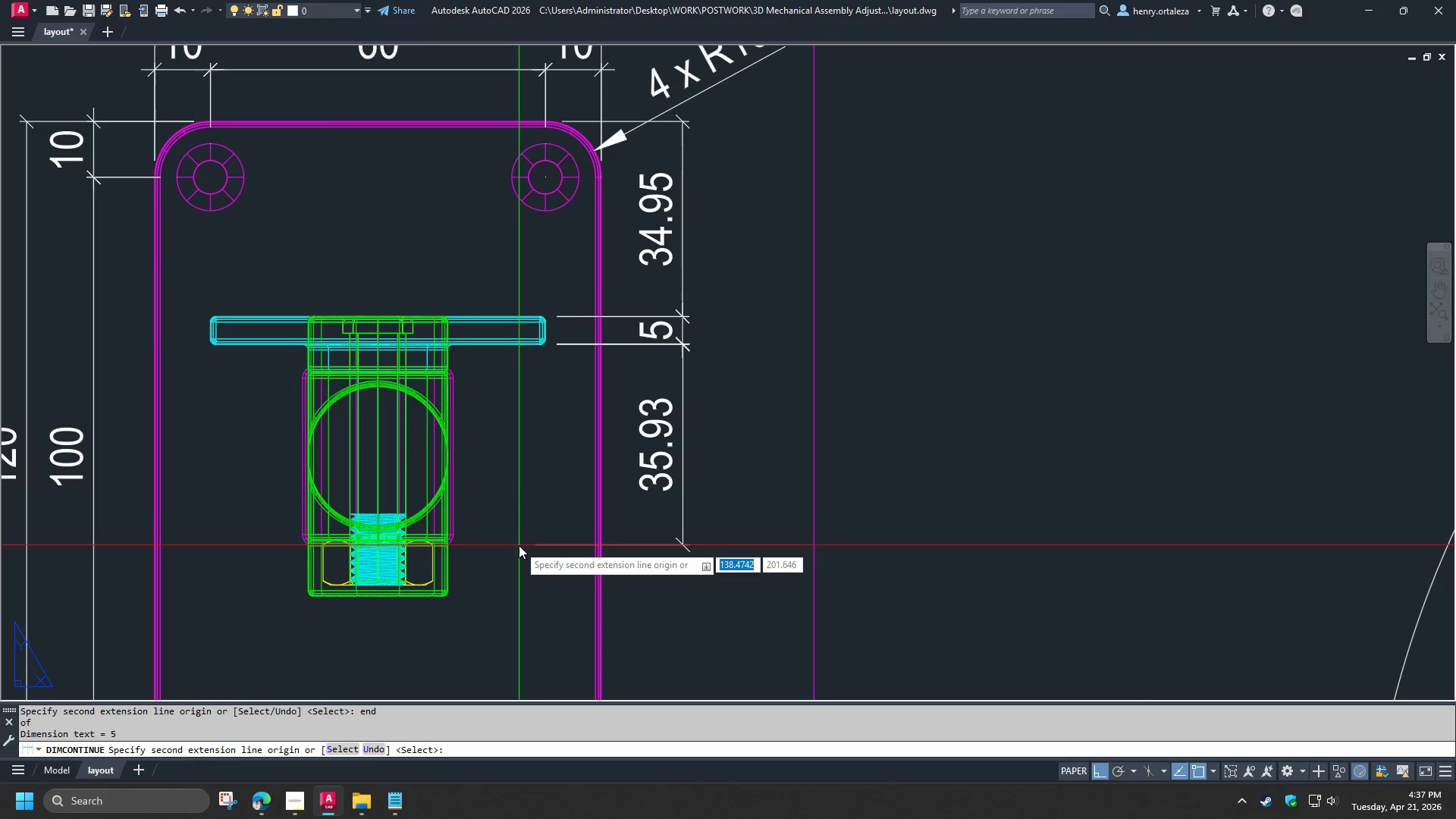 
scroll: coordinate [431, 606], scroll_direction: up, amount: 3.0
 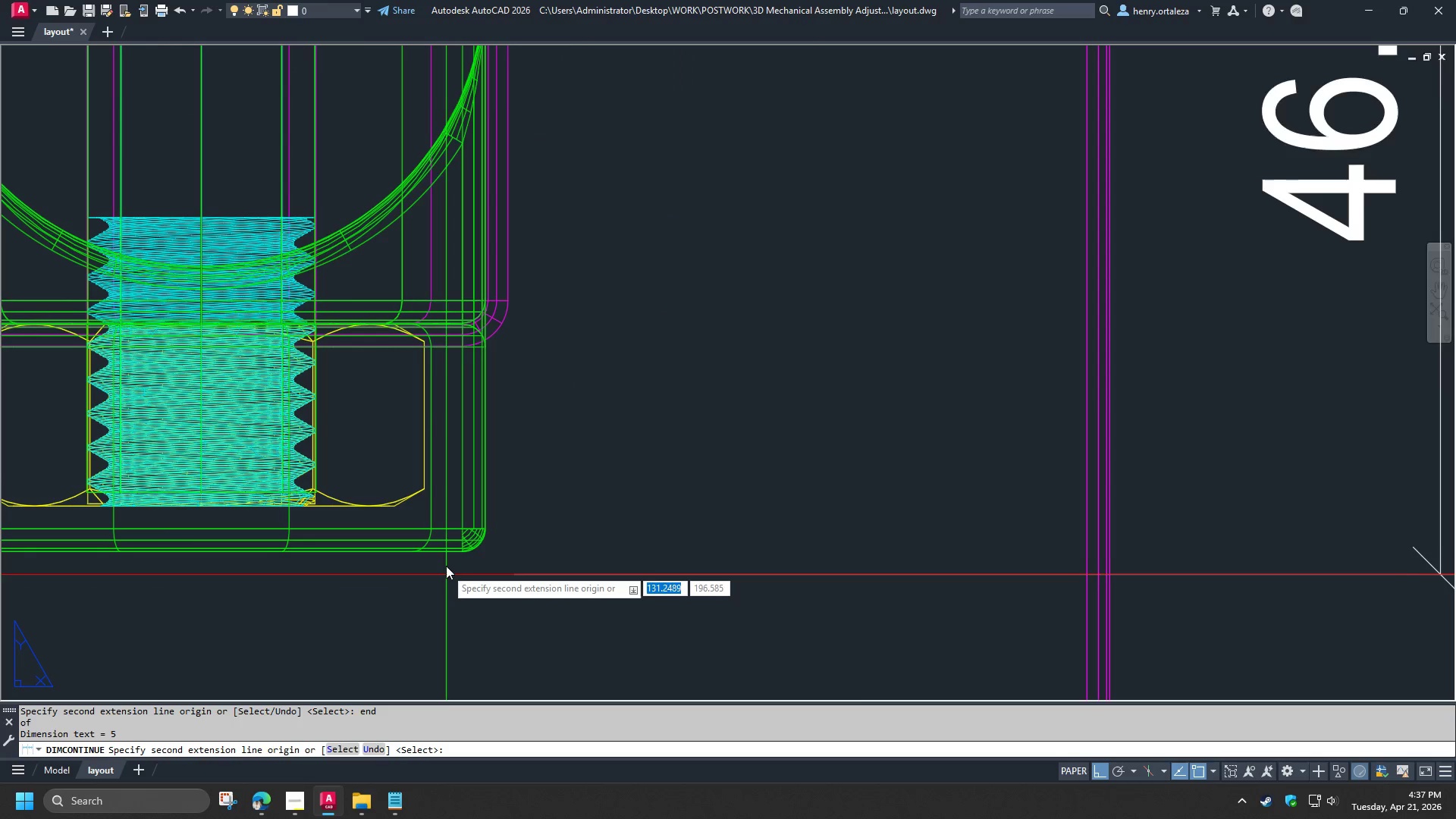 
type(end )
 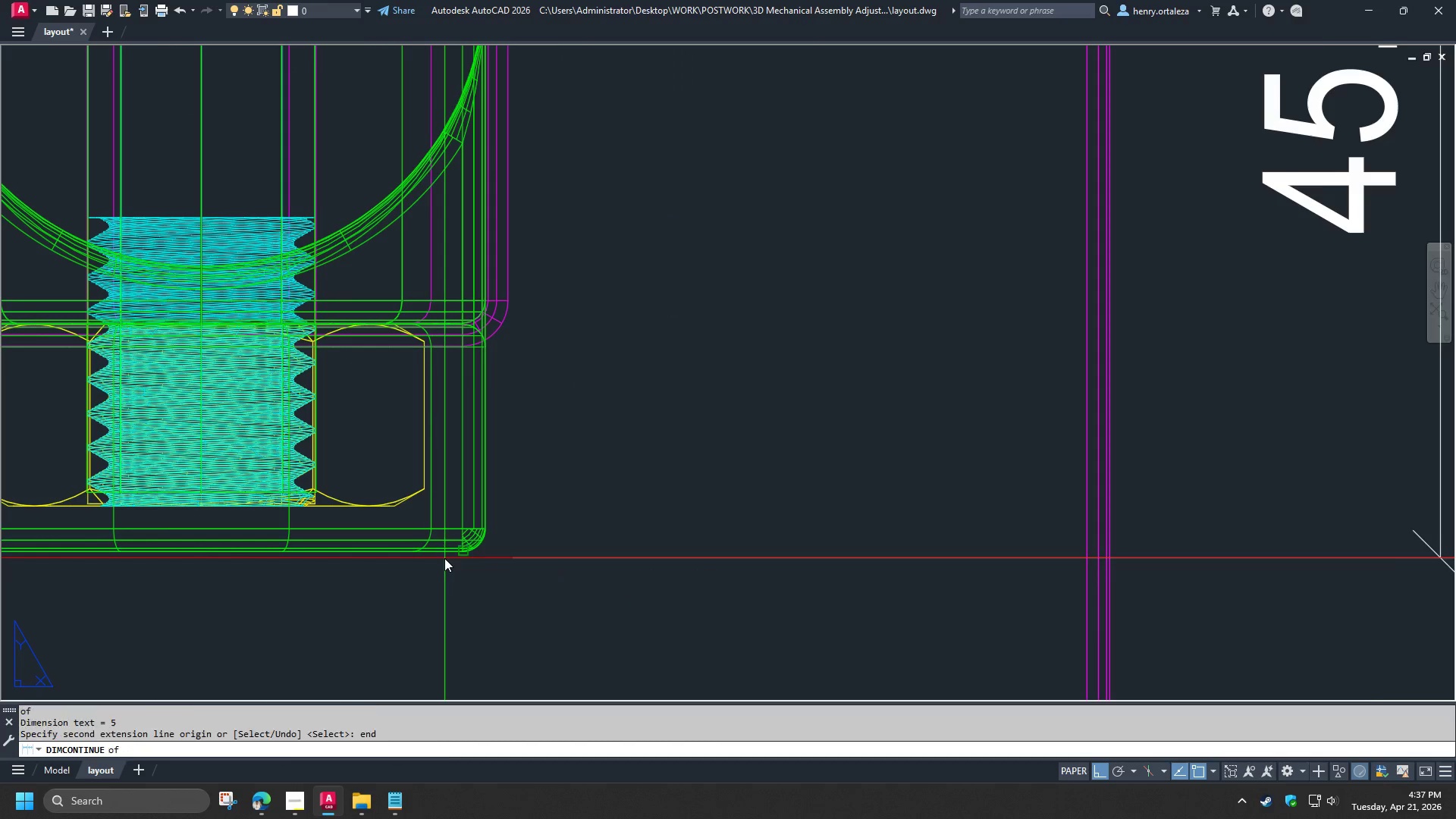 
left_click([444, 558])
 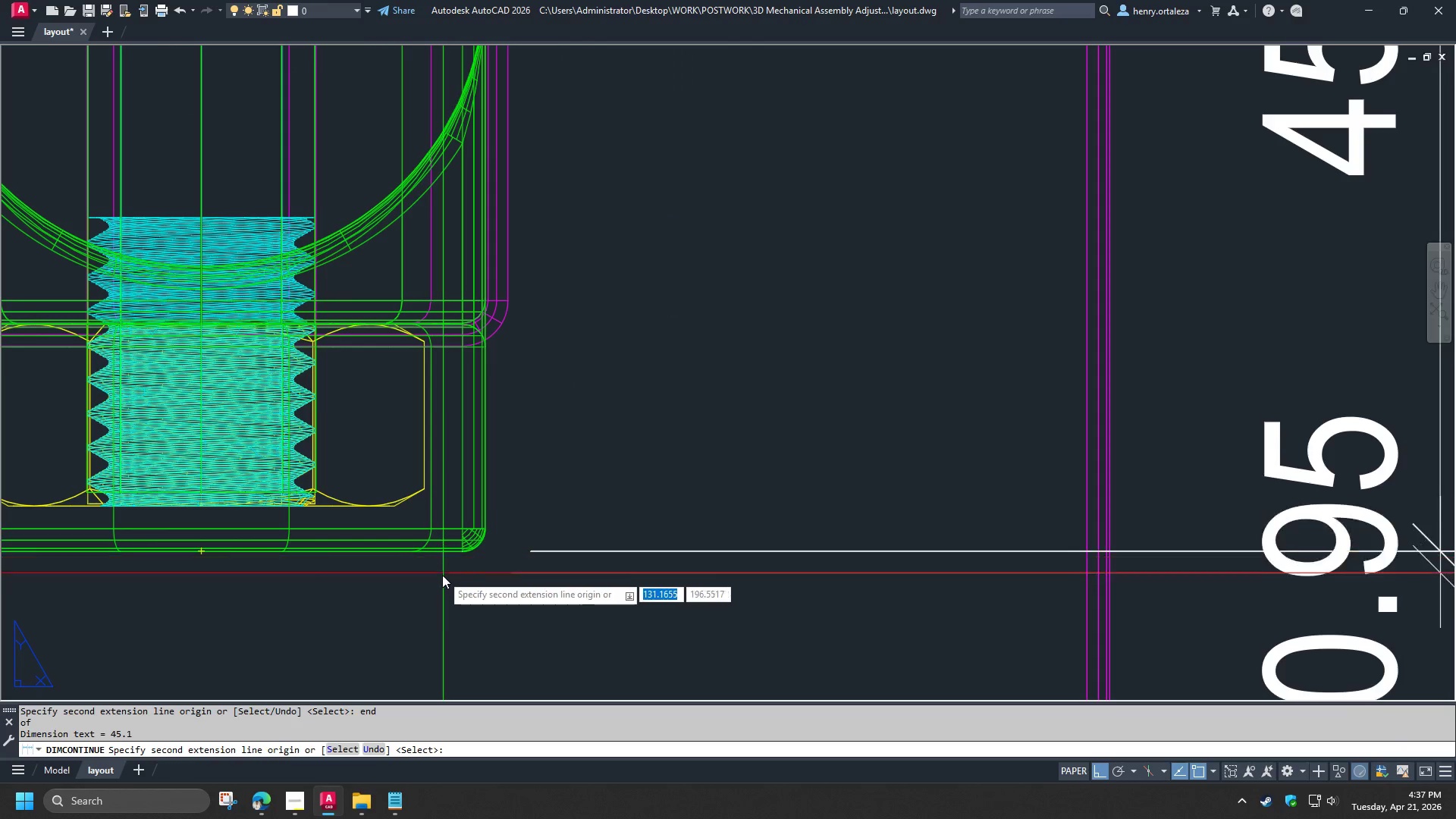 
scroll: coordinate [510, 613], scroll_direction: down, amount: 3.0
 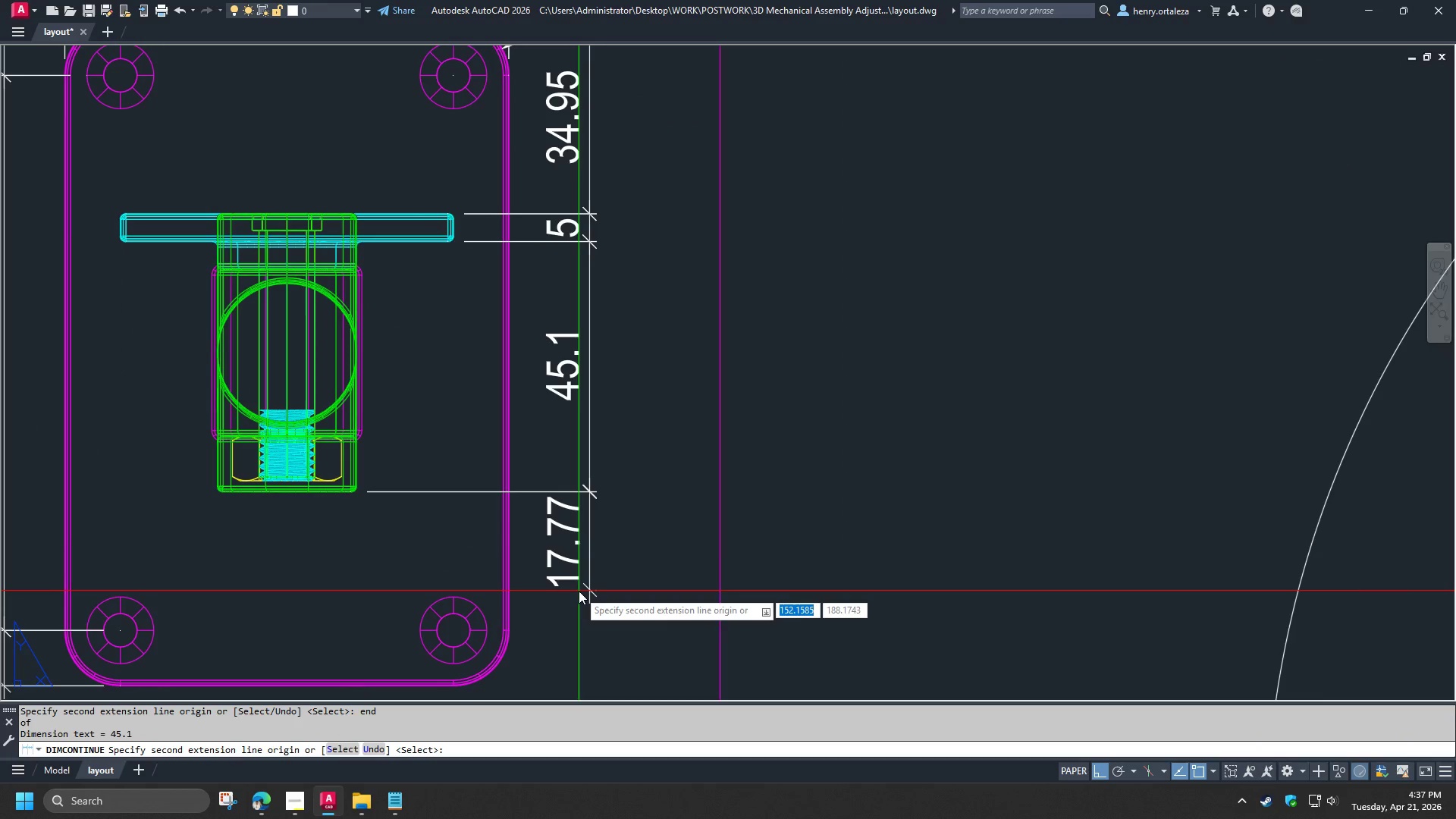 
wait(5.21)
 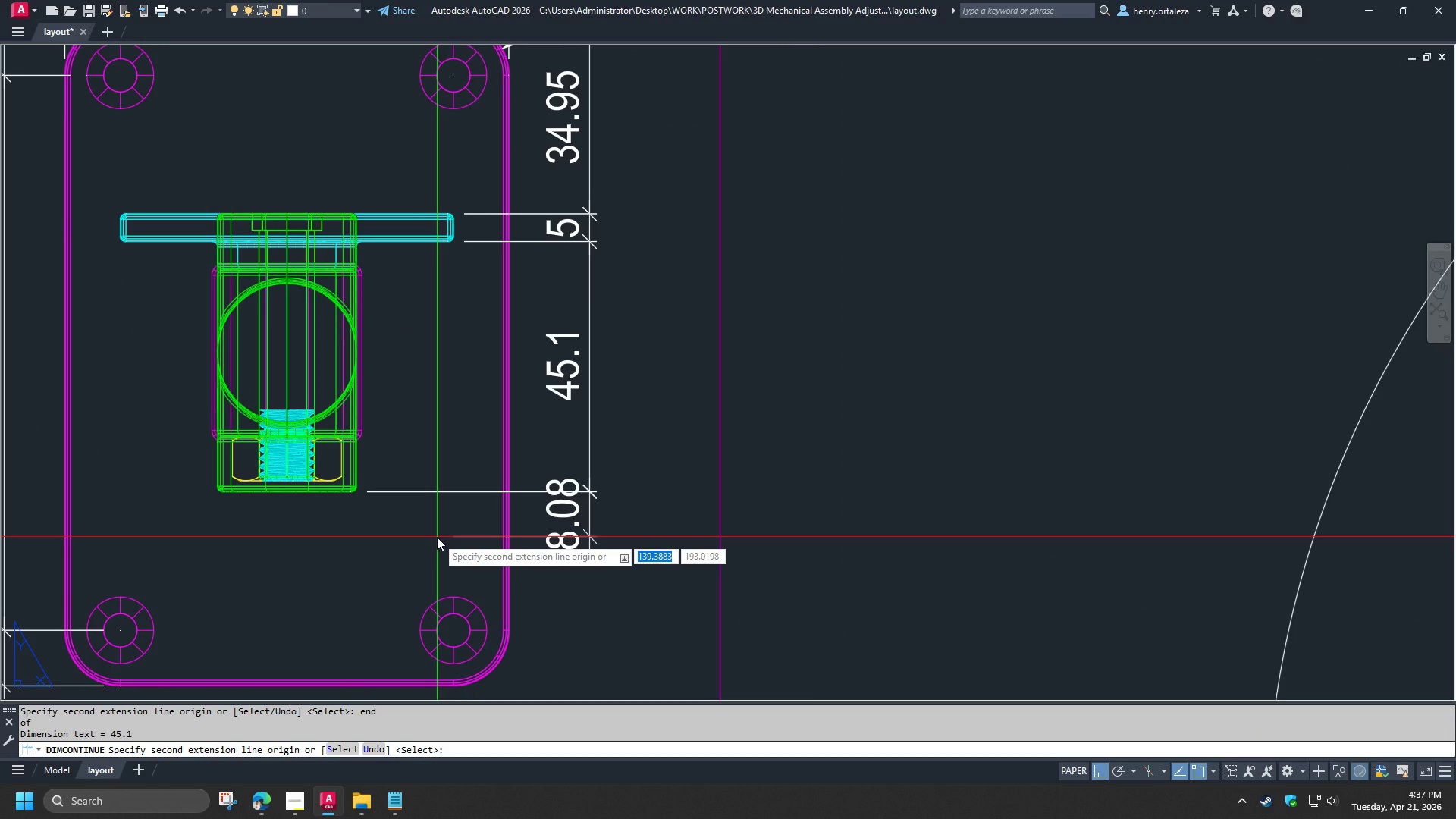 
scroll: coordinate [381, 450], scroll_direction: up, amount: 3.0
 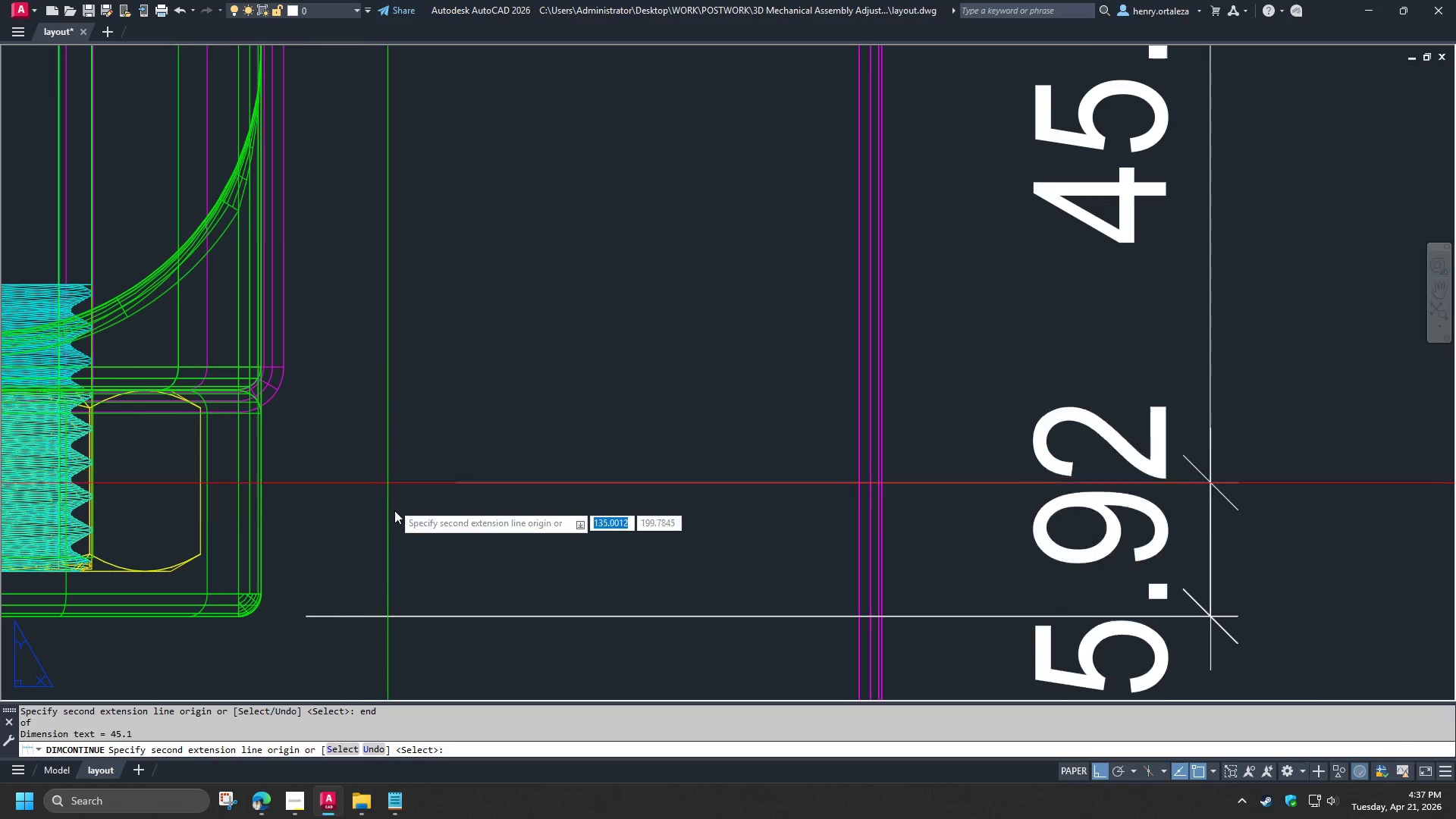 
scroll: coordinate [400, 545], scroll_direction: down, amount: 3.0
 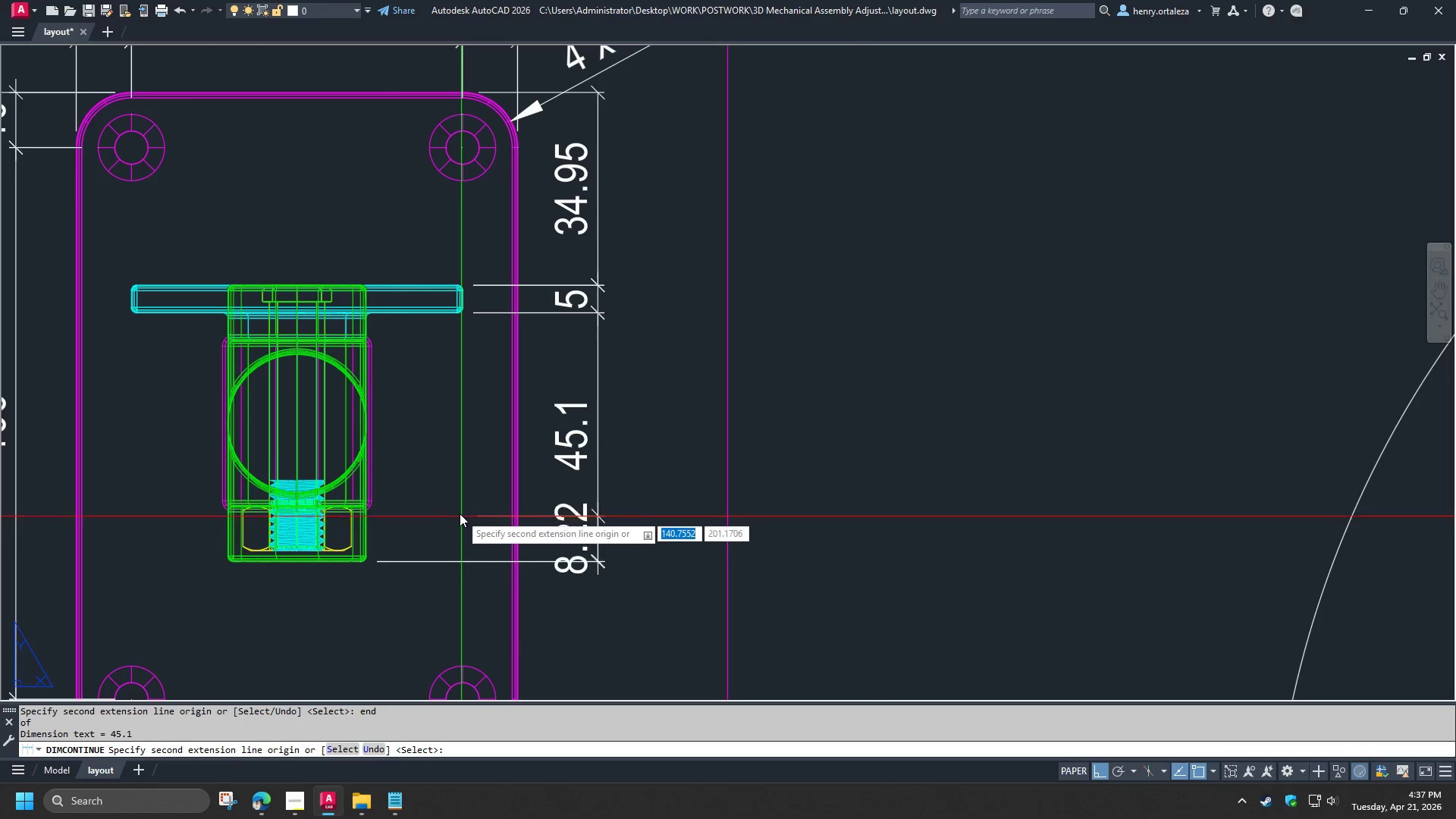 
scroll: coordinate [359, 339], scroll_direction: up, amount: 2.0
 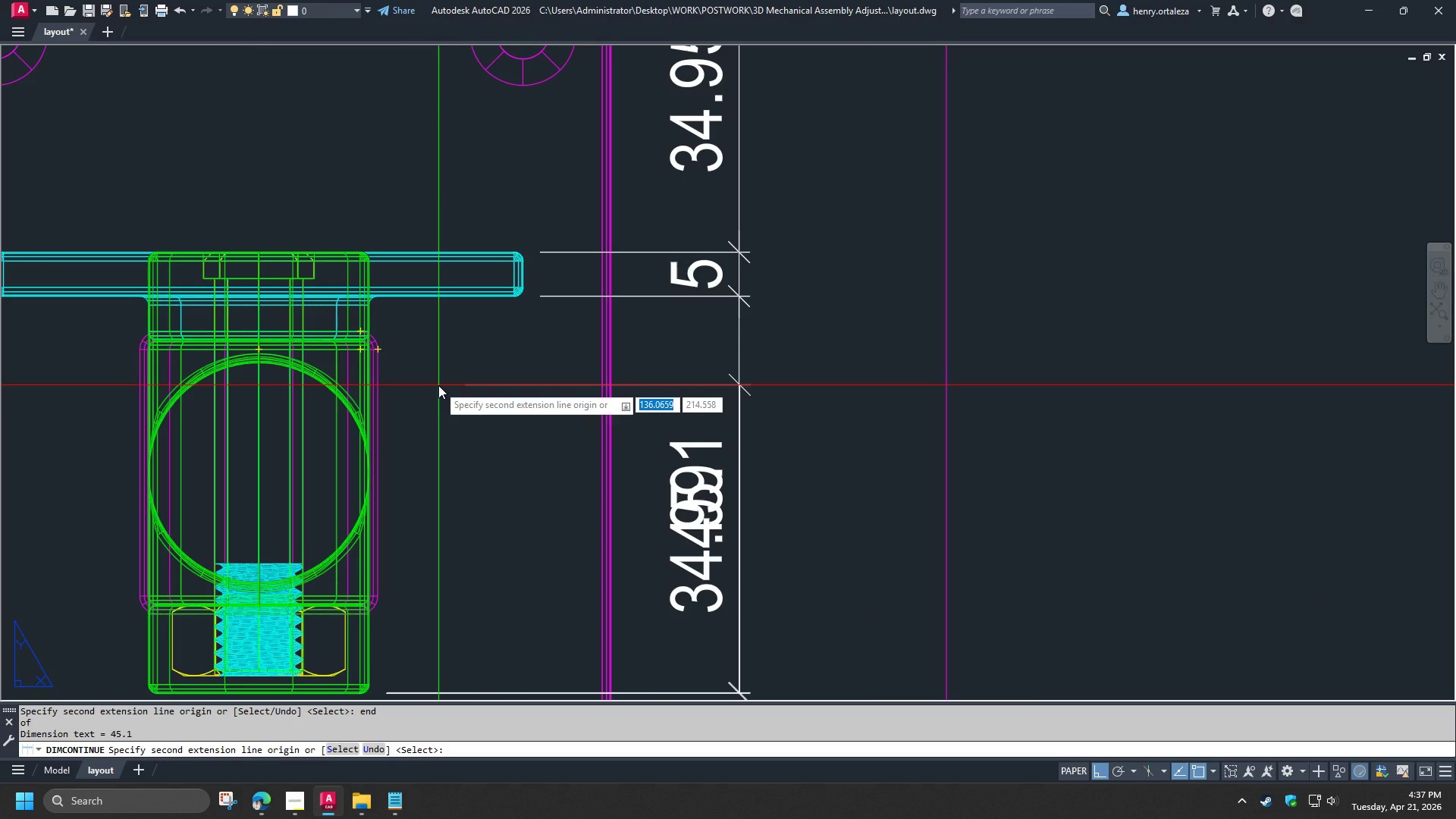 
wait(8.84)
 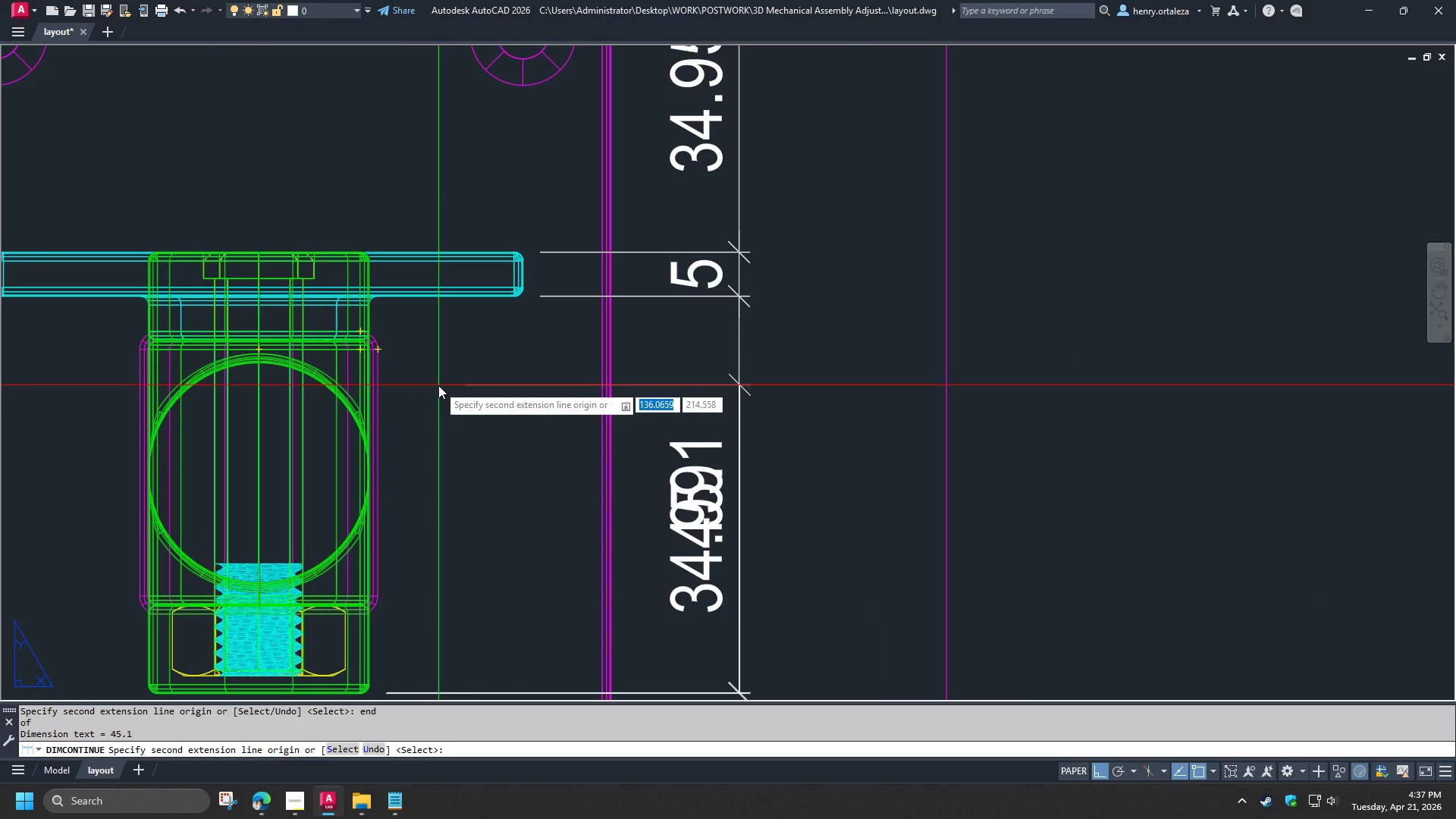 
scroll: coordinate [171, 623], scroll_direction: up, amount: 5.0
 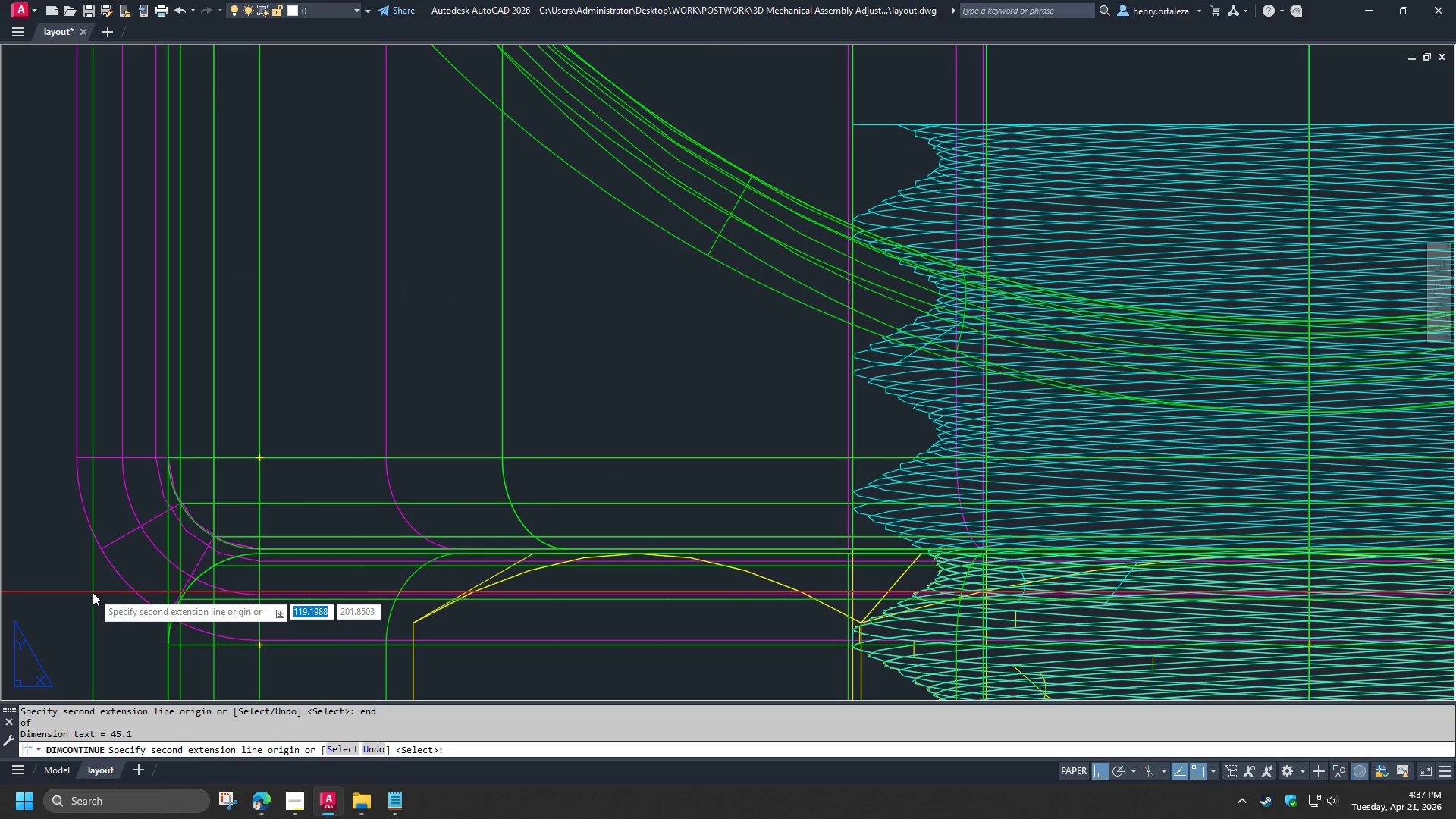 
scroll: coordinate [249, 555], scroll_direction: down, amount: 5.0
 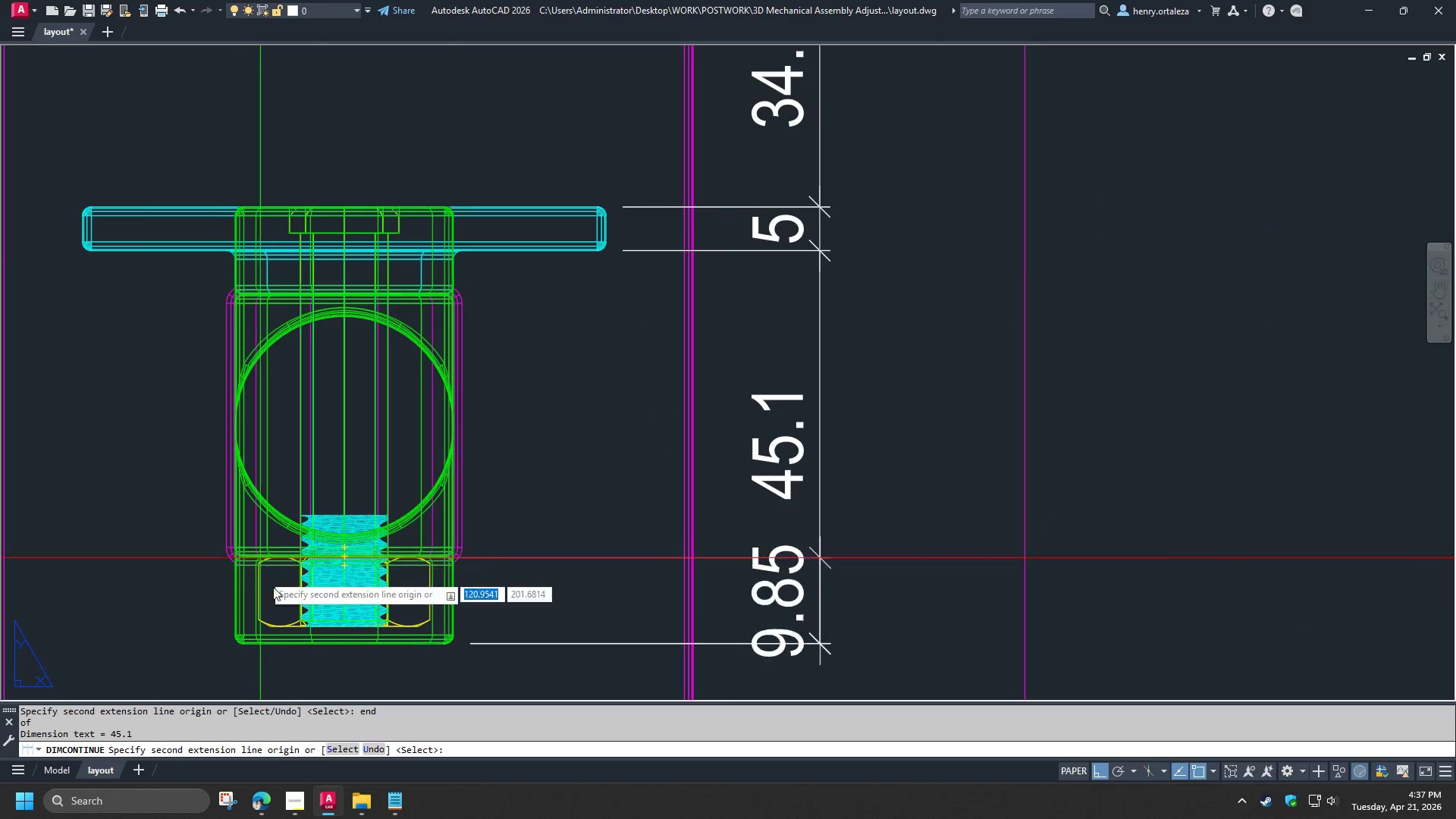 
scroll: coordinate [324, 477], scroll_direction: up, amount: 4.0
 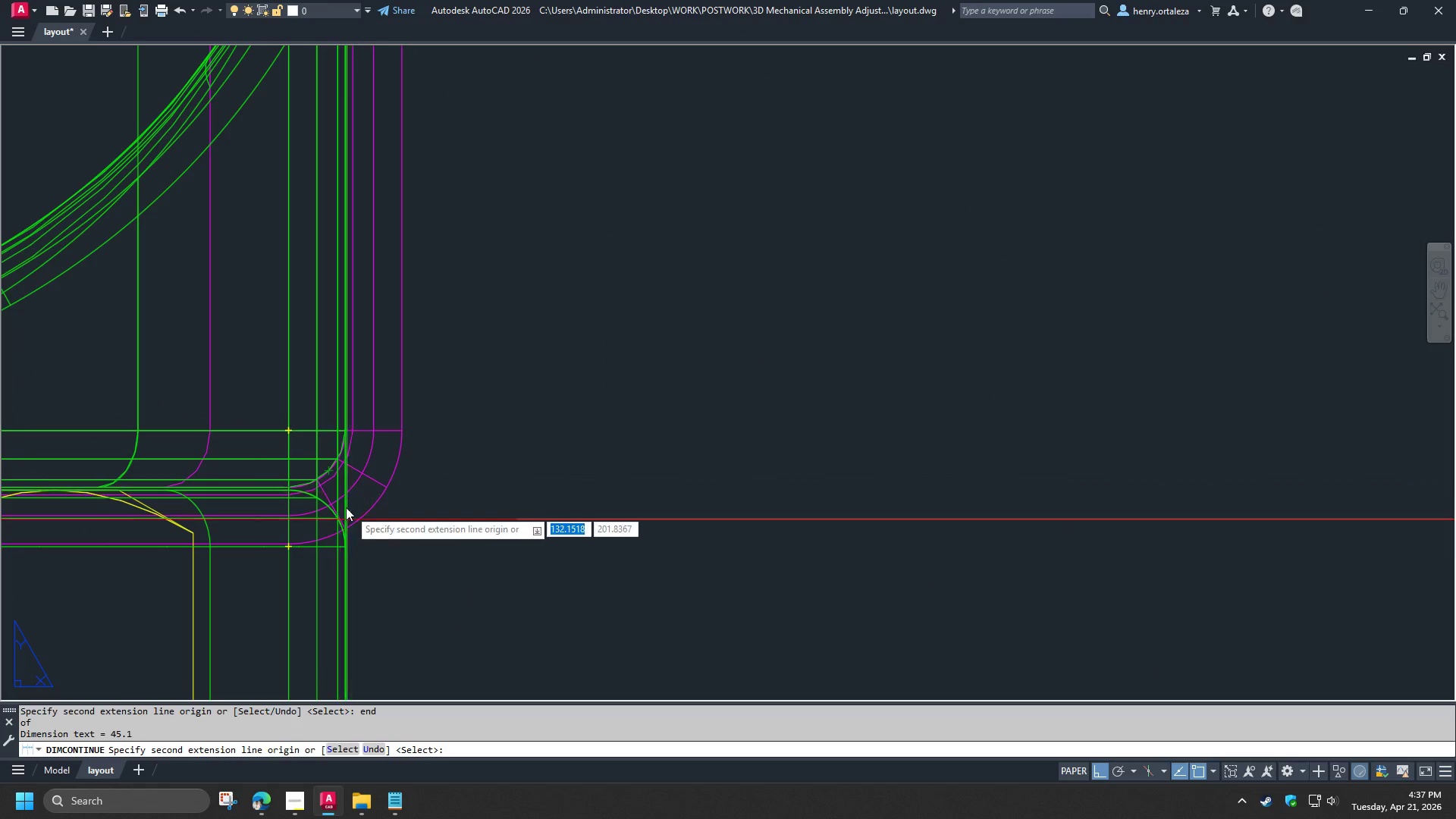 
scroll: coordinate [443, 517], scroll_direction: down, amount: 10.0
 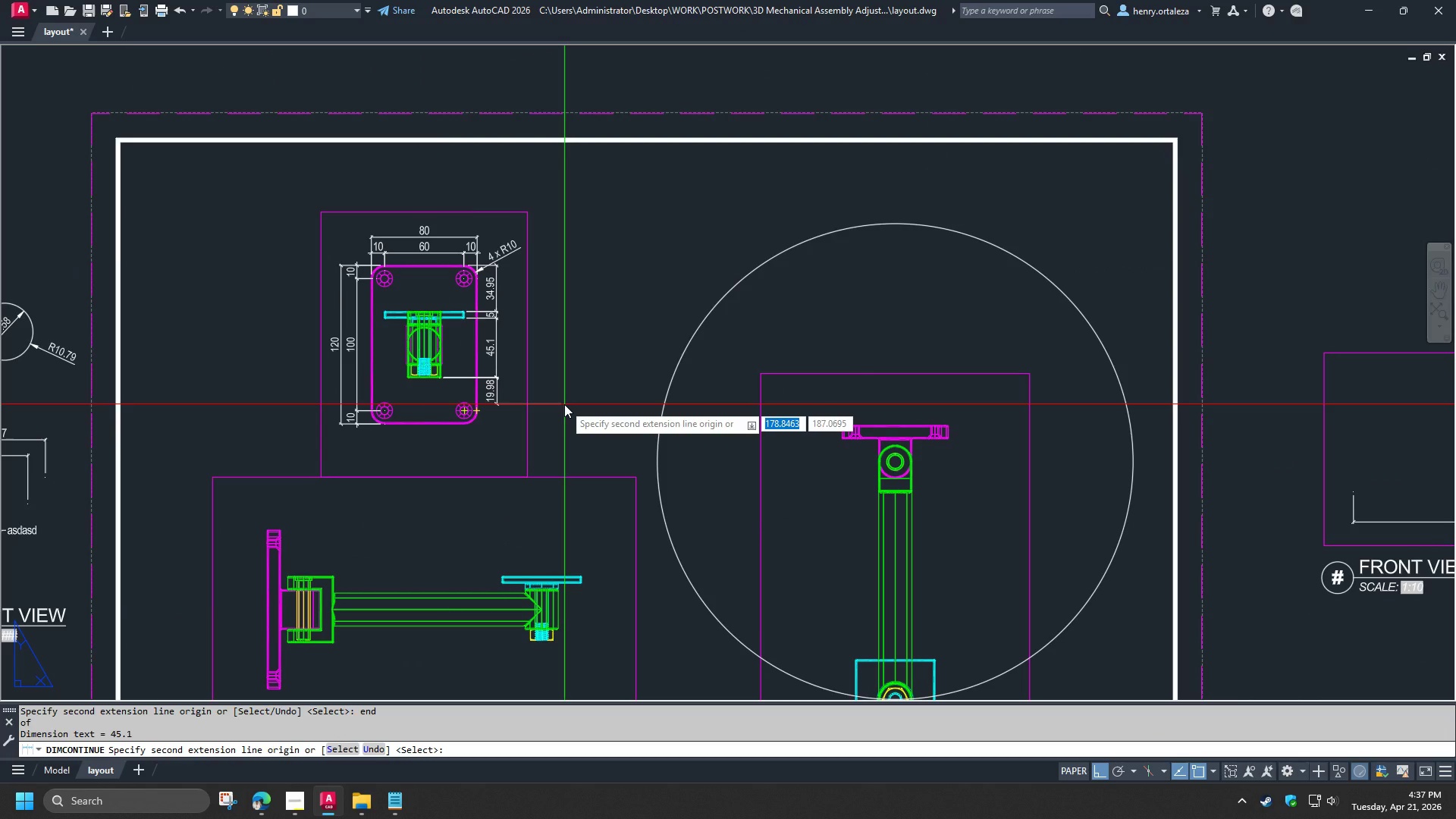 
wait(5.94)
 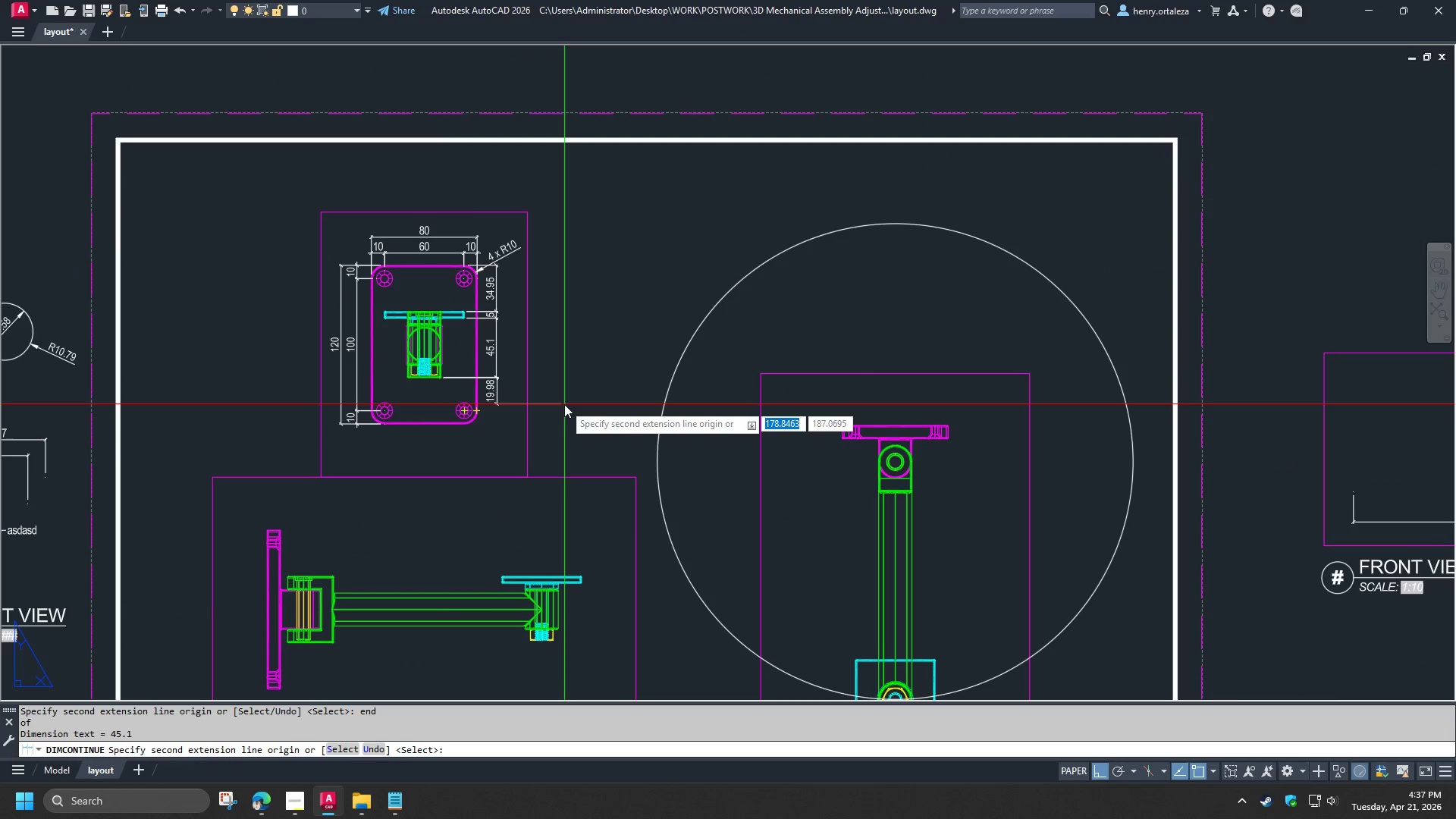 
key(Escape)
 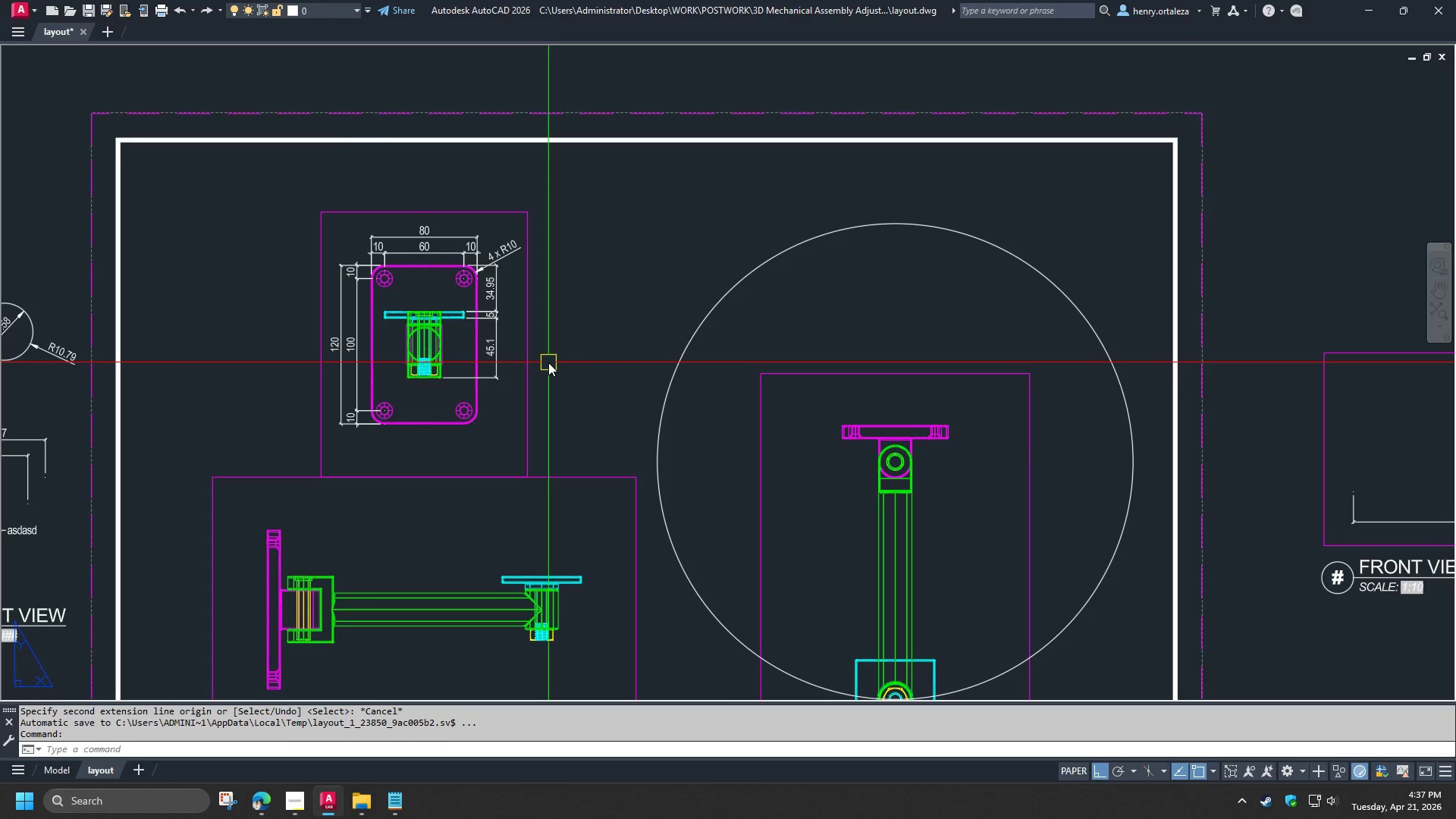 
wait(6.8)
 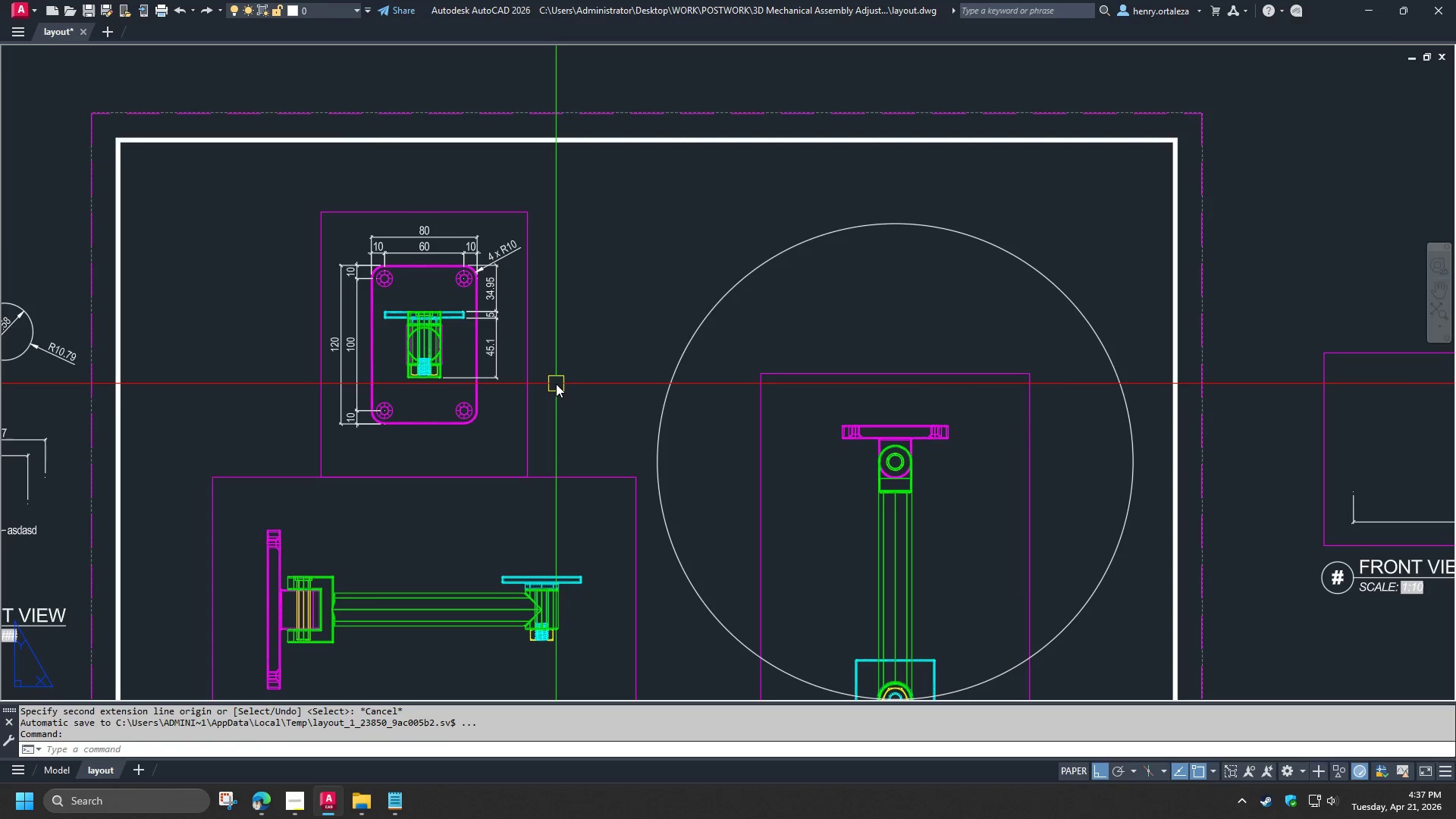 
left_click([582, 532])
 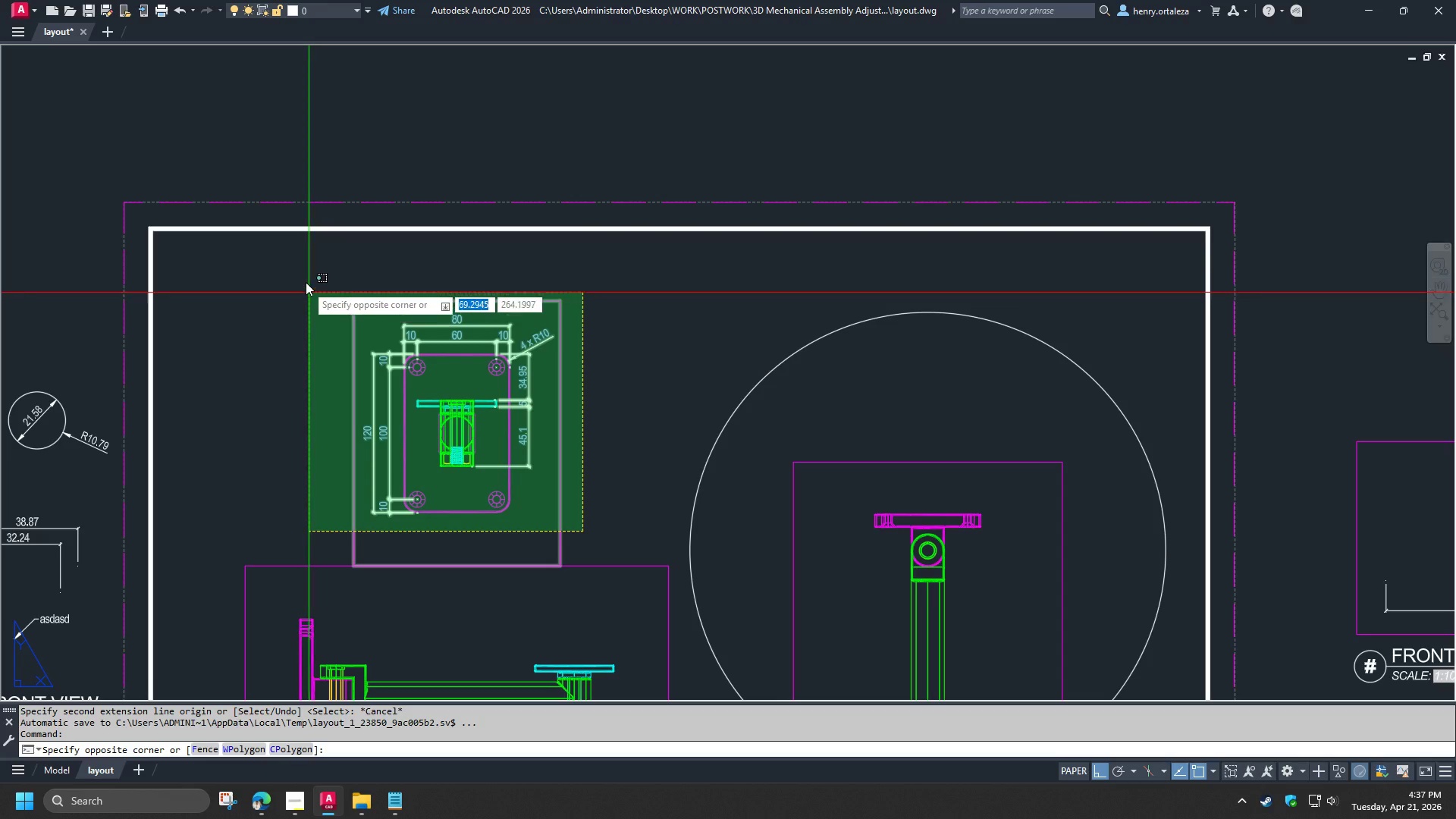 
left_click([304, 280])
 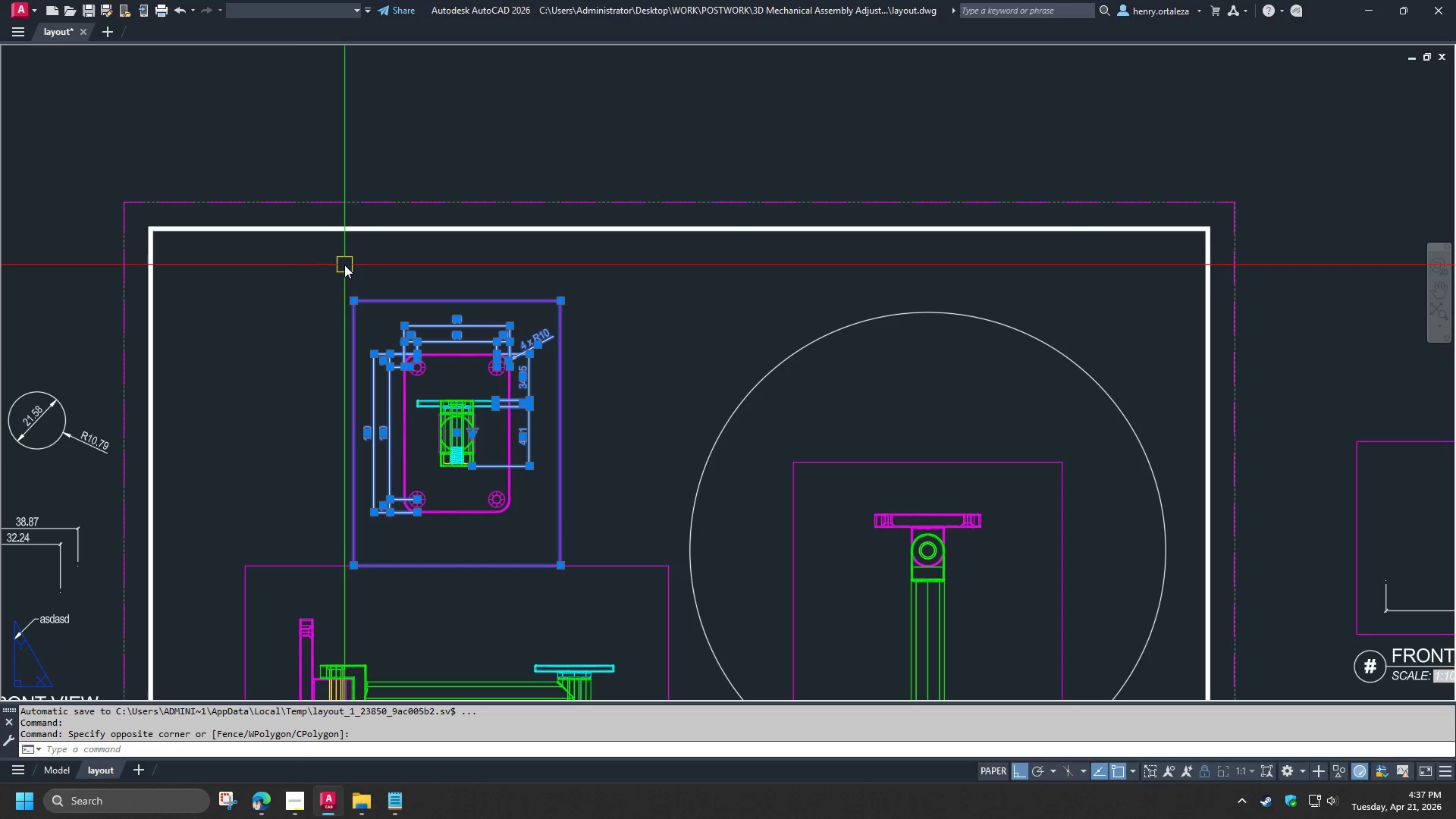 
key(M)
 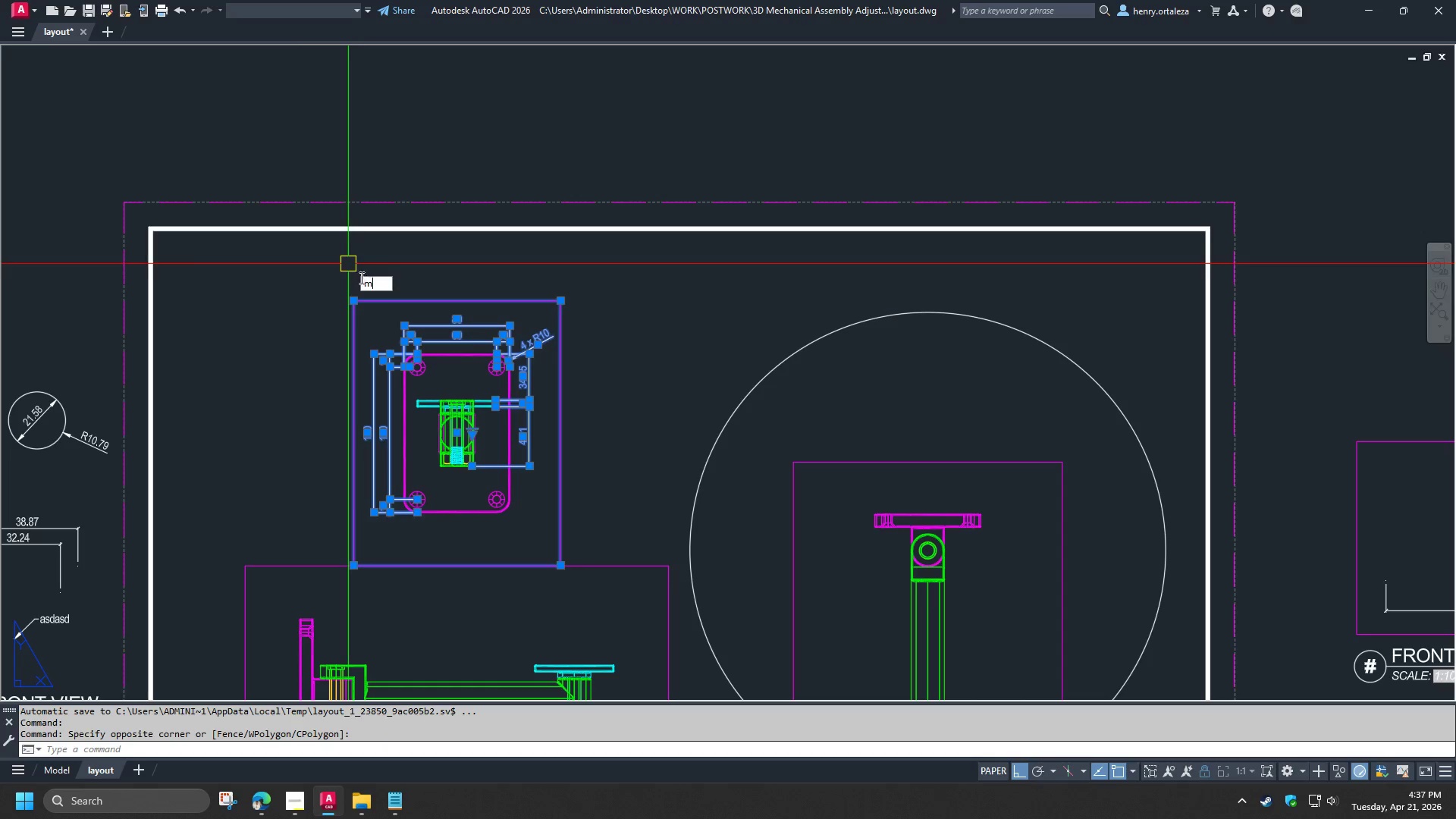 
key(Space)
 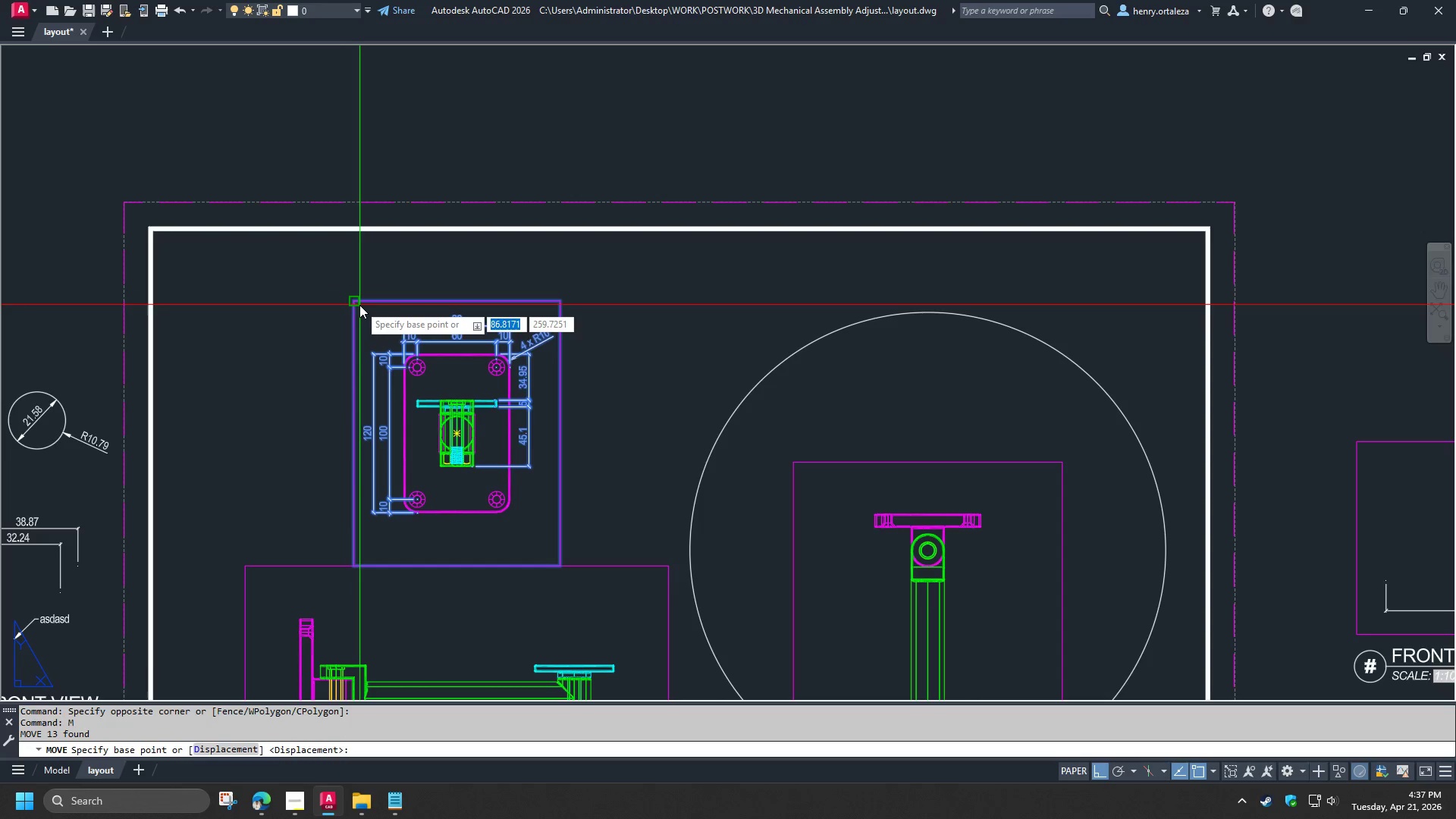 
left_click([359, 305])
 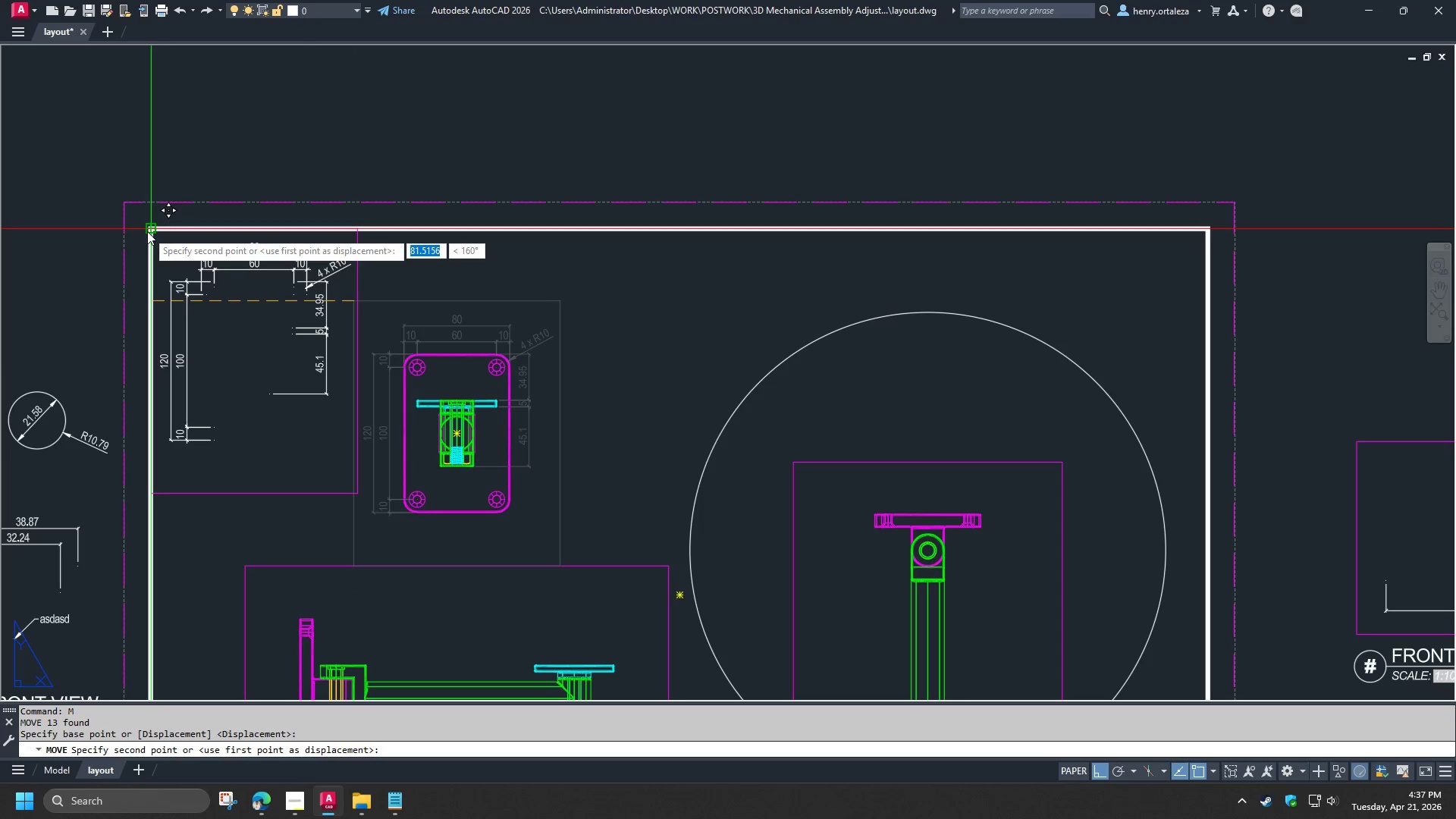 
left_click([147, 231])
 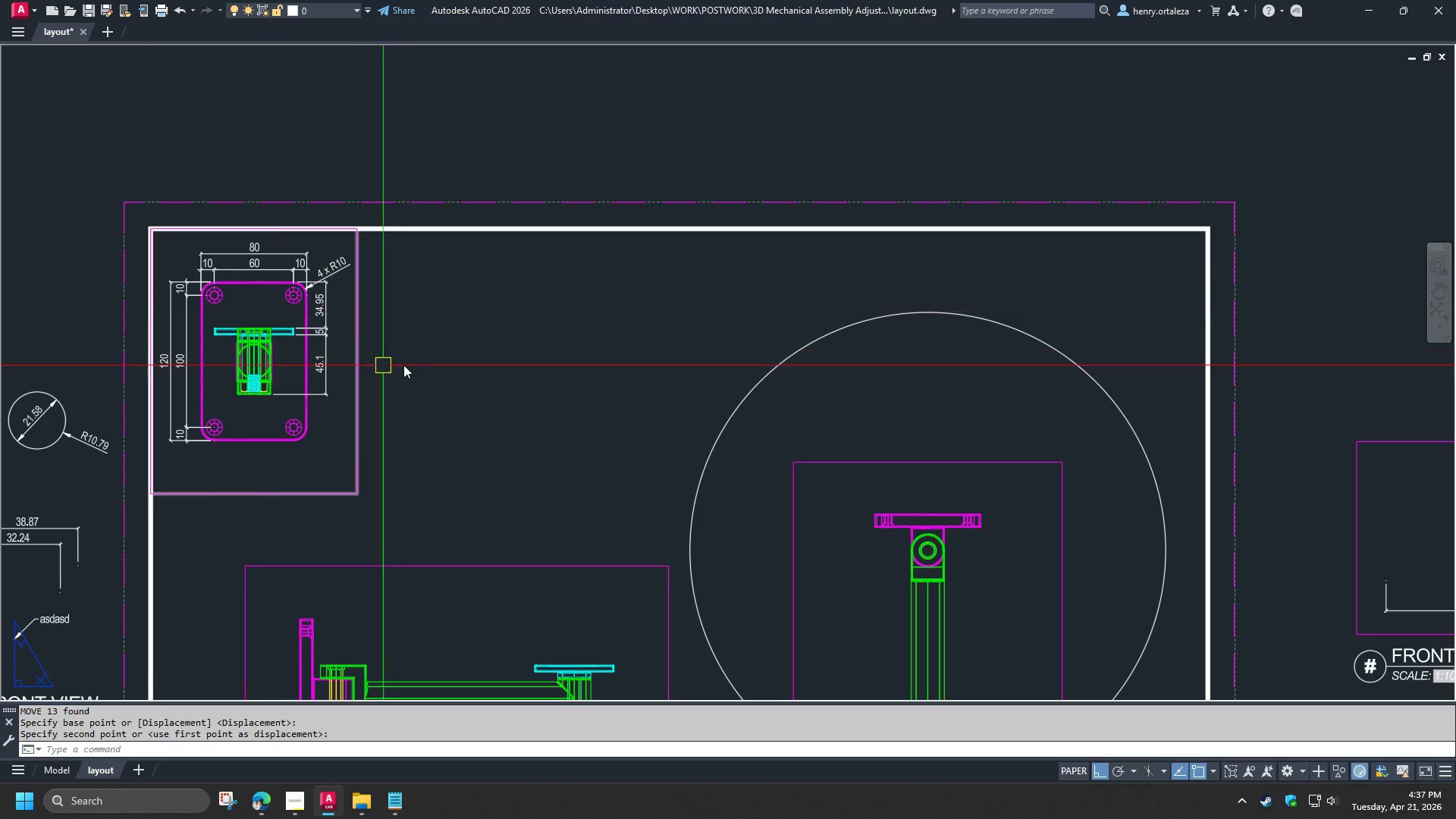 
scroll: coordinate [410, 358], scroll_direction: up, amount: 1.0
 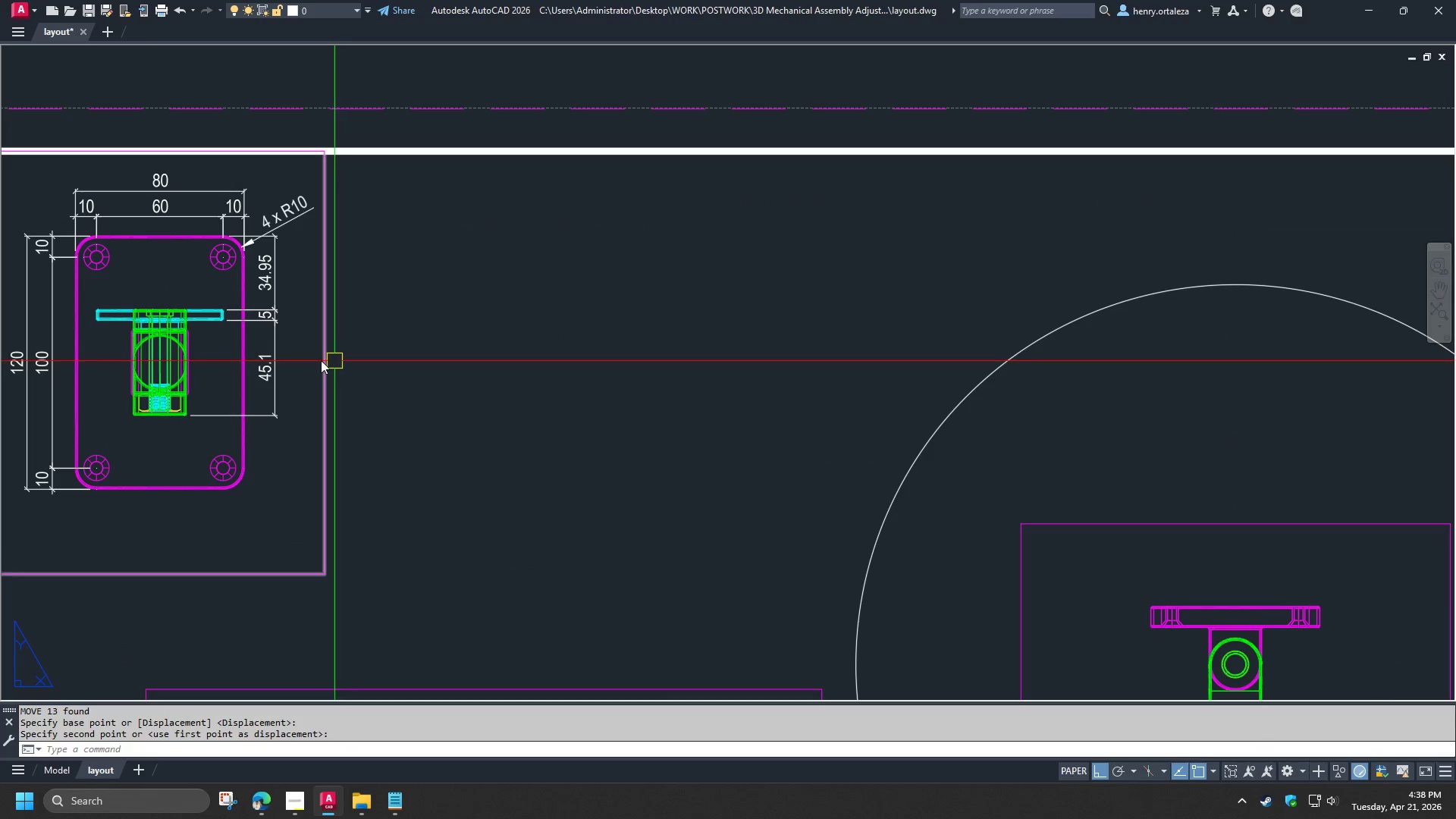 
left_click([319, 360])
 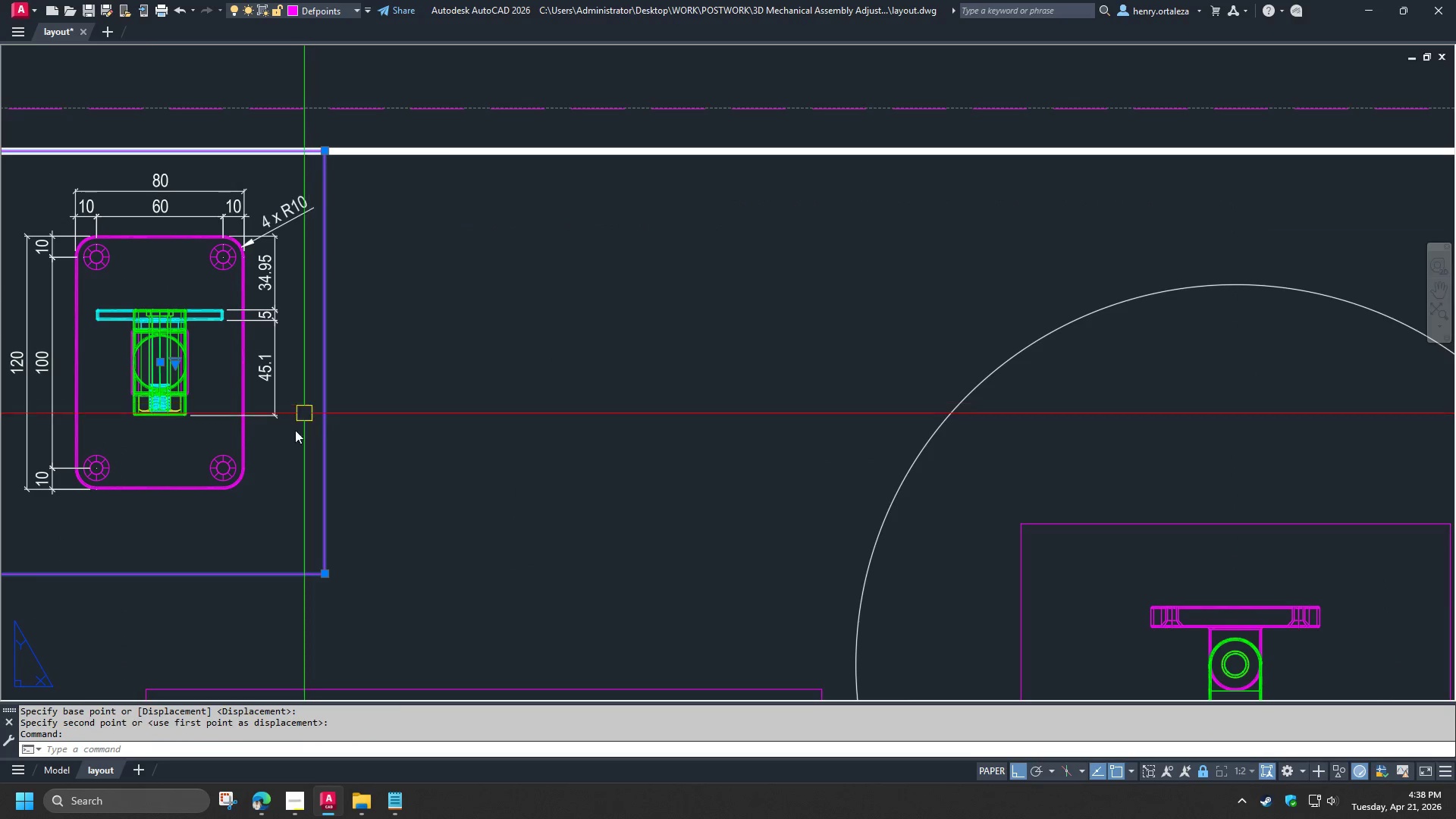 
type(co )
 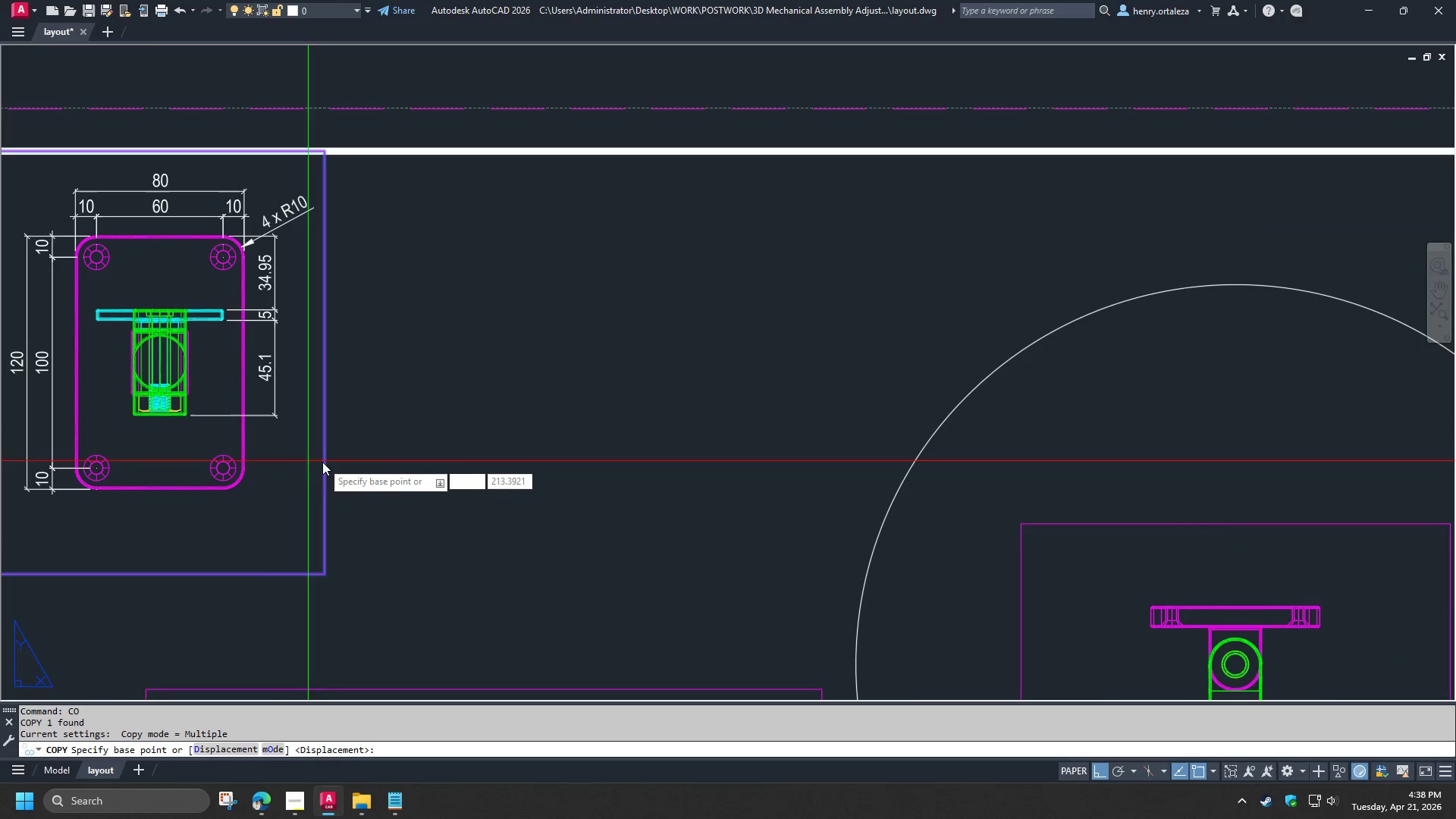 
scroll: coordinate [322, 462], scroll_direction: down, amount: 1.0
 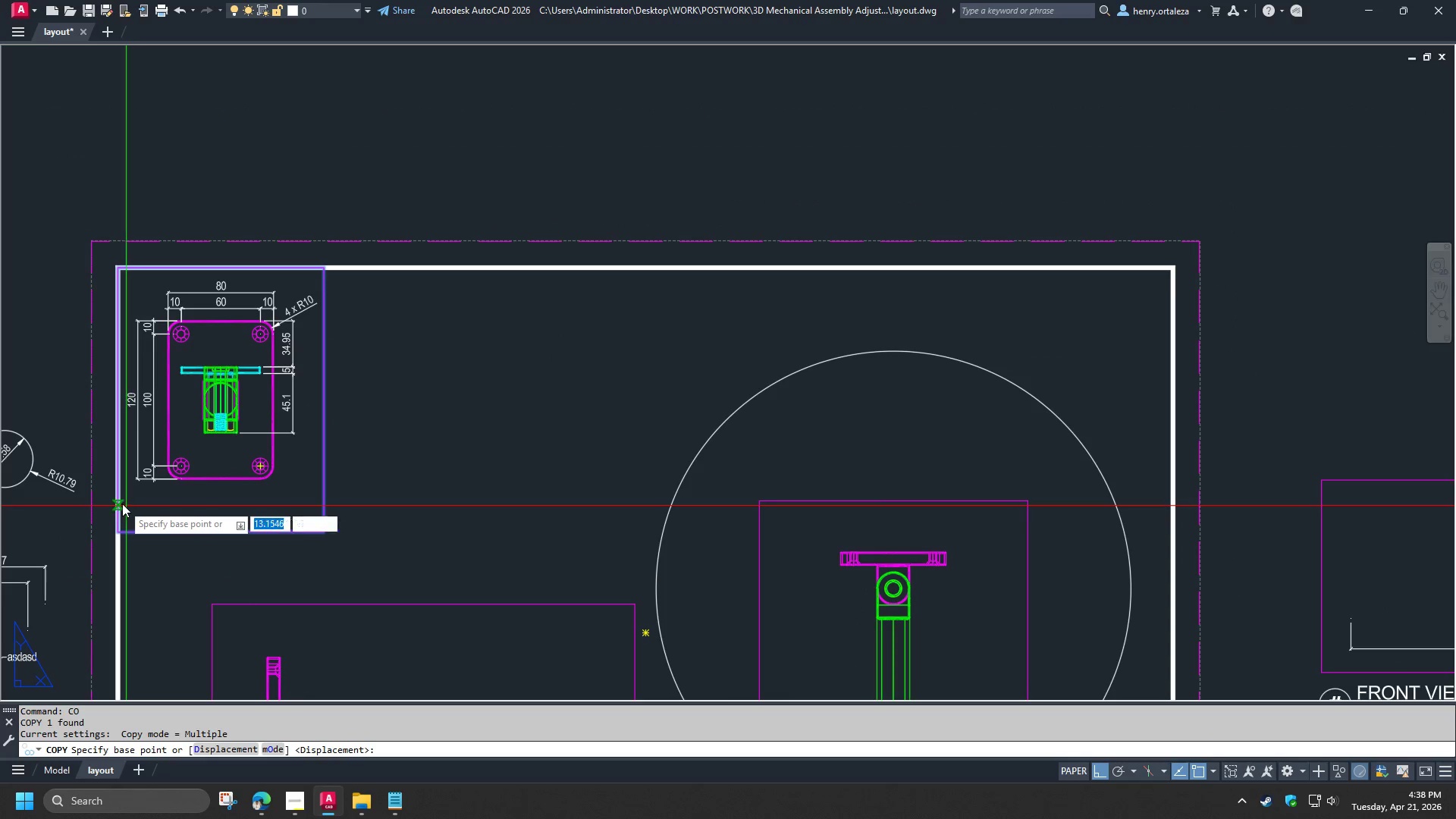 
left_click([122, 504])
 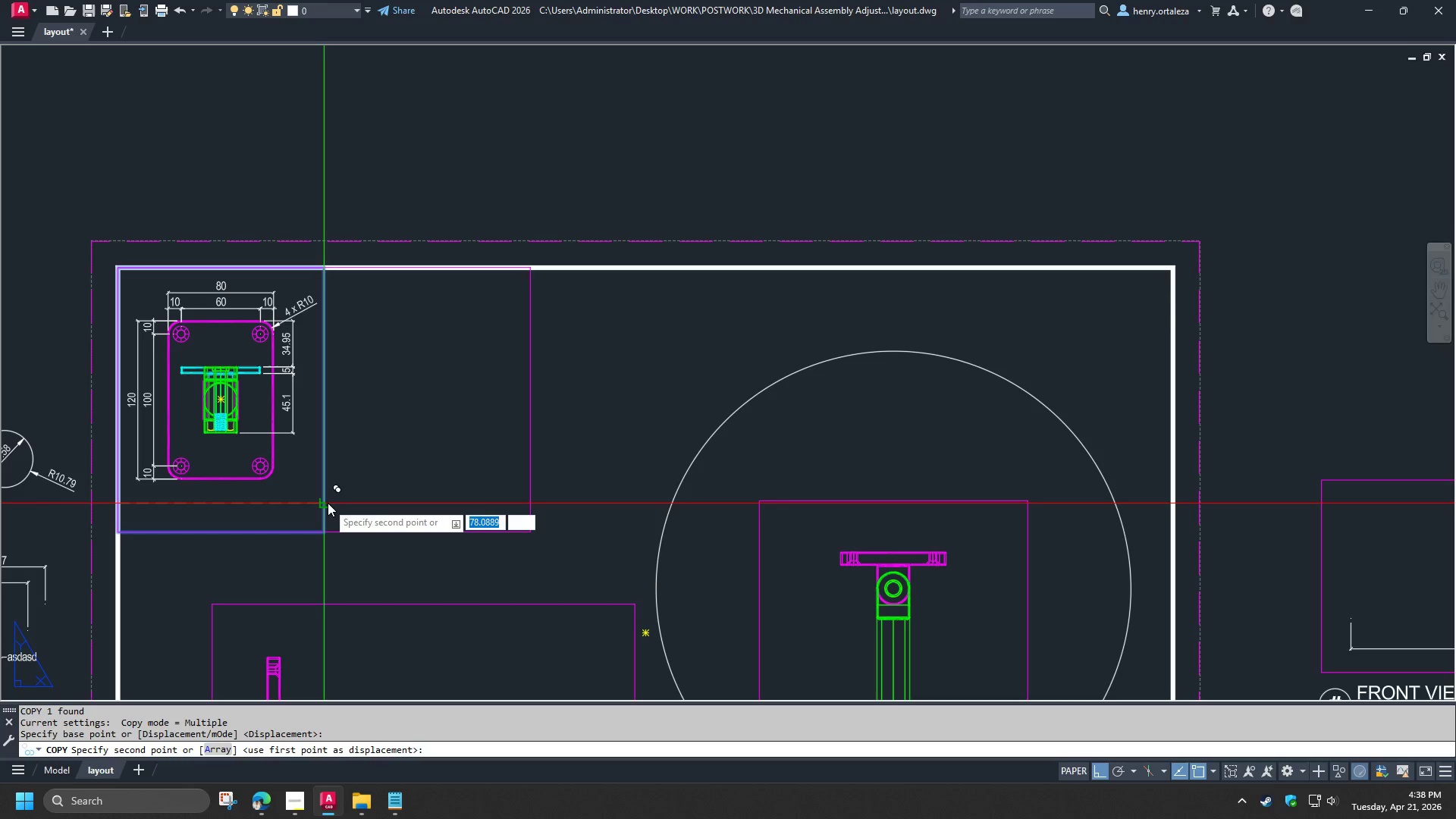 
left_click([328, 503])
 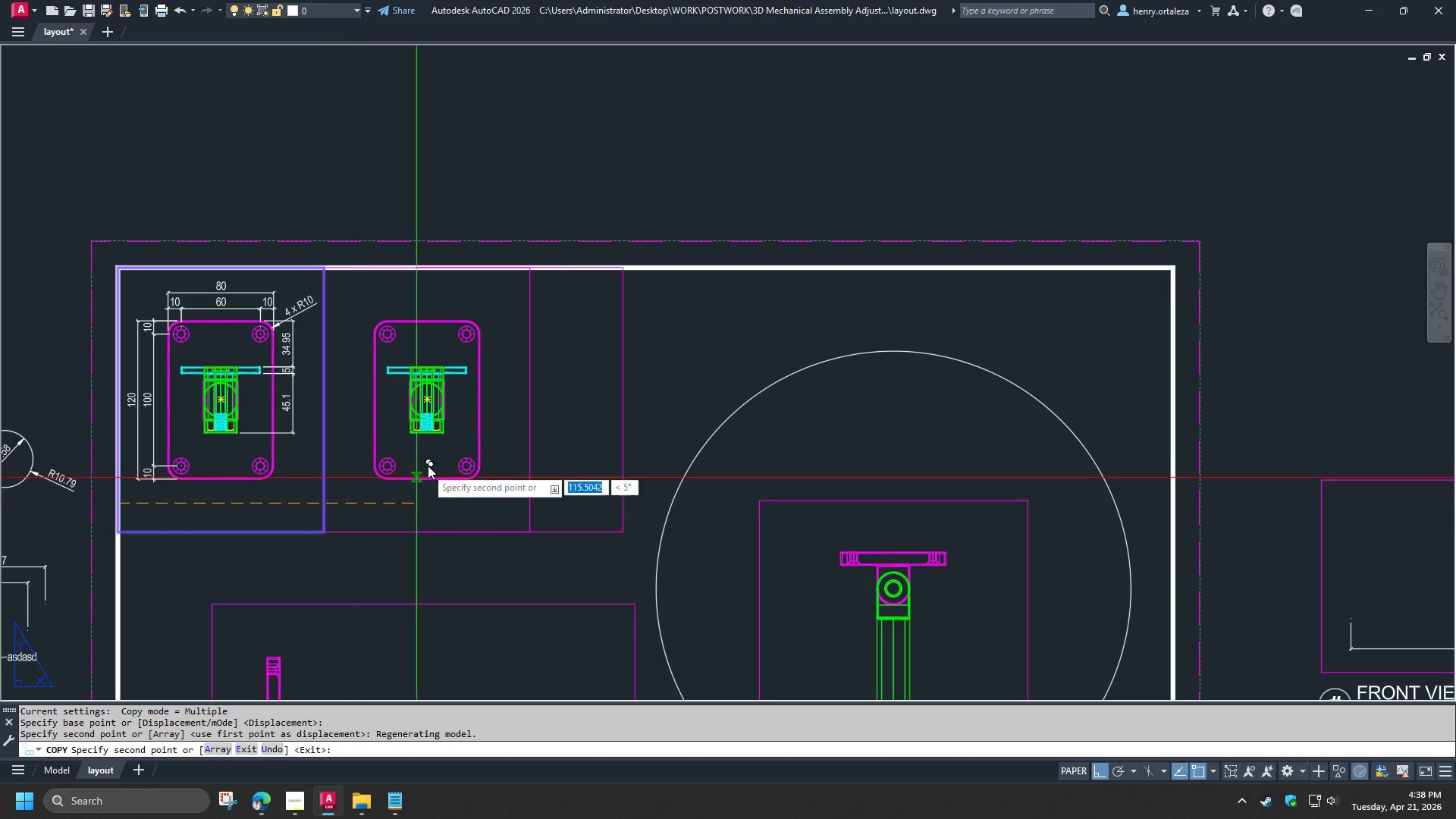 
key(Space)
 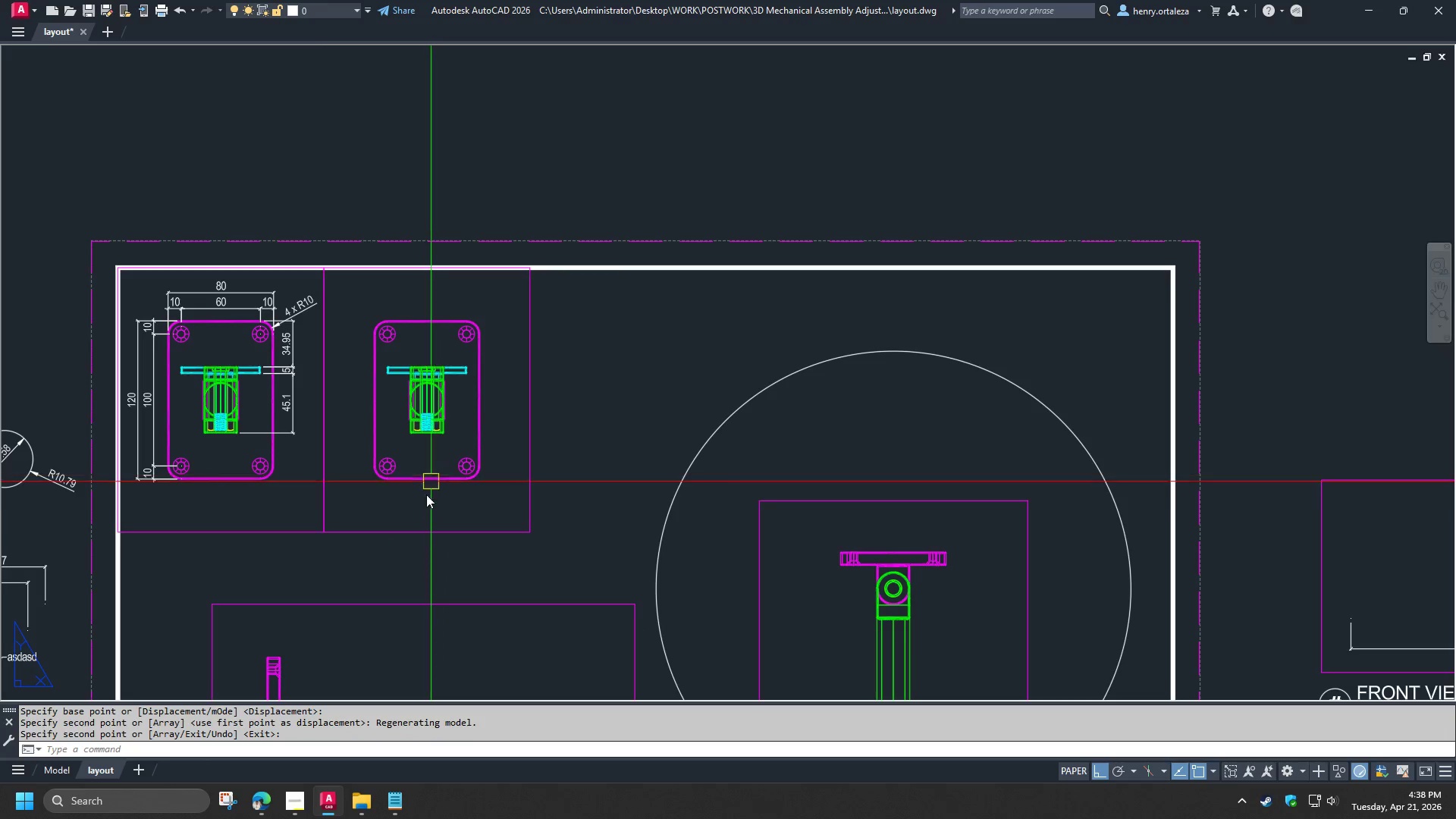 
double_click([425, 510])
 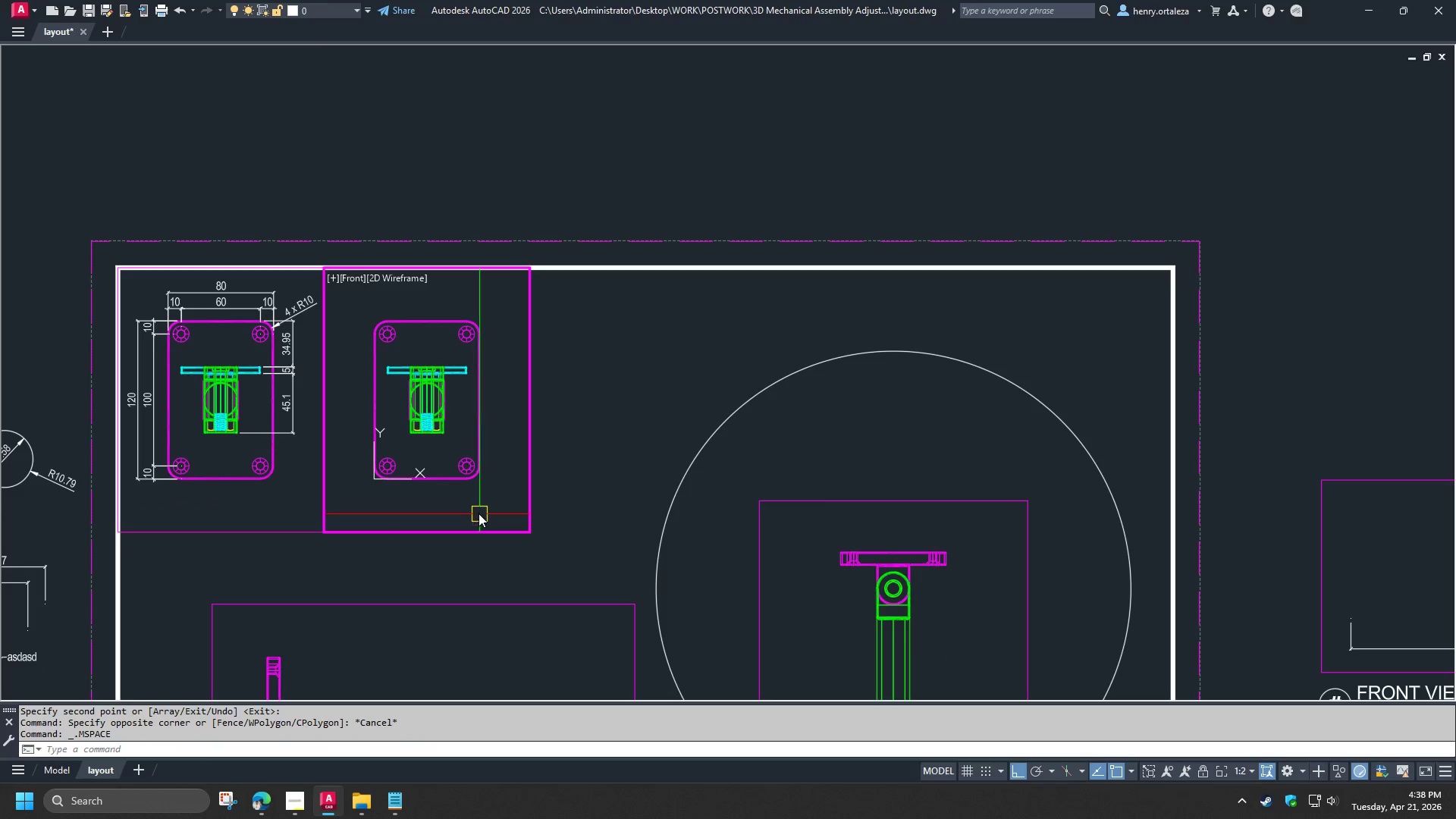 
key(F)
 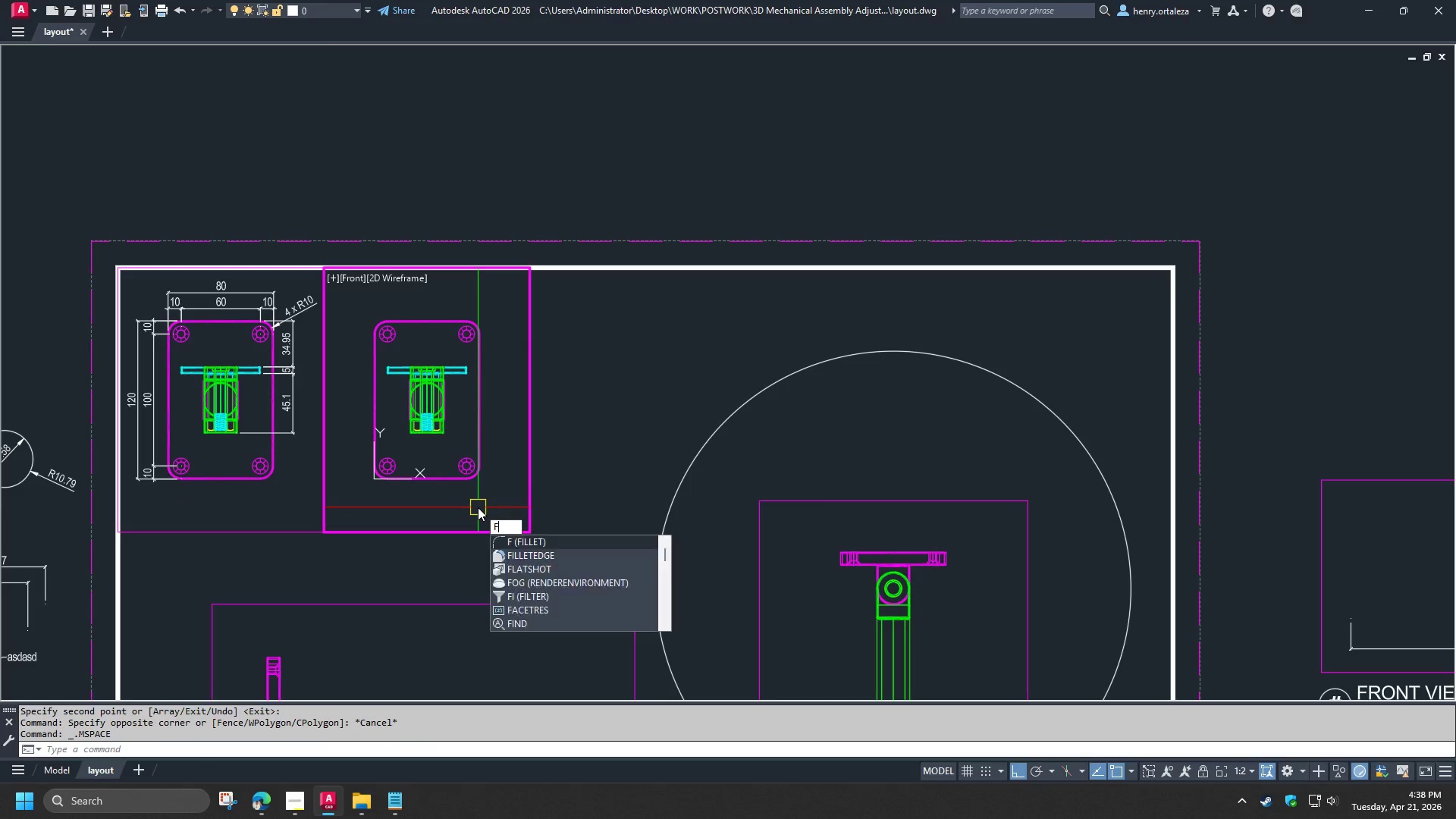 
key(Escape)
 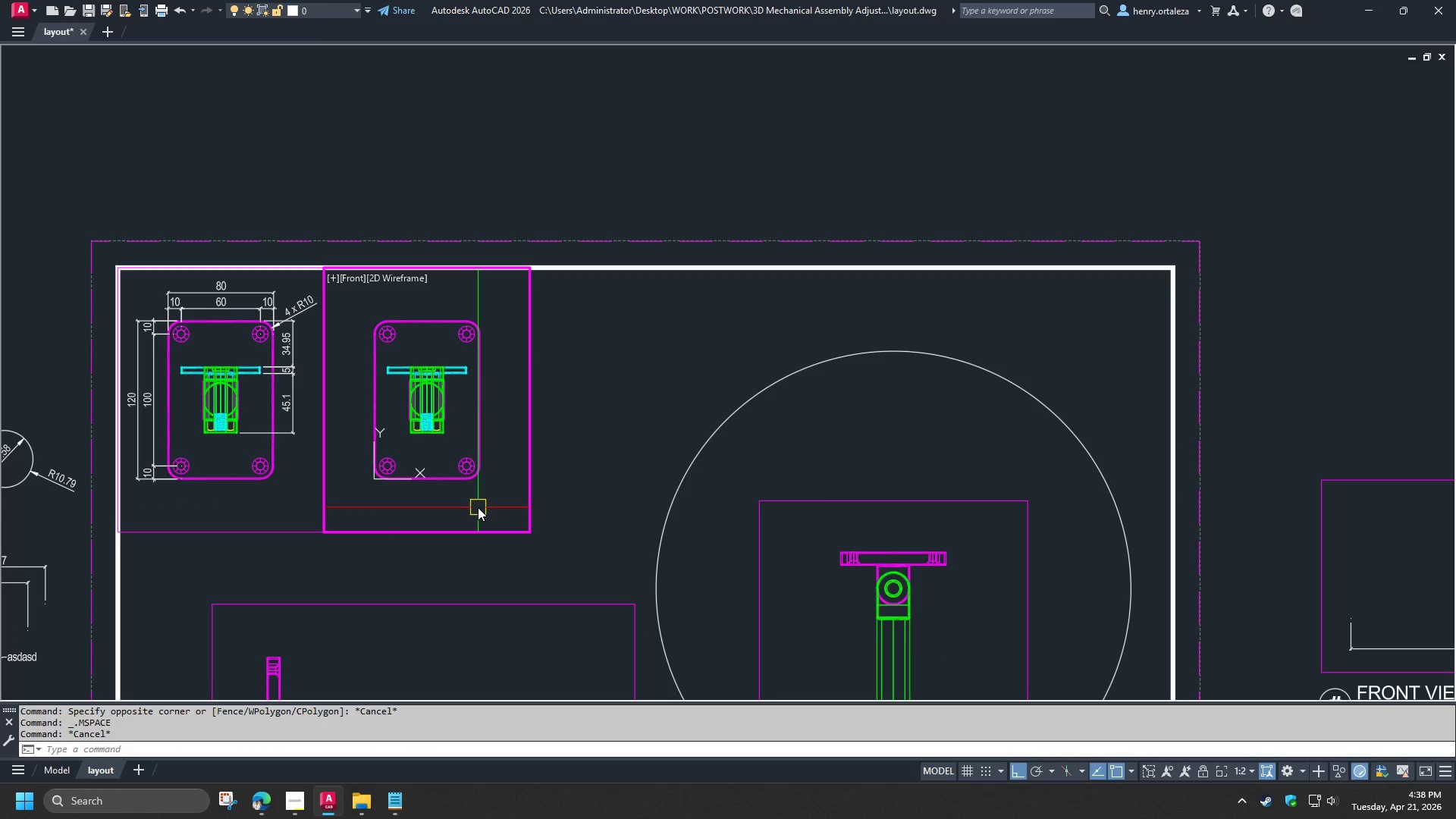 
key(Minus)
 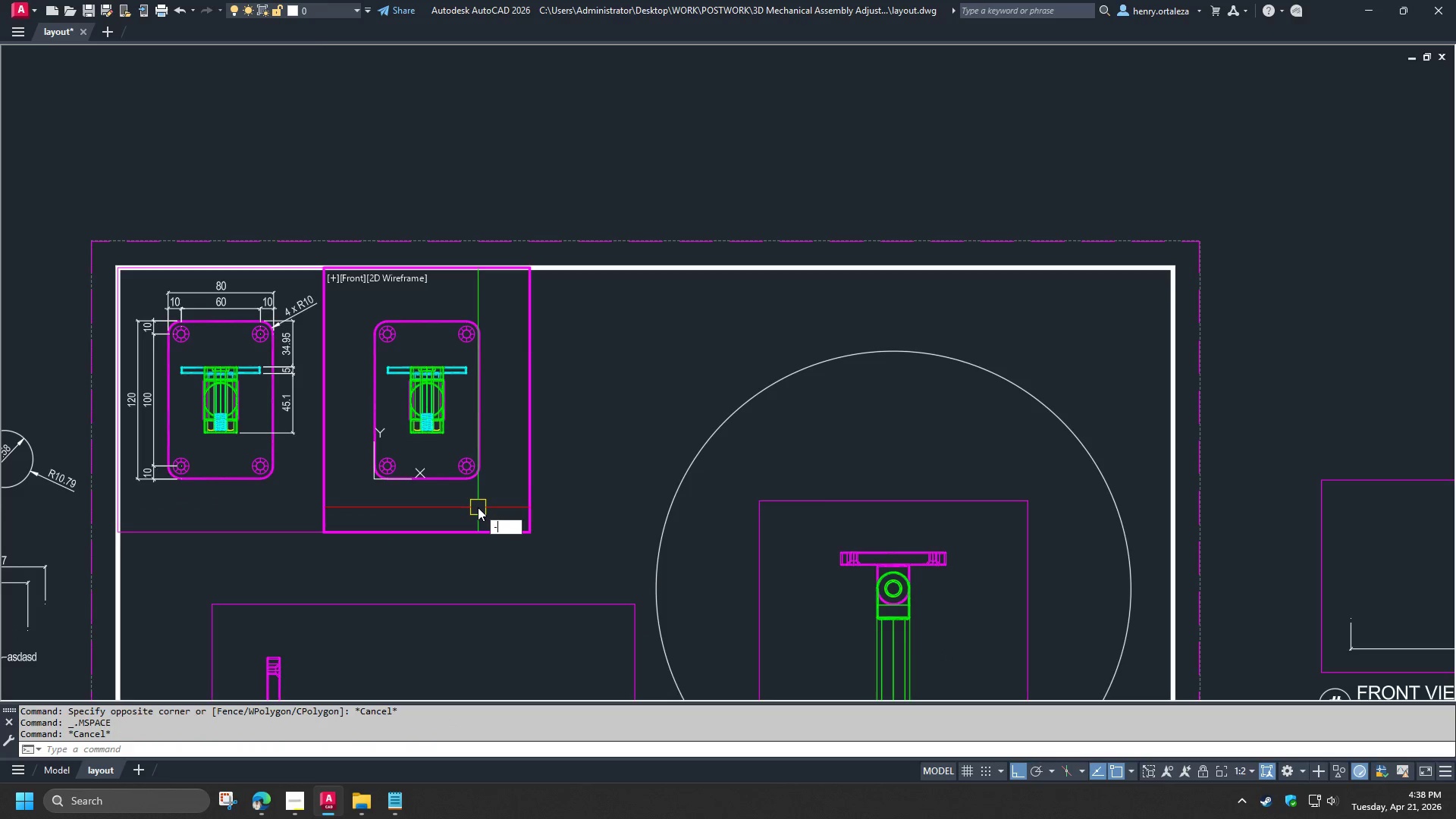 
key(V)
 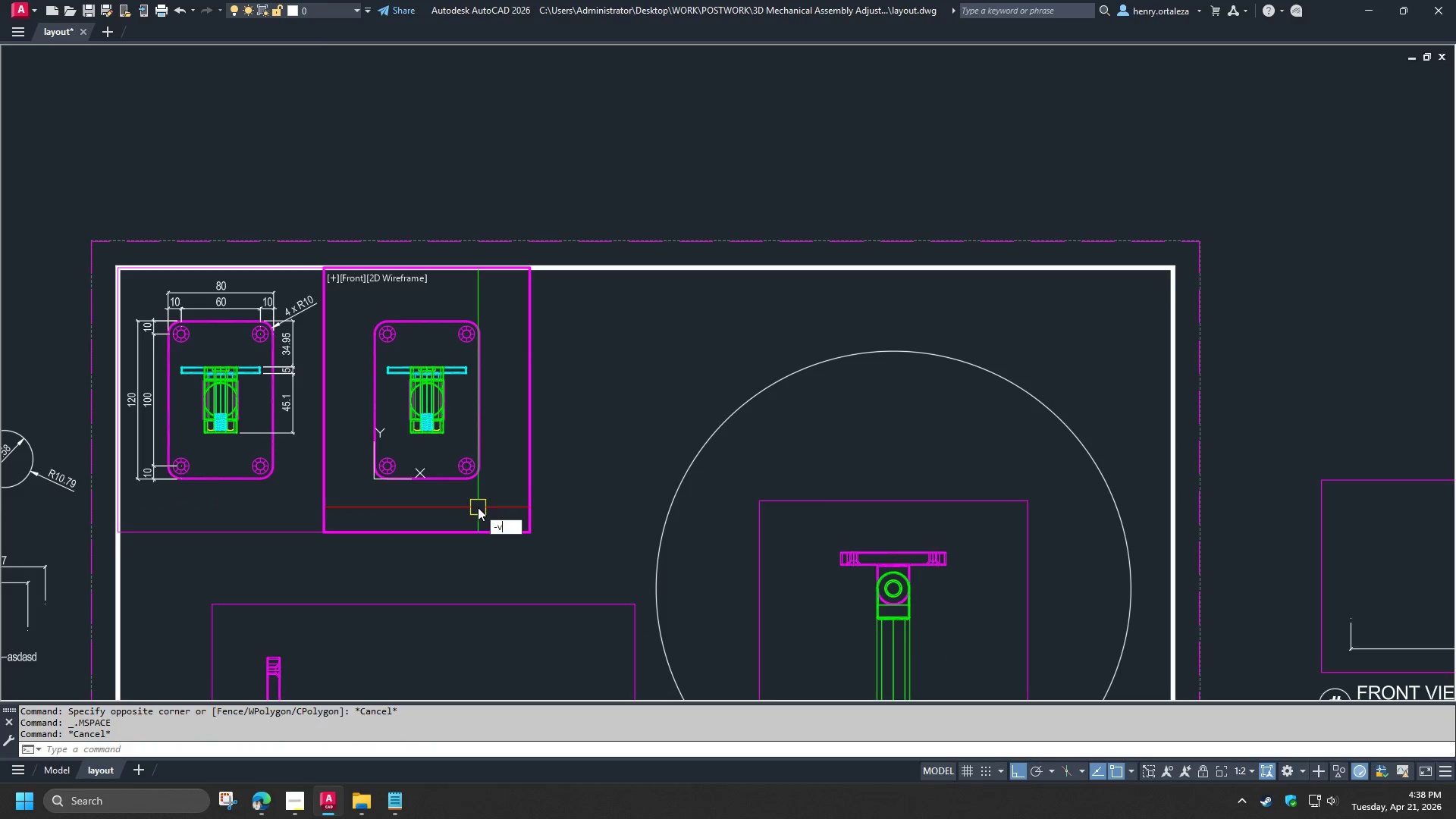 
key(Space)
 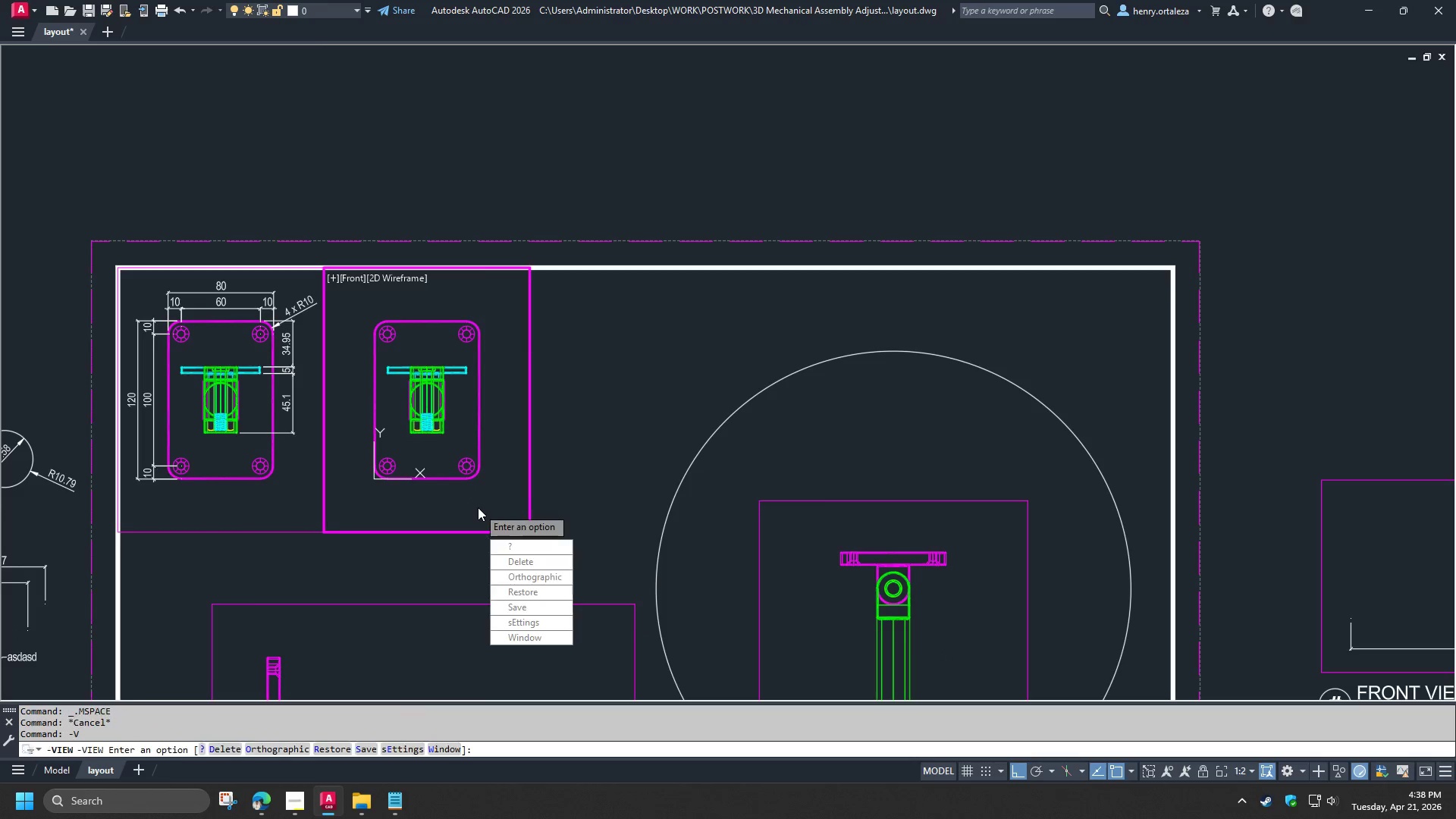 
key(T)
 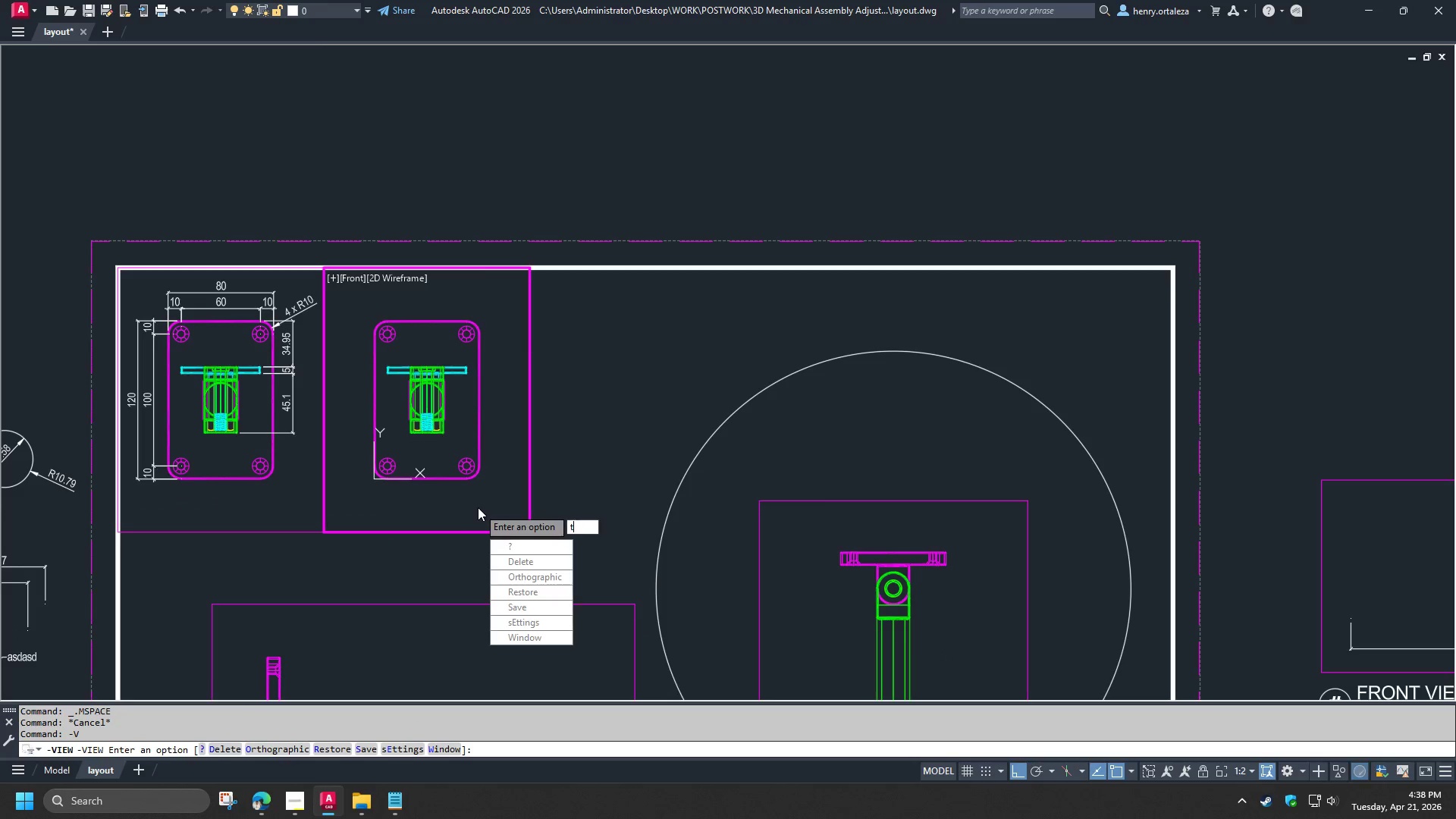 
key(Space)
 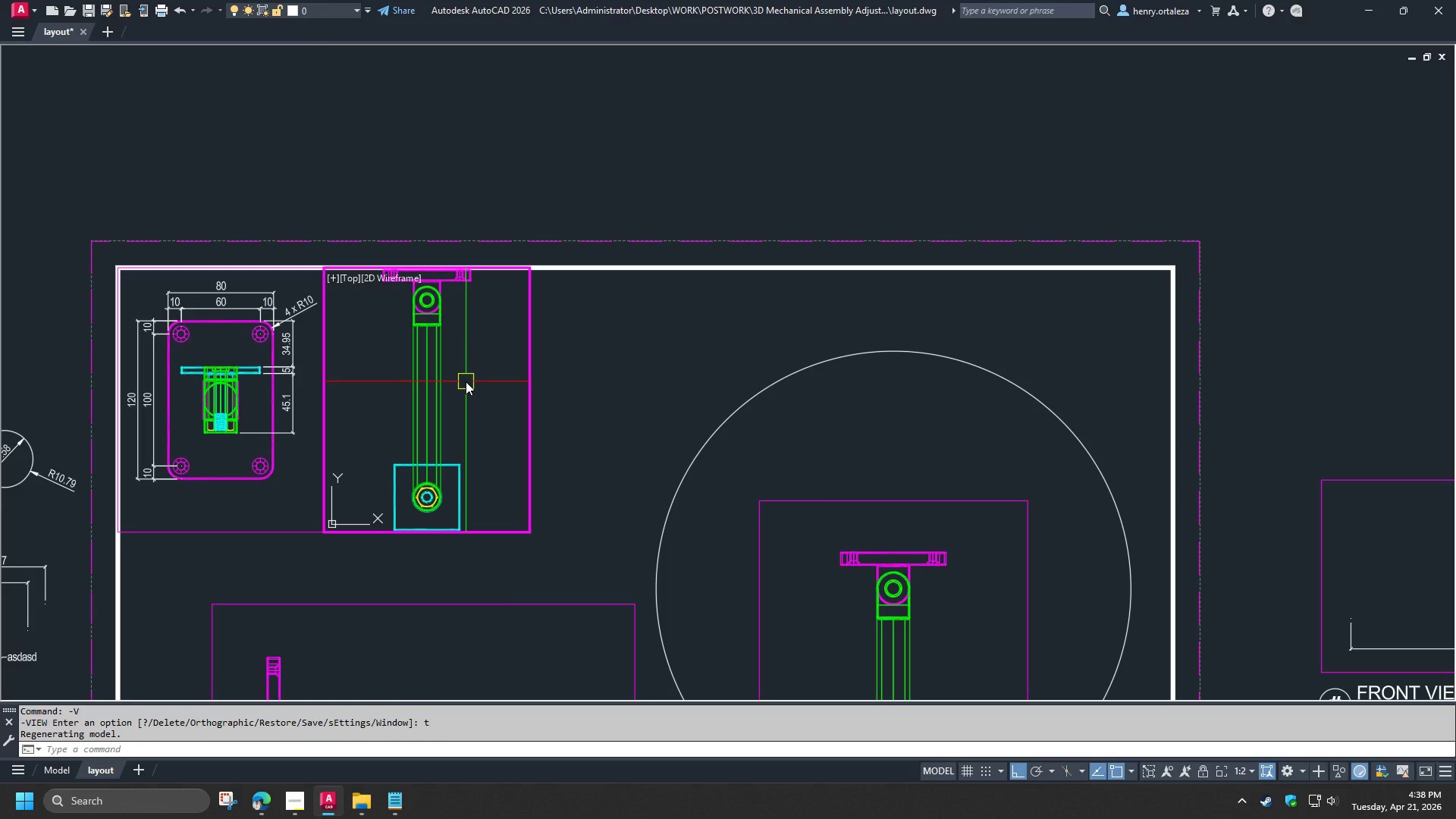 
type(layf )
 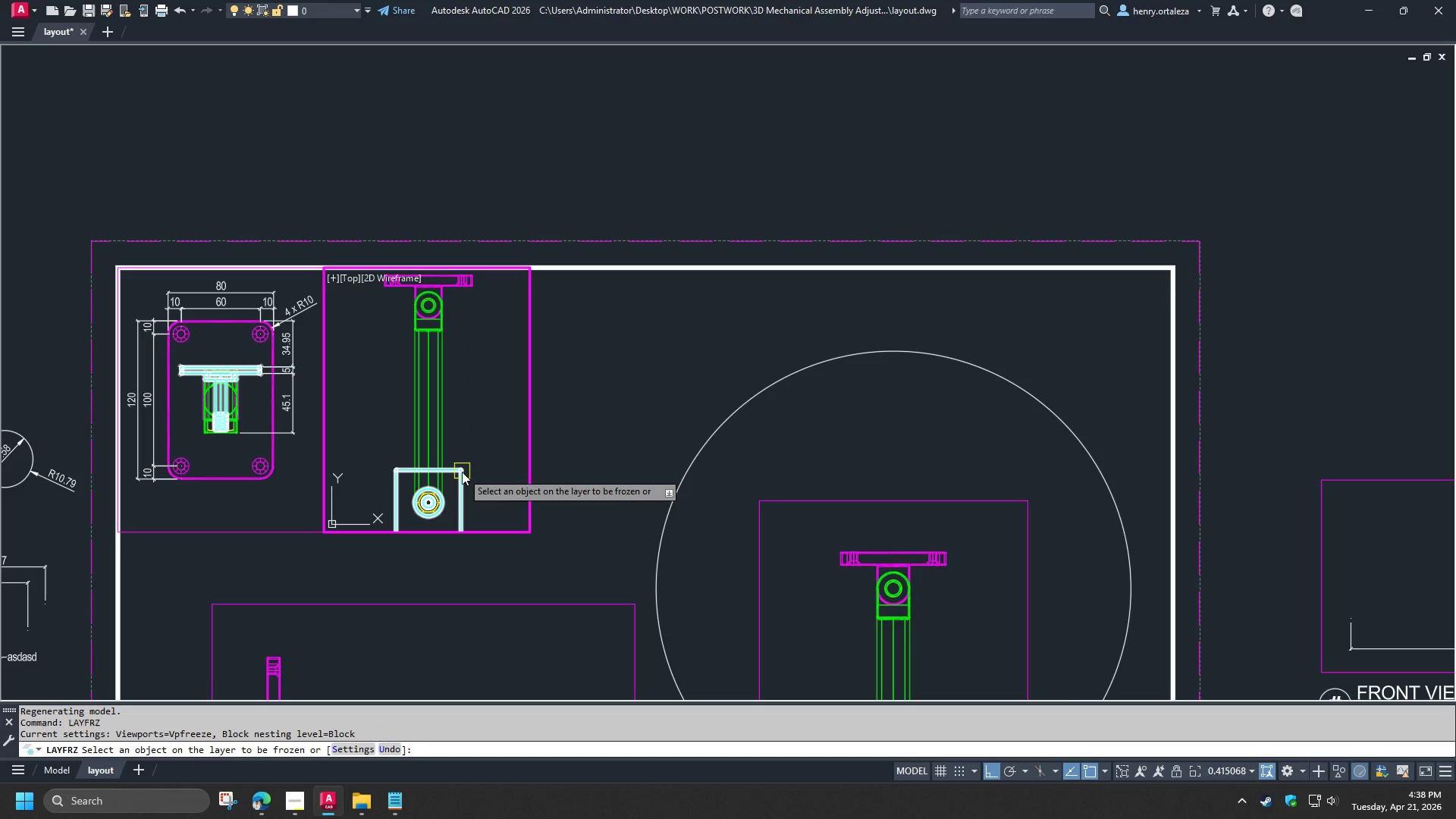 
left_click([462, 472])
 